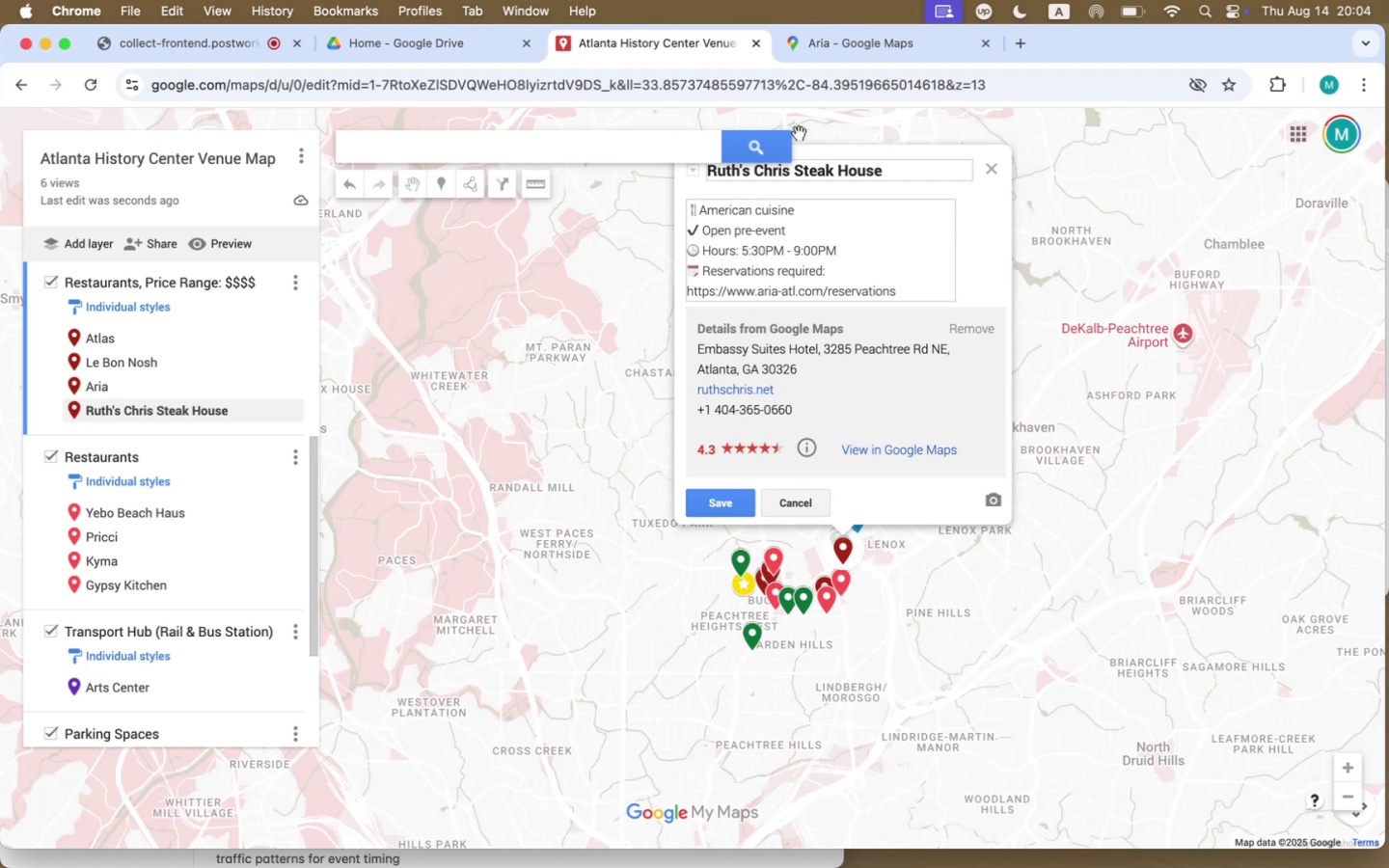 
hold_key(key=CommandLeft, duration=0.64)
left_click([907, 450])
 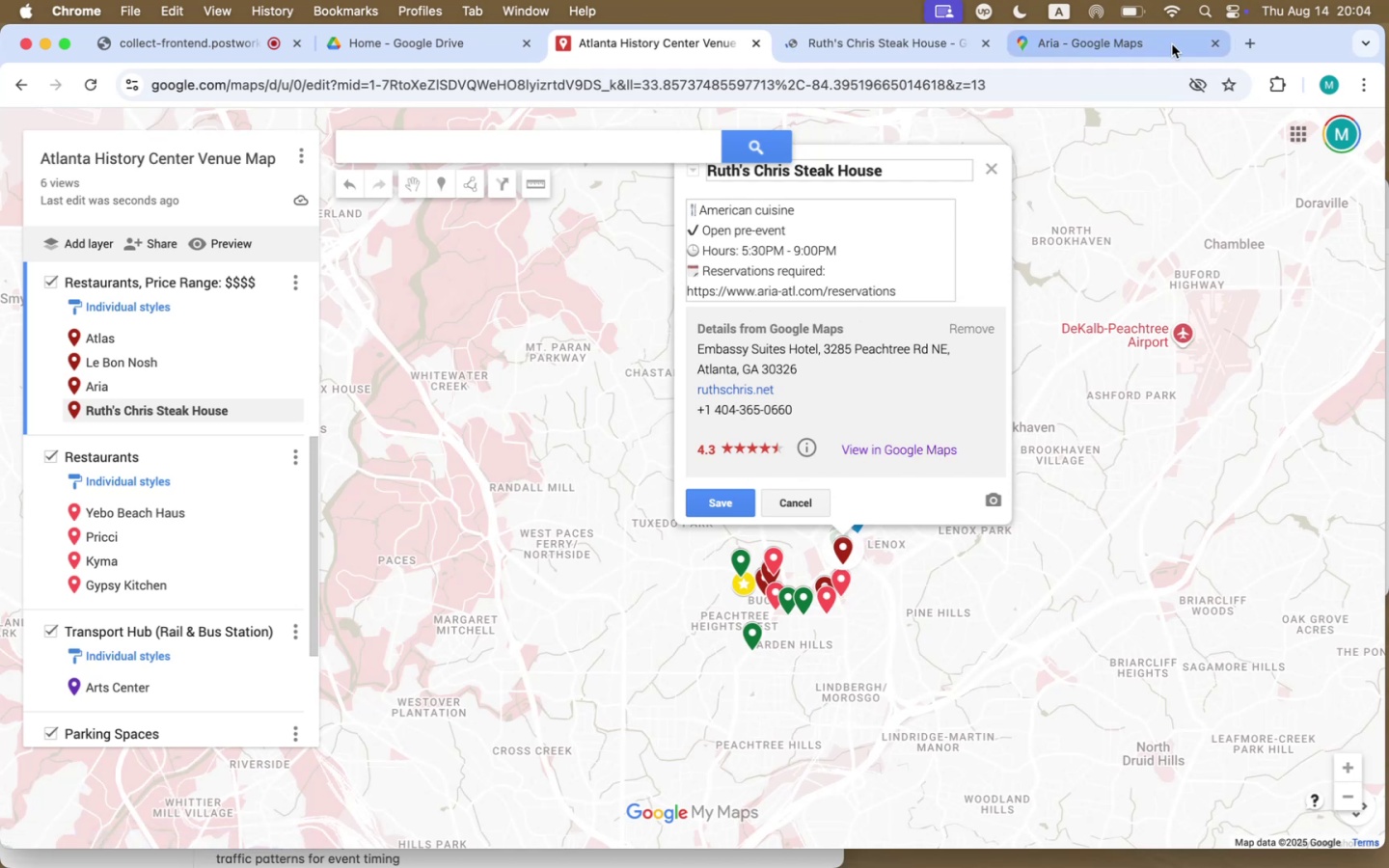 
left_click([1212, 41])
 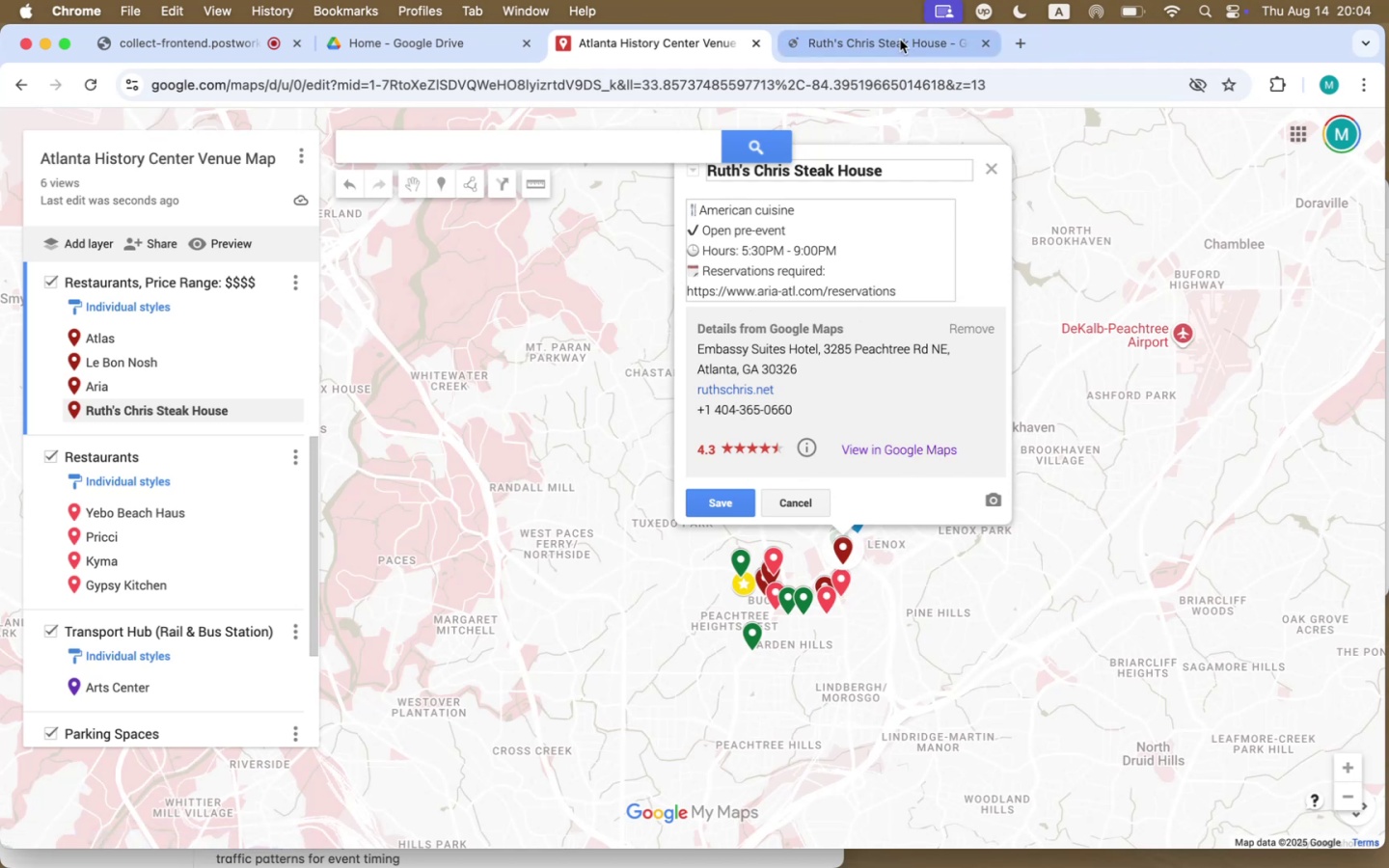 
left_click([900, 40])
 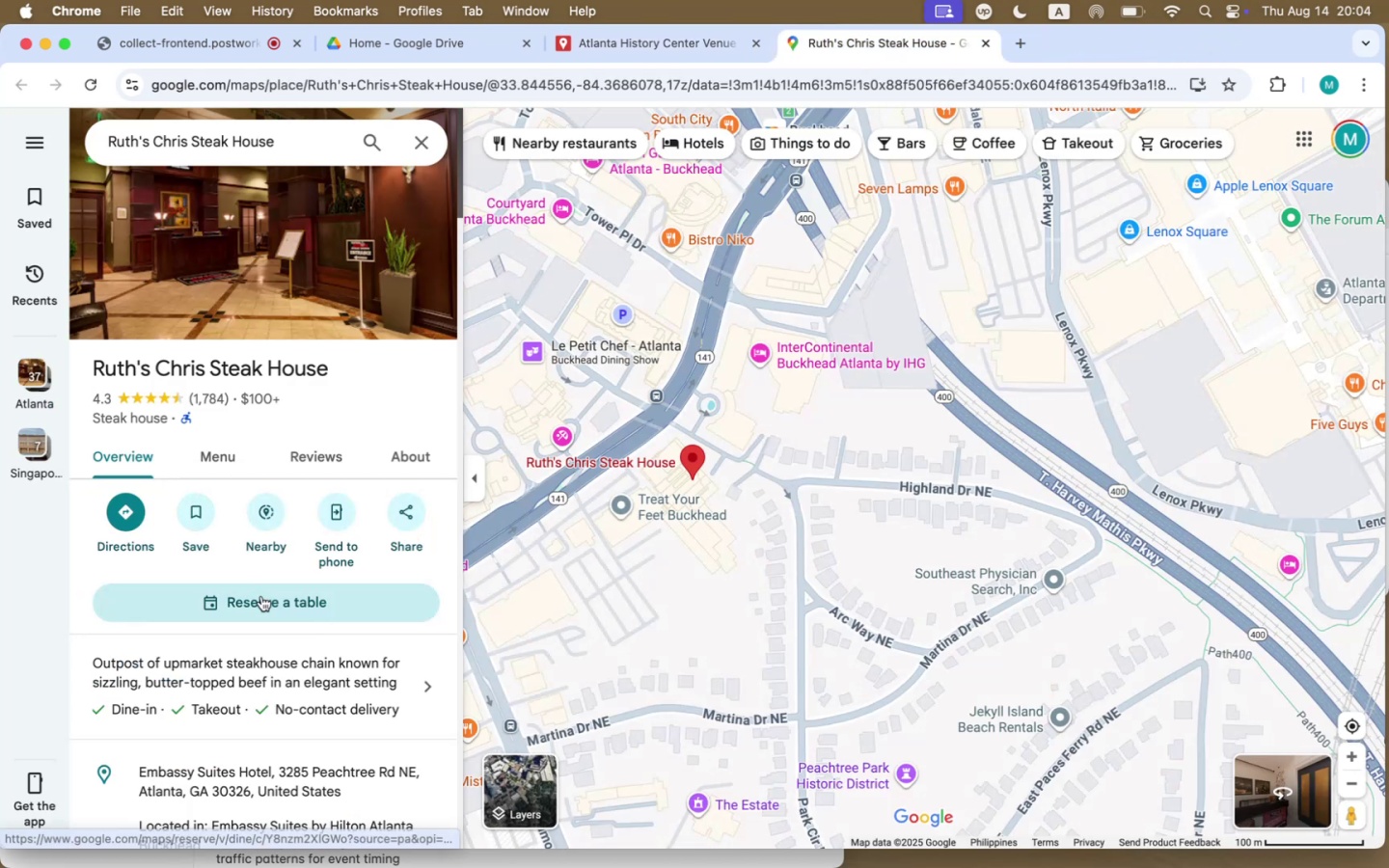 
scroll: coordinate [262, 596], scroll_direction: down, amount: 28.0
 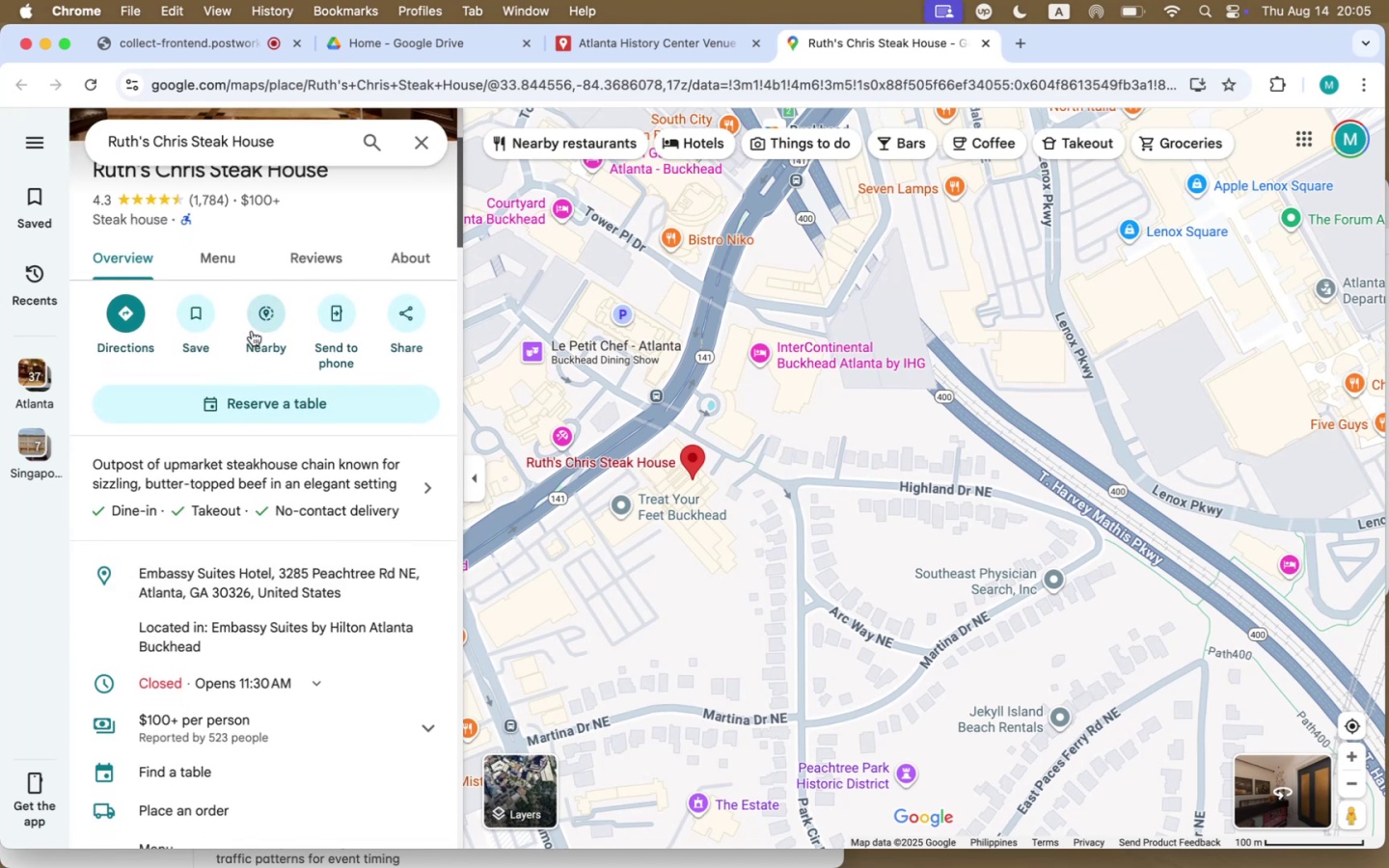 
left_click([306, 488])
 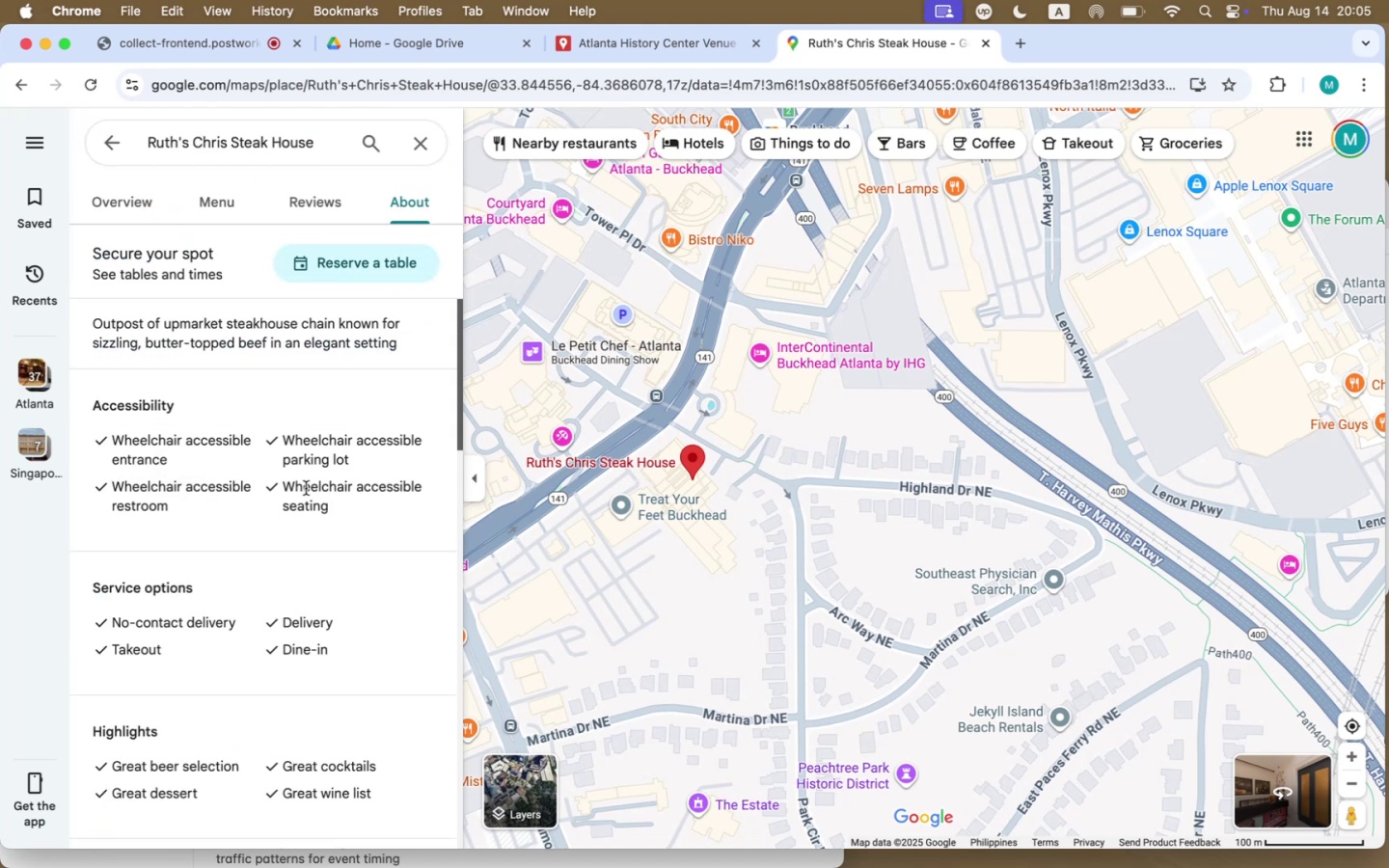 
scroll: coordinate [306, 488], scroll_direction: up, amount: 1.0
 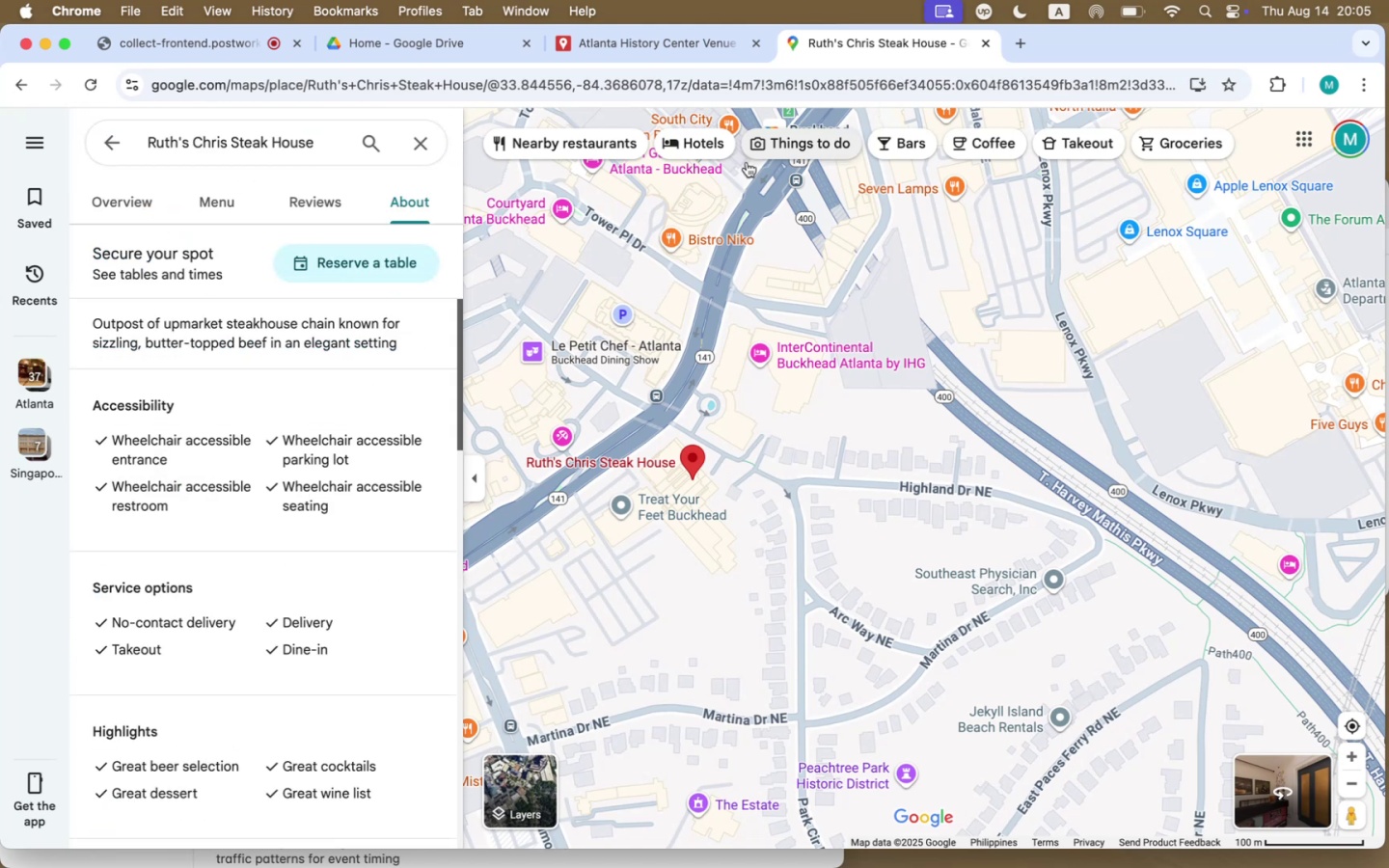 
left_click([614, 146])
 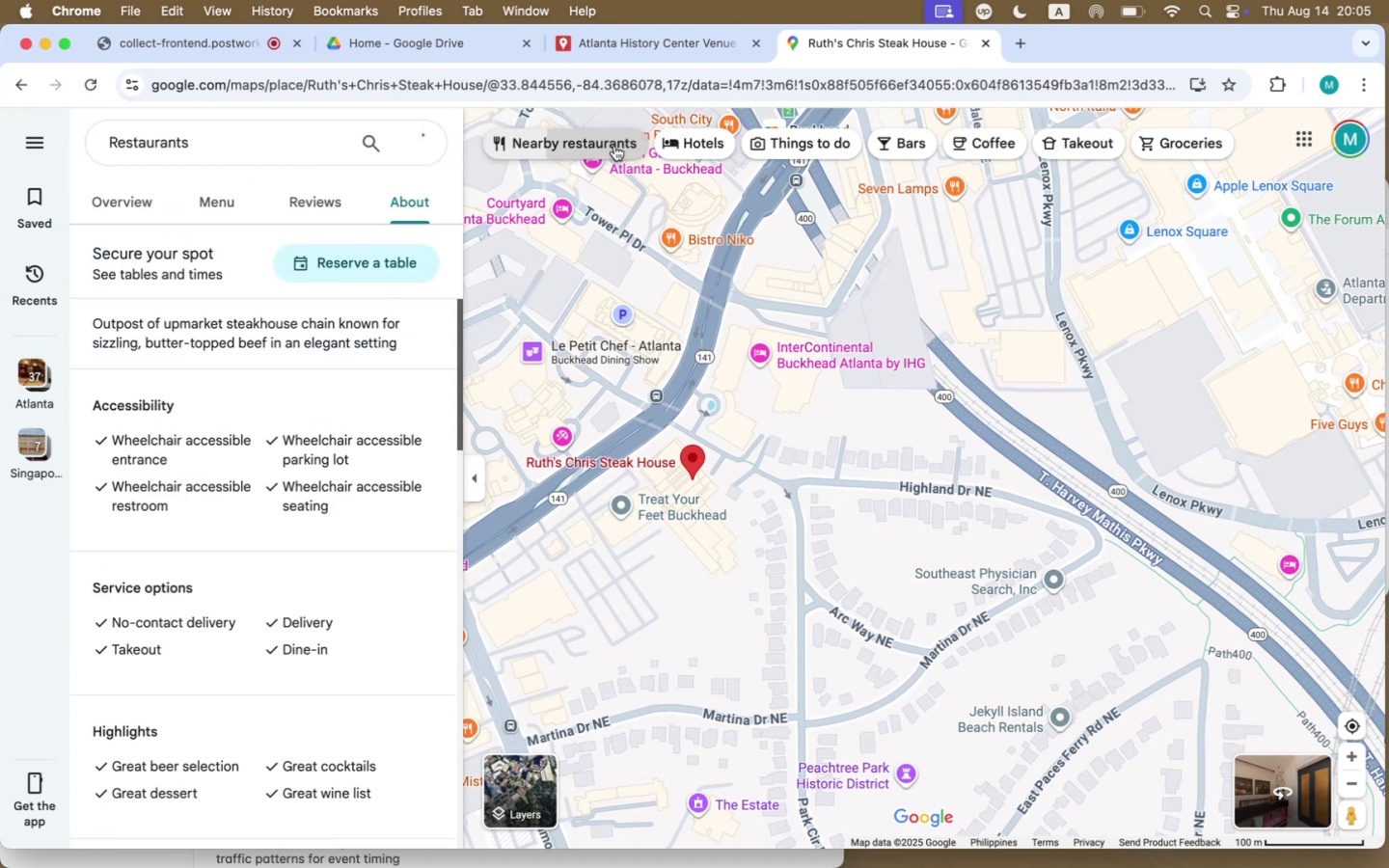 
mouse_move([647, 202])
 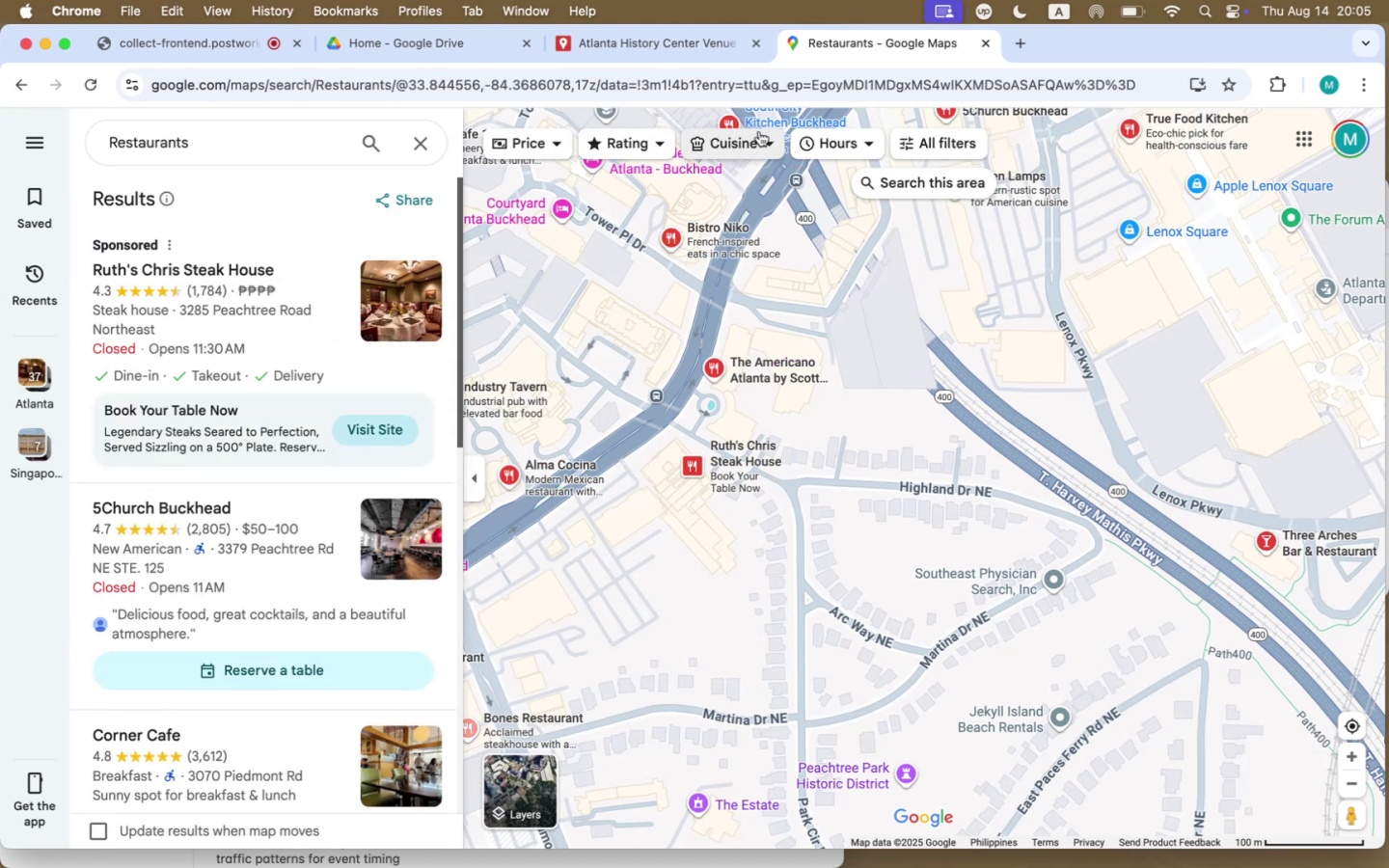 
left_click([740, 136])
 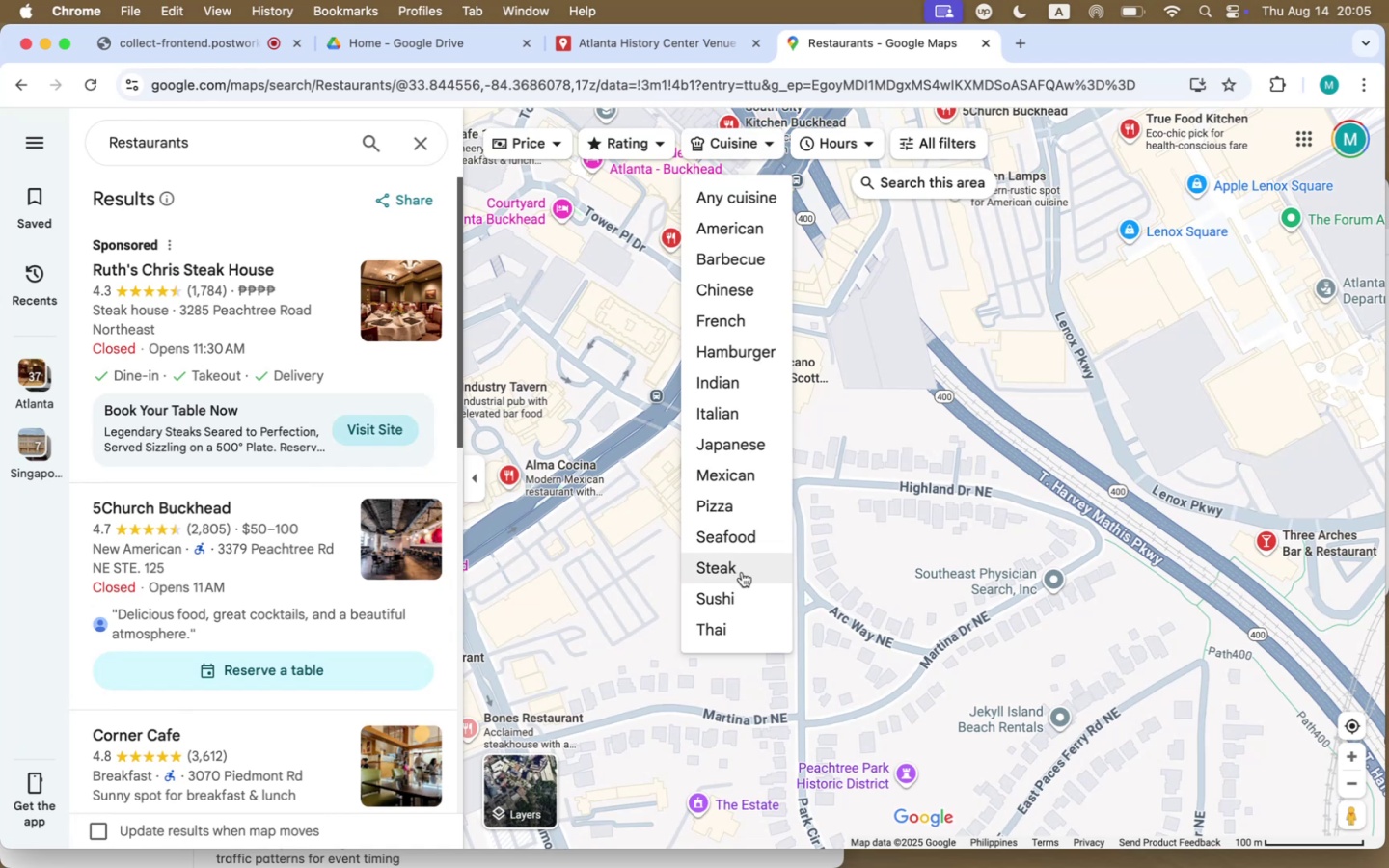 
left_click_drag(start_coordinate=[1018, 454], to_coordinate=[1099, 442])
 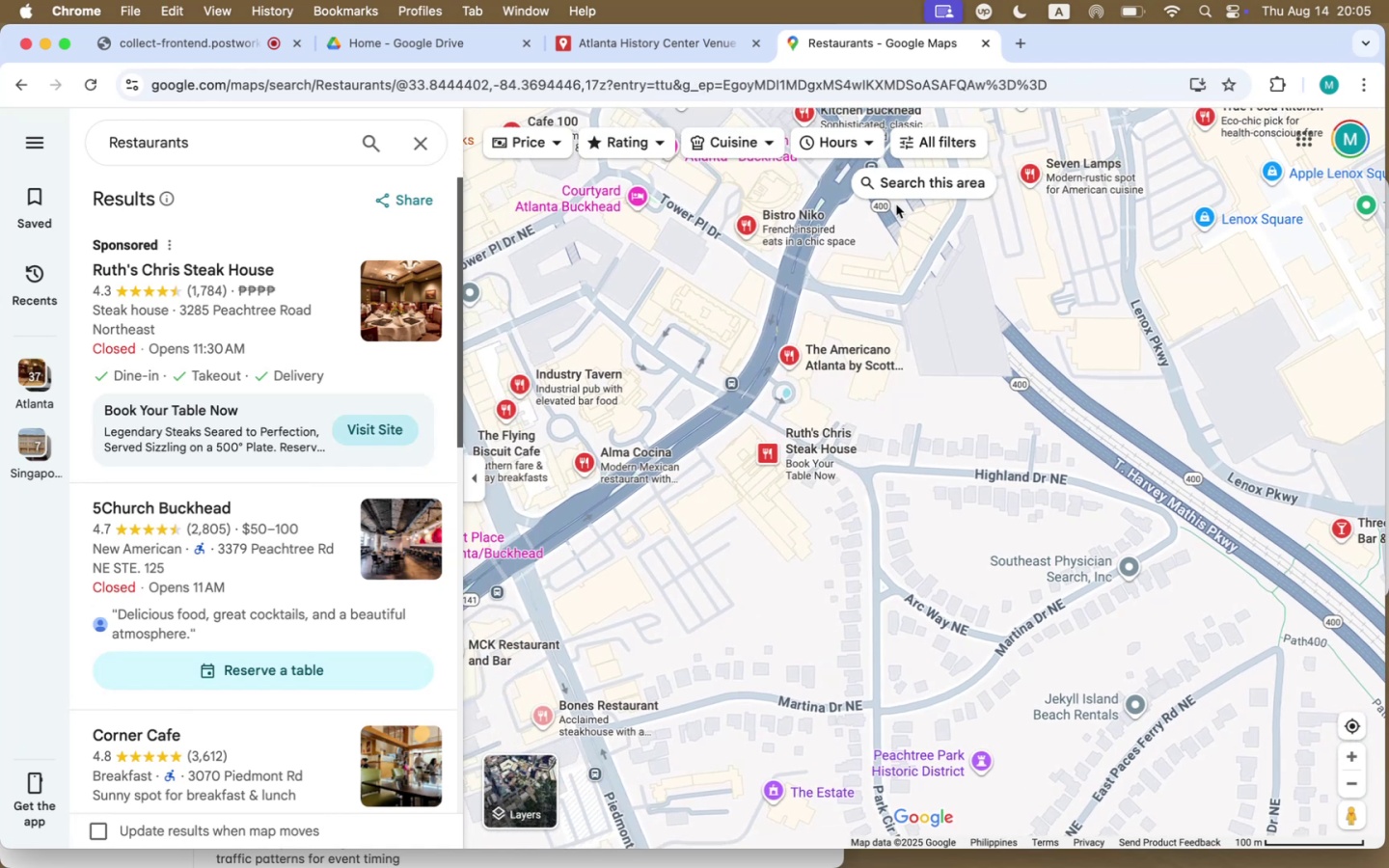 
left_click([743, 144])
 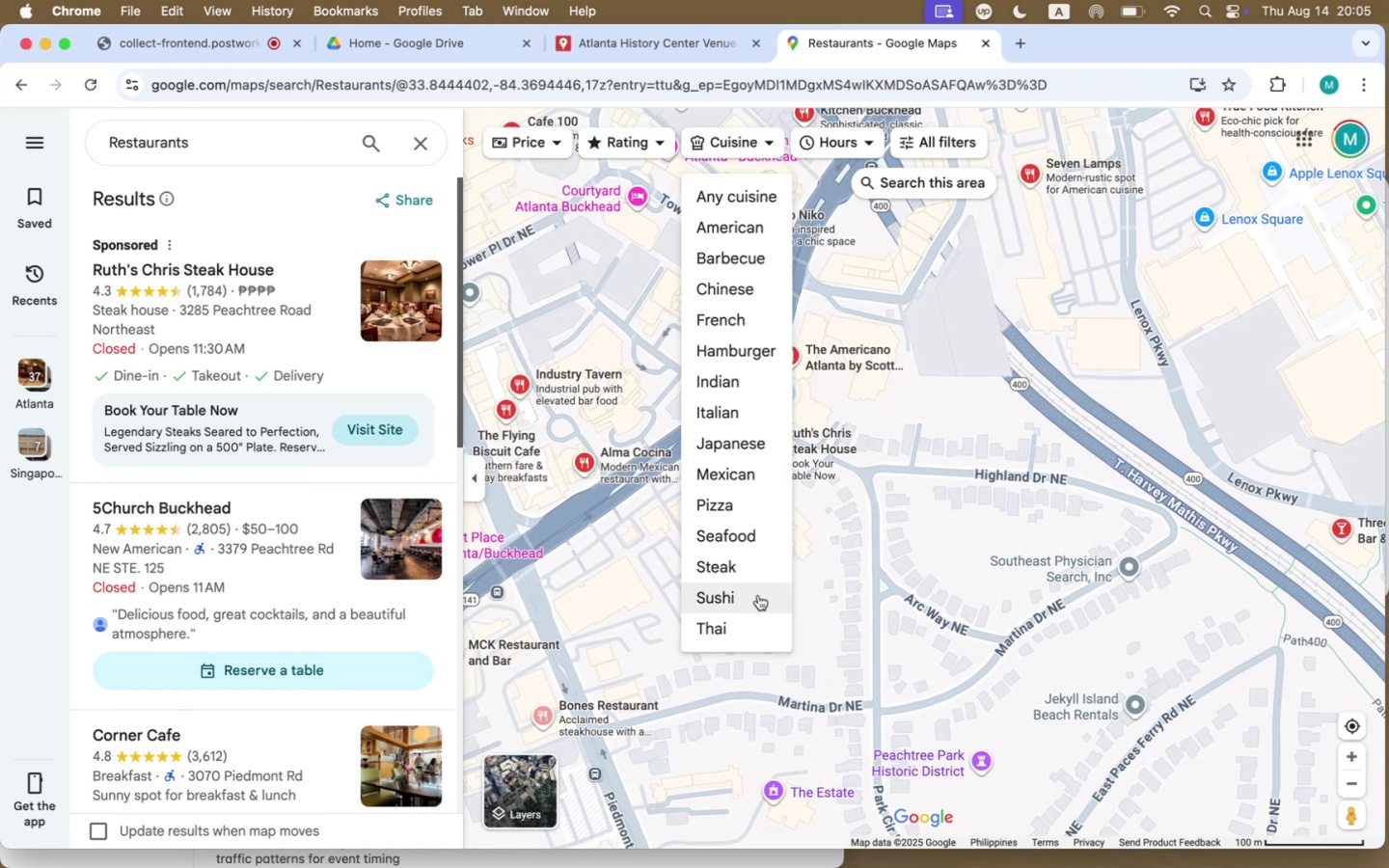 
left_click([750, 568])
 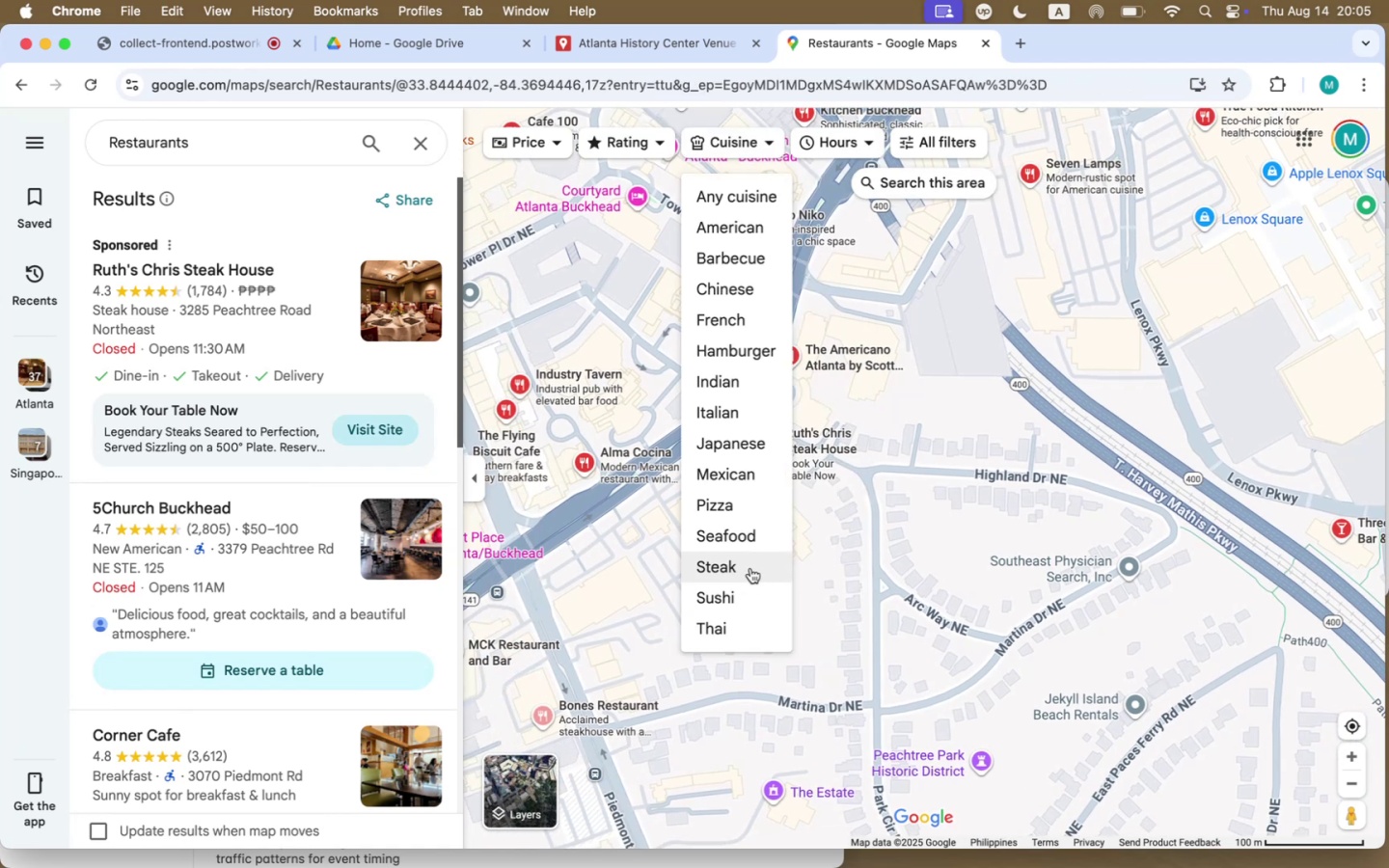 
mouse_move([232, 456])
 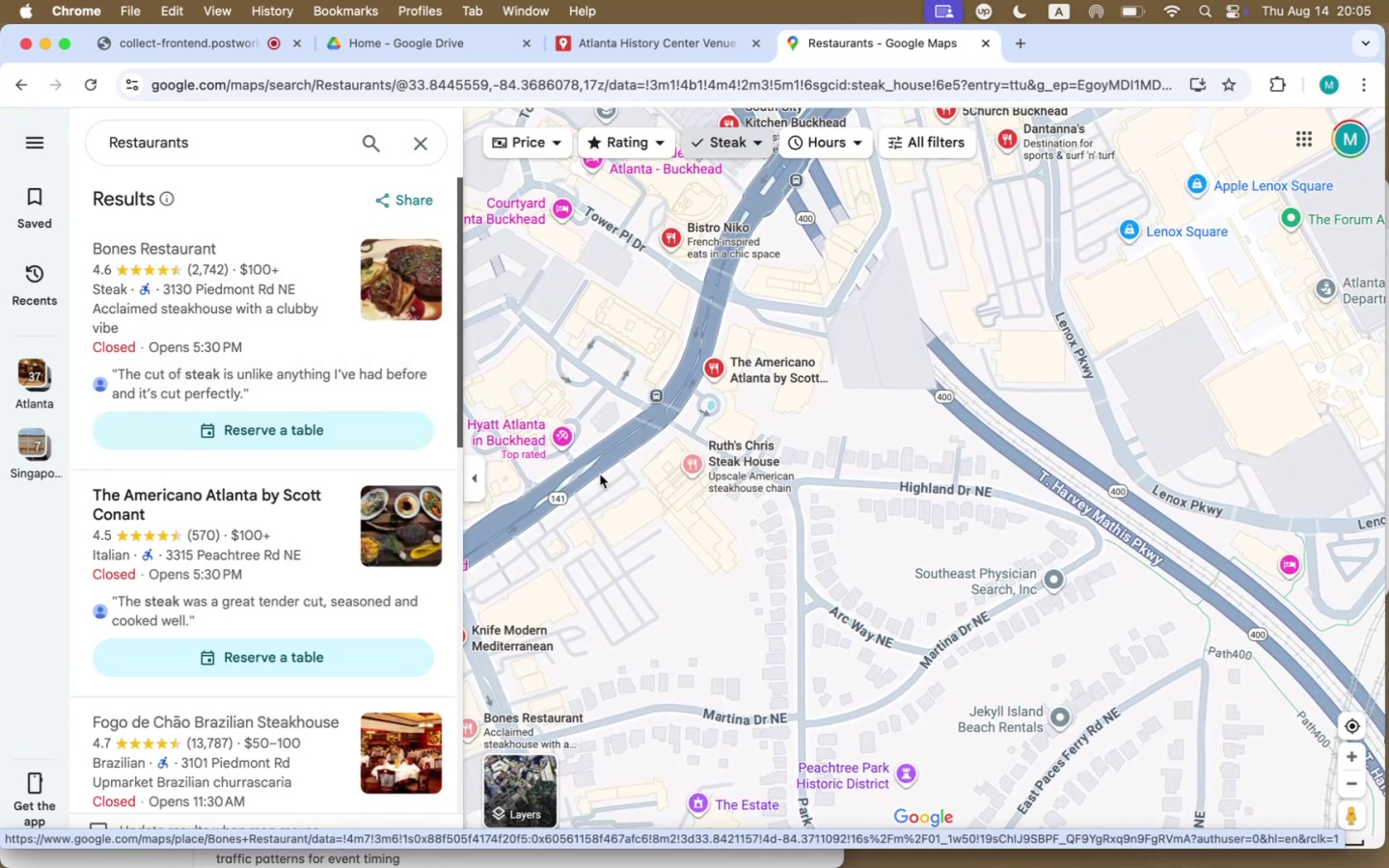 
mouse_move([719, 417])
 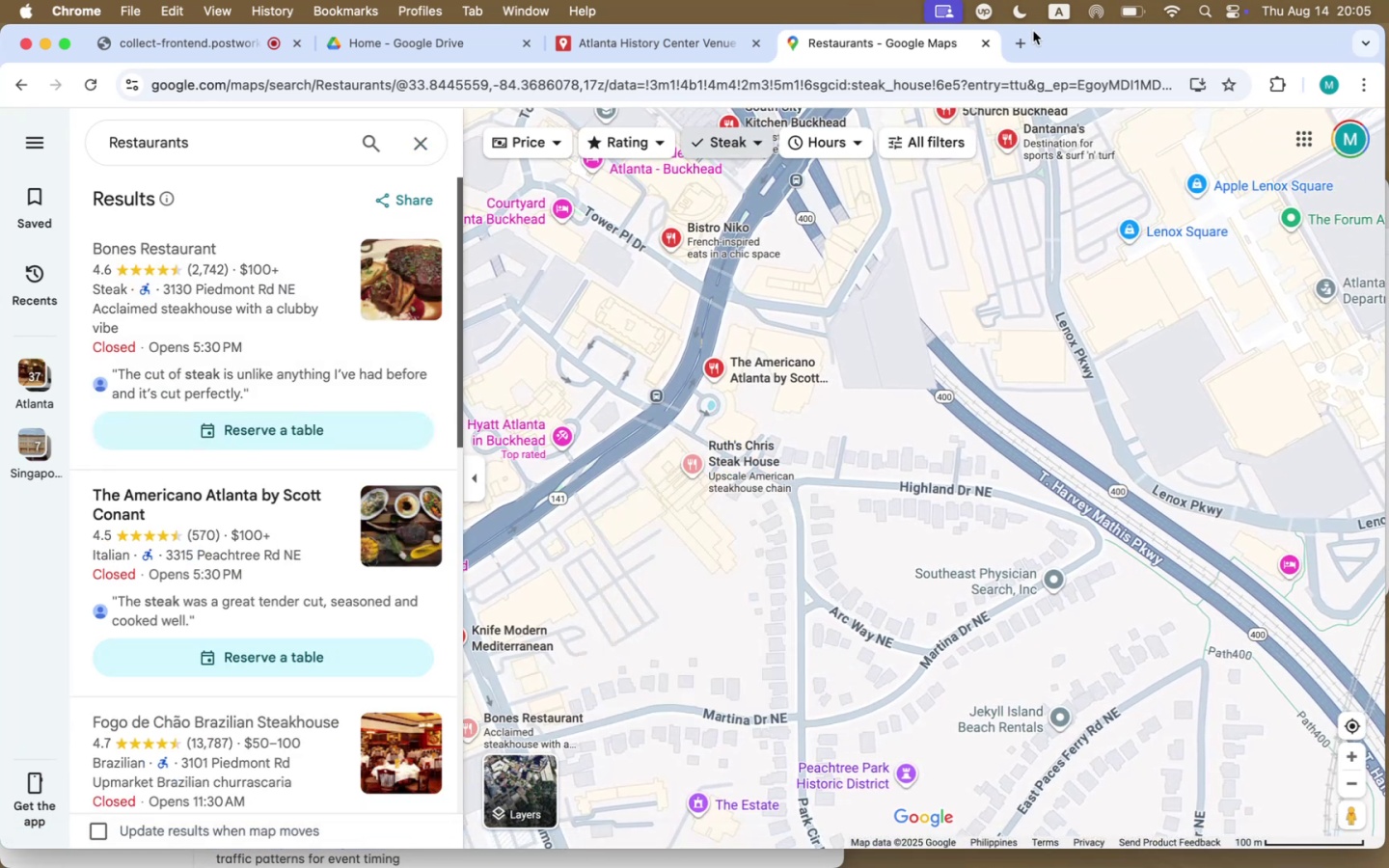 
mouse_move([926, 122])
 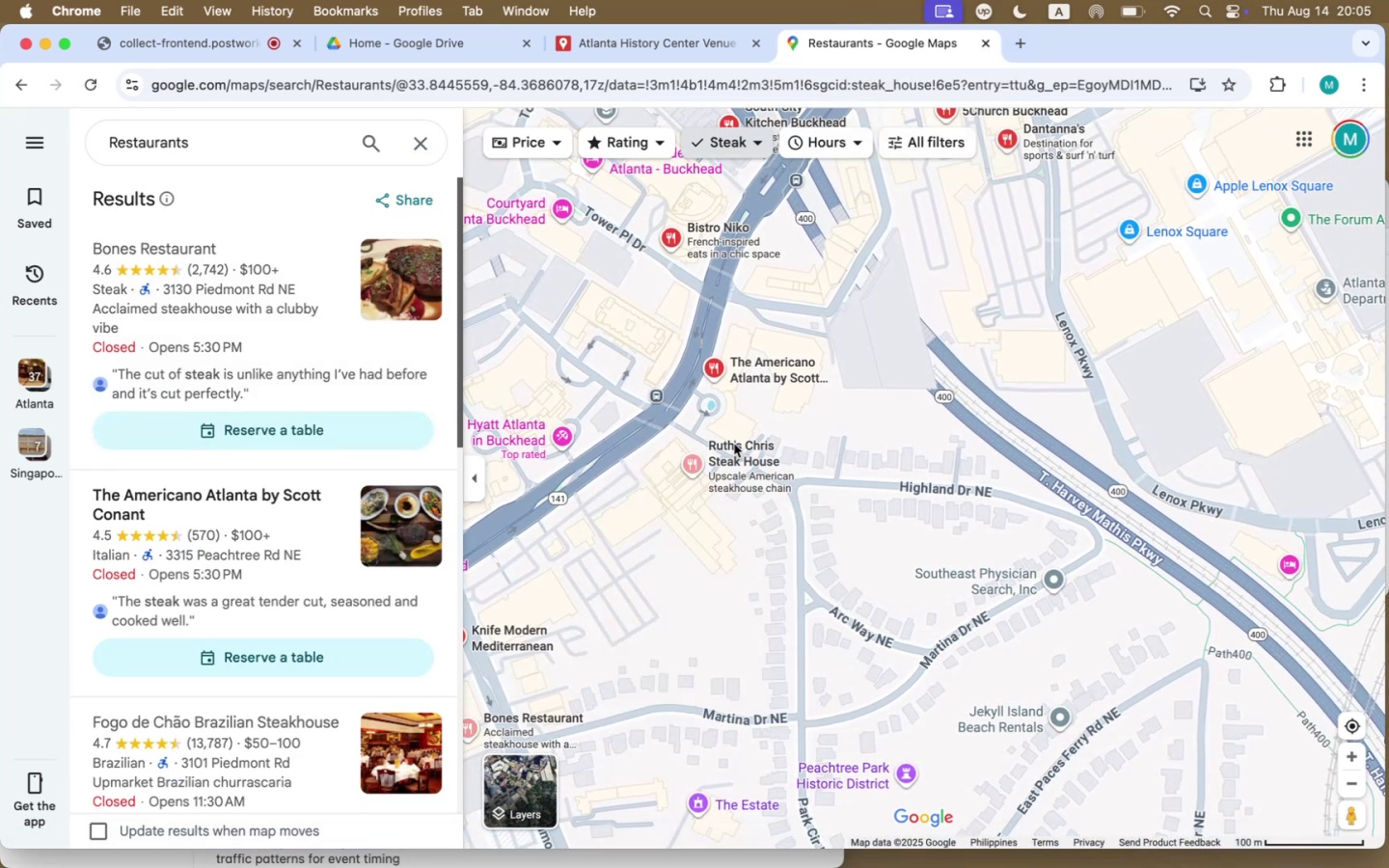 
left_click([734, 461])
 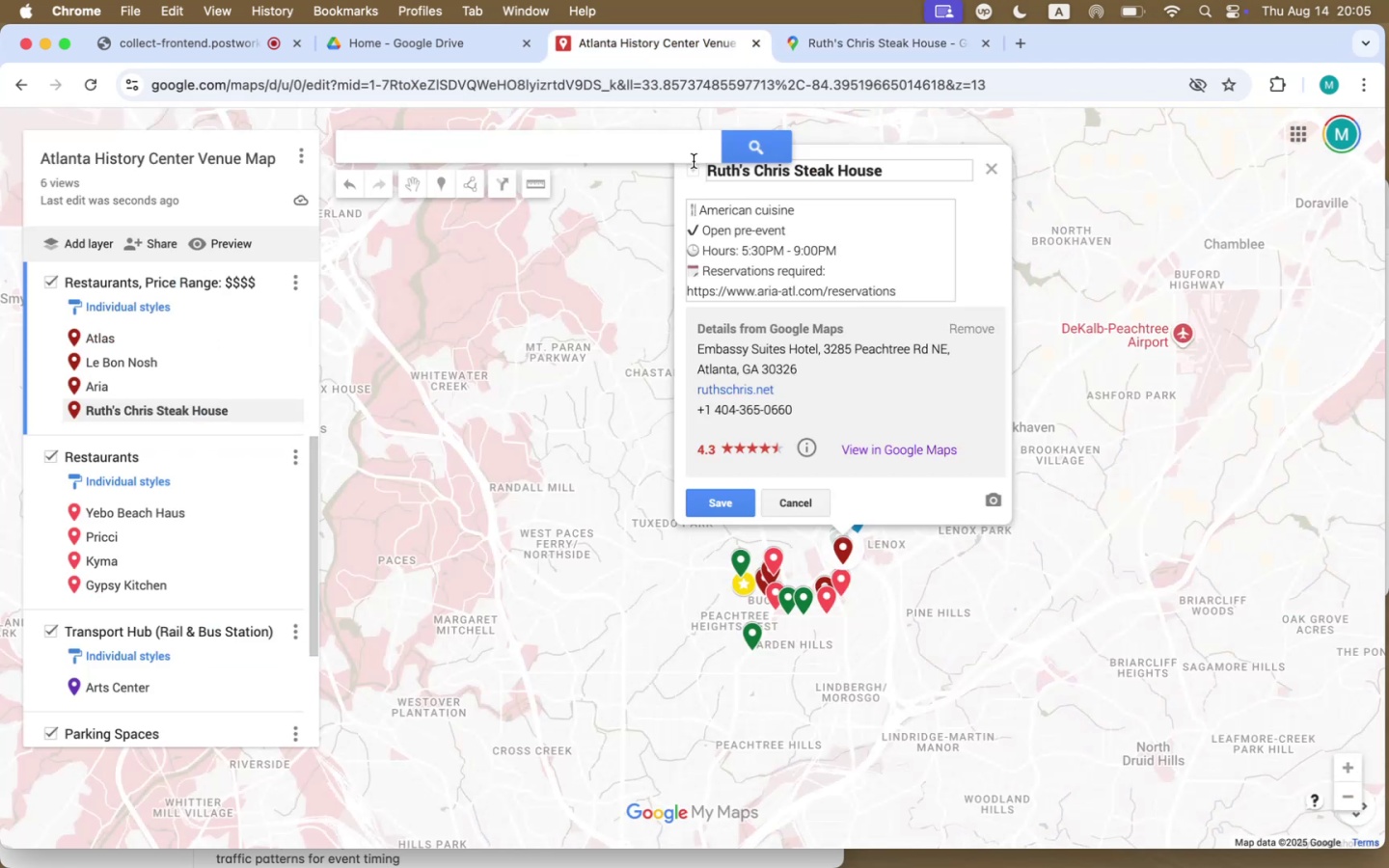 
left_click_drag(start_coordinate=[701, 207], to_coordinate=[799, 209])
 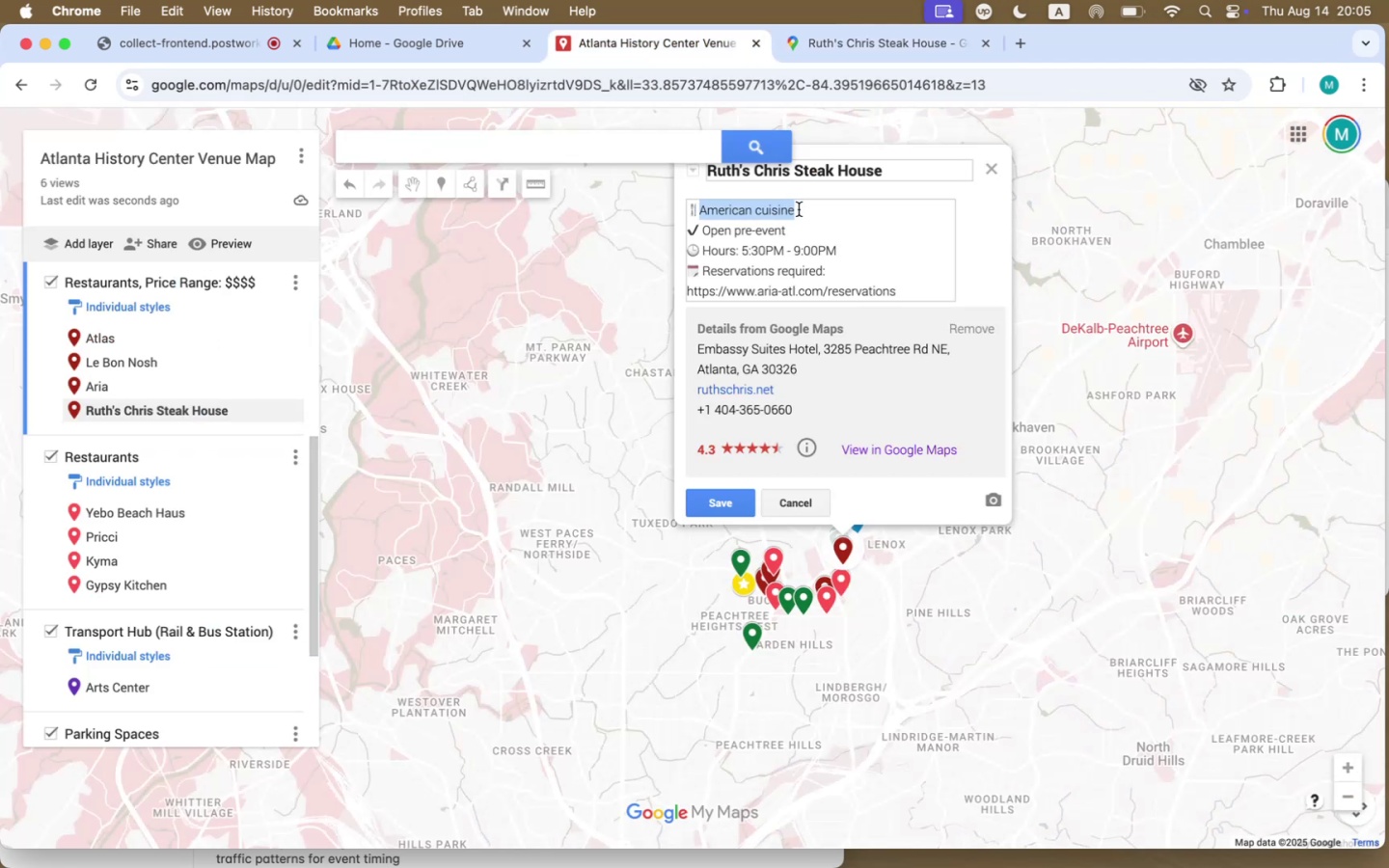 
type(Steak house)
 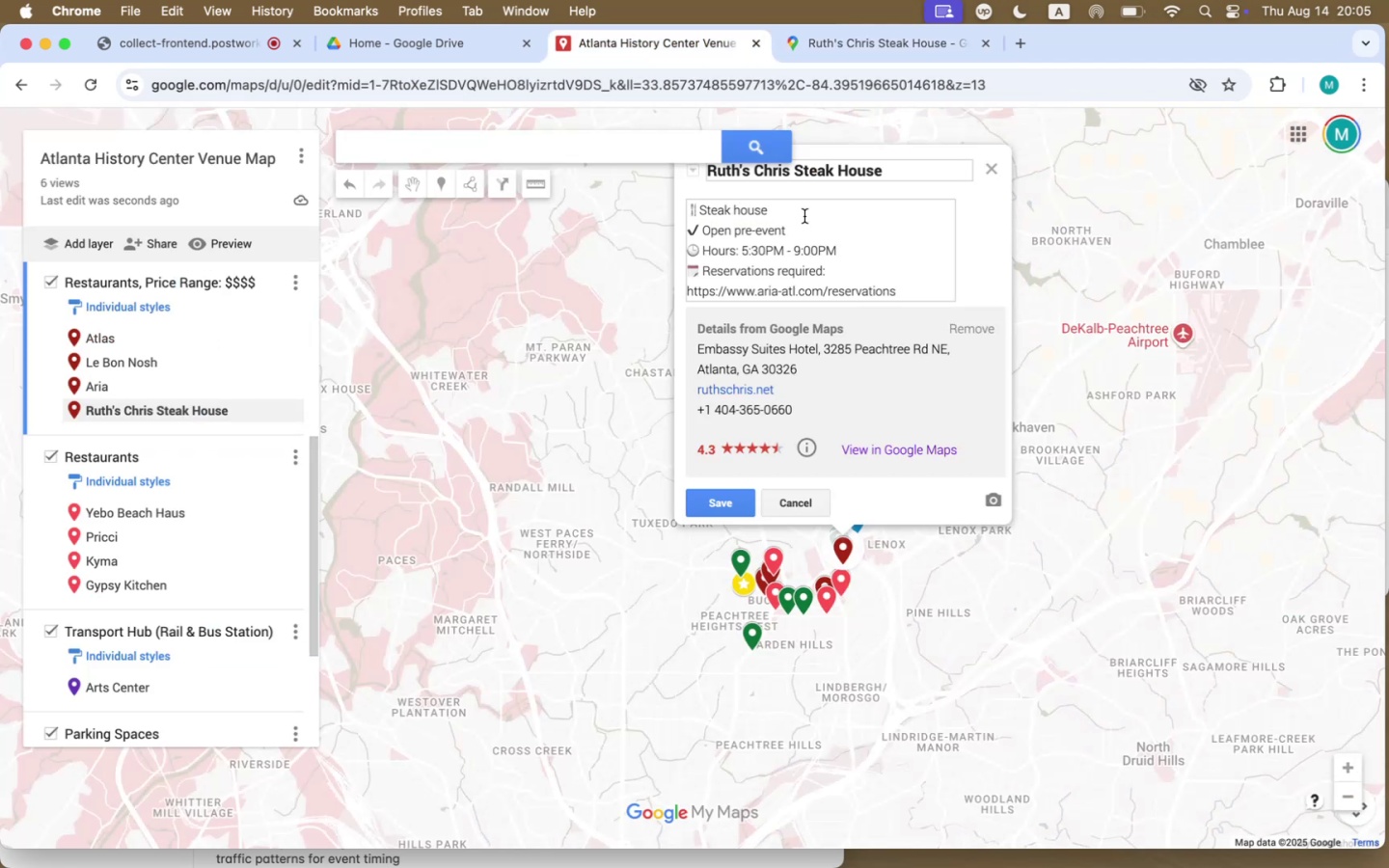 
left_click([803, 232])
 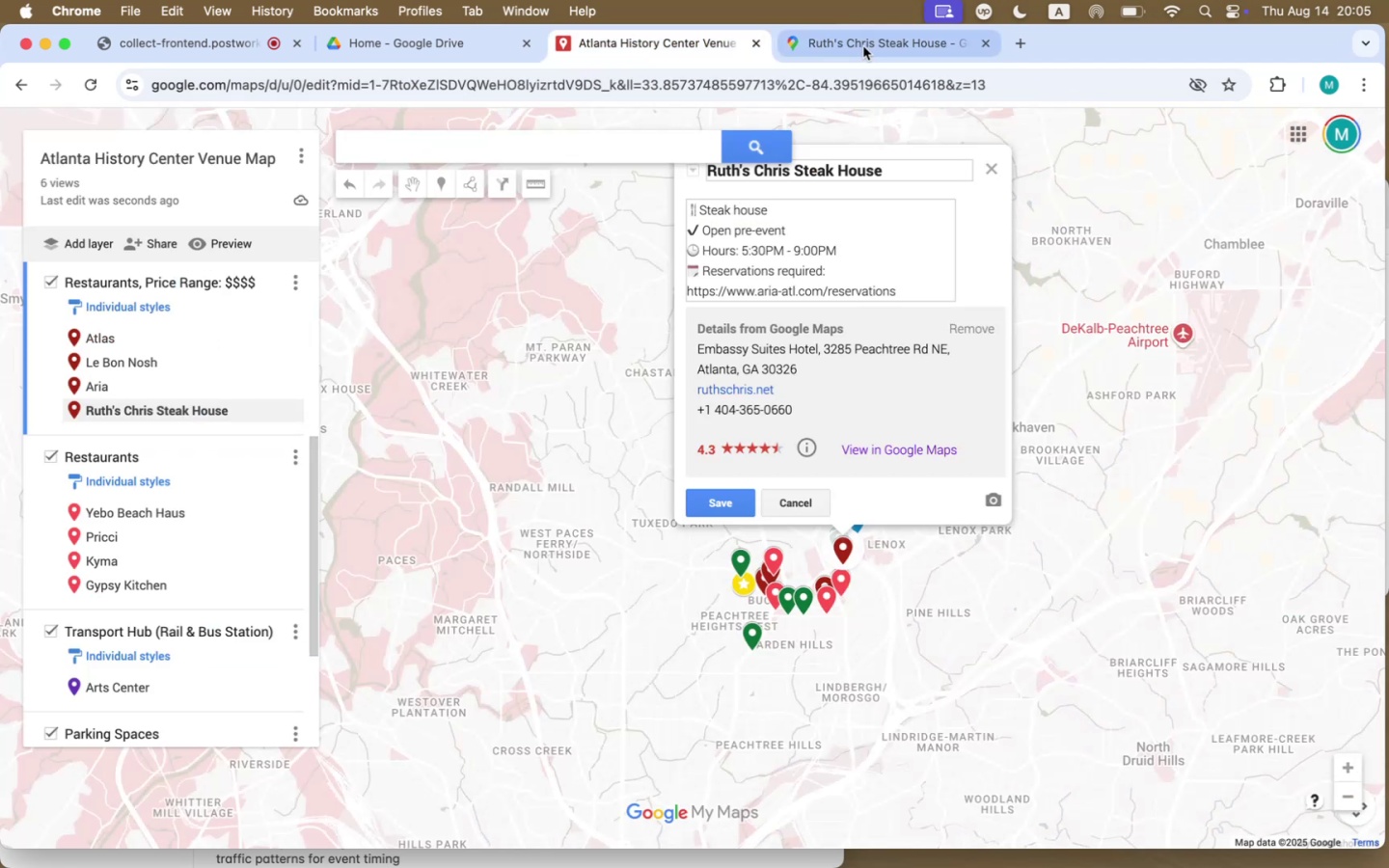 
left_click([864, 41])
 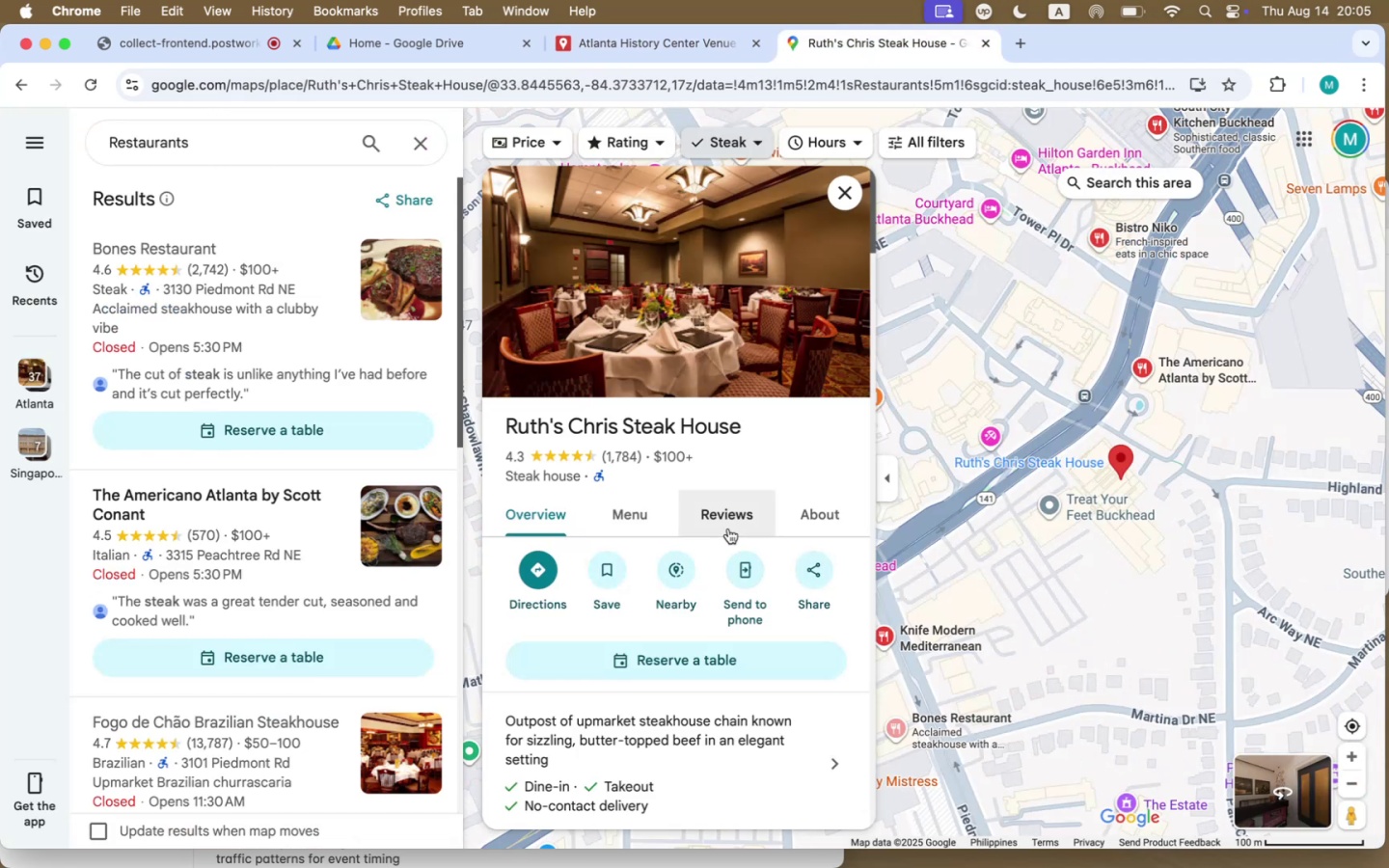 
scroll: coordinate [796, 692], scroll_direction: down, amount: 39.0
 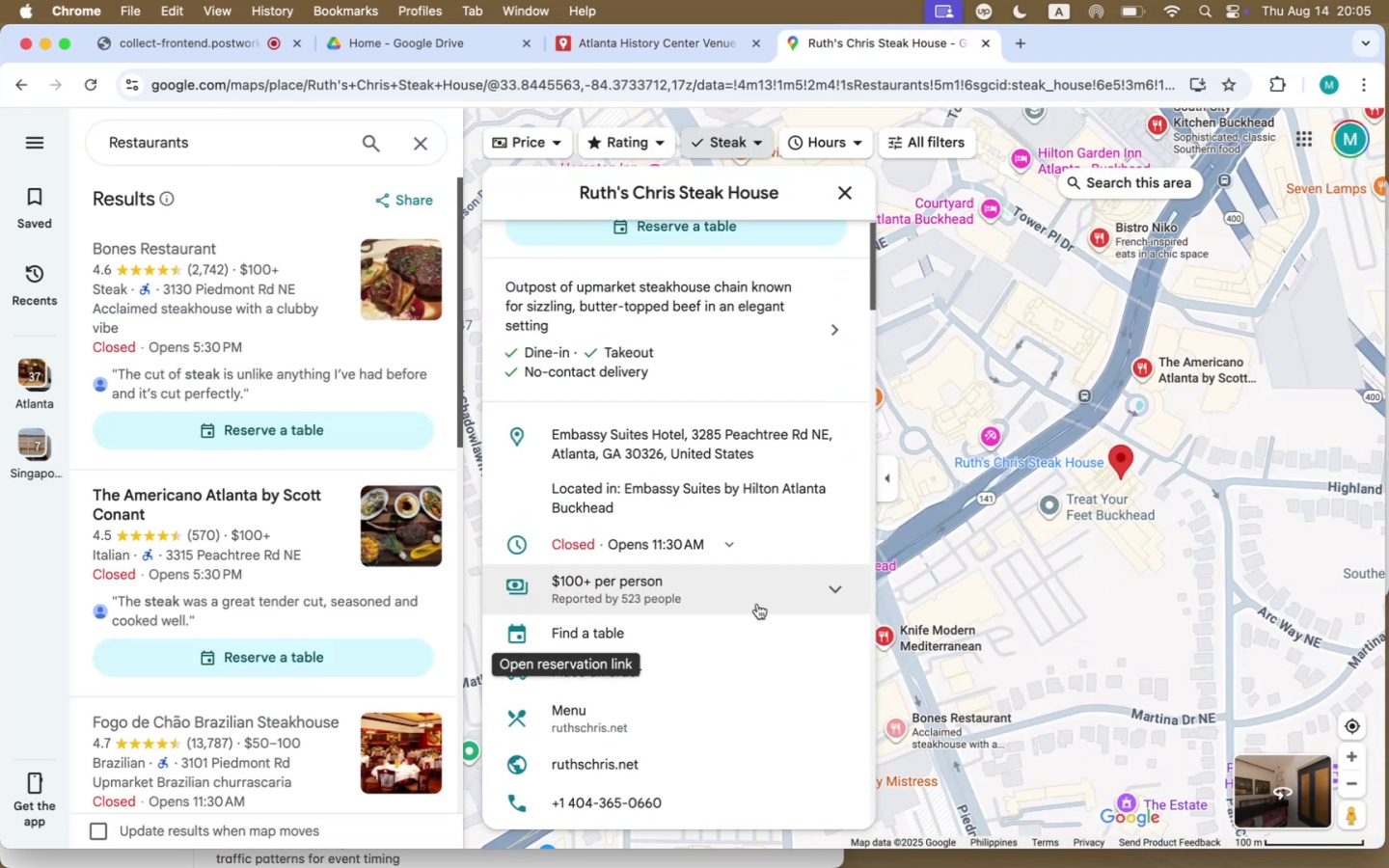 
left_click([718, 545])
 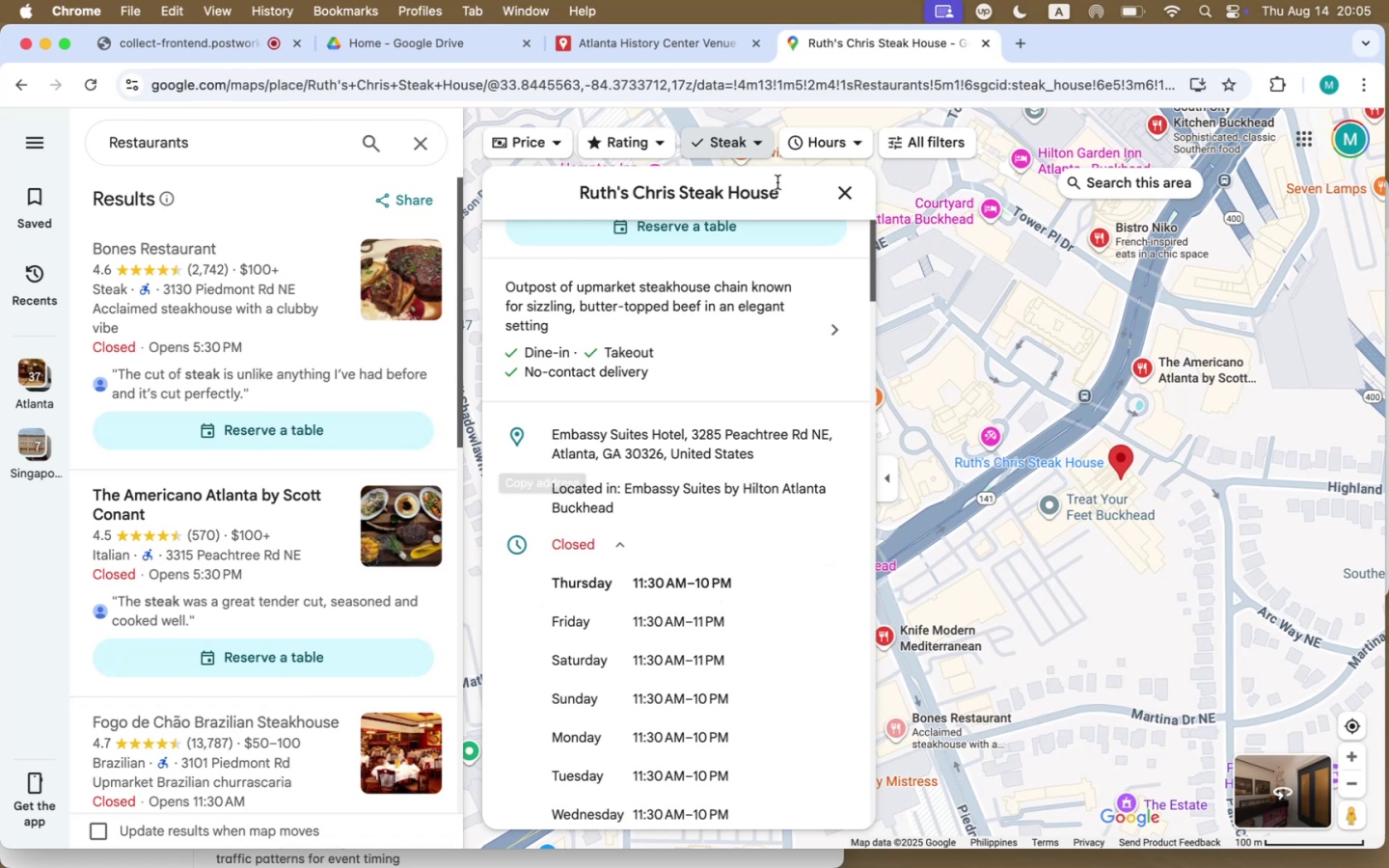 
left_click([590, 54])
 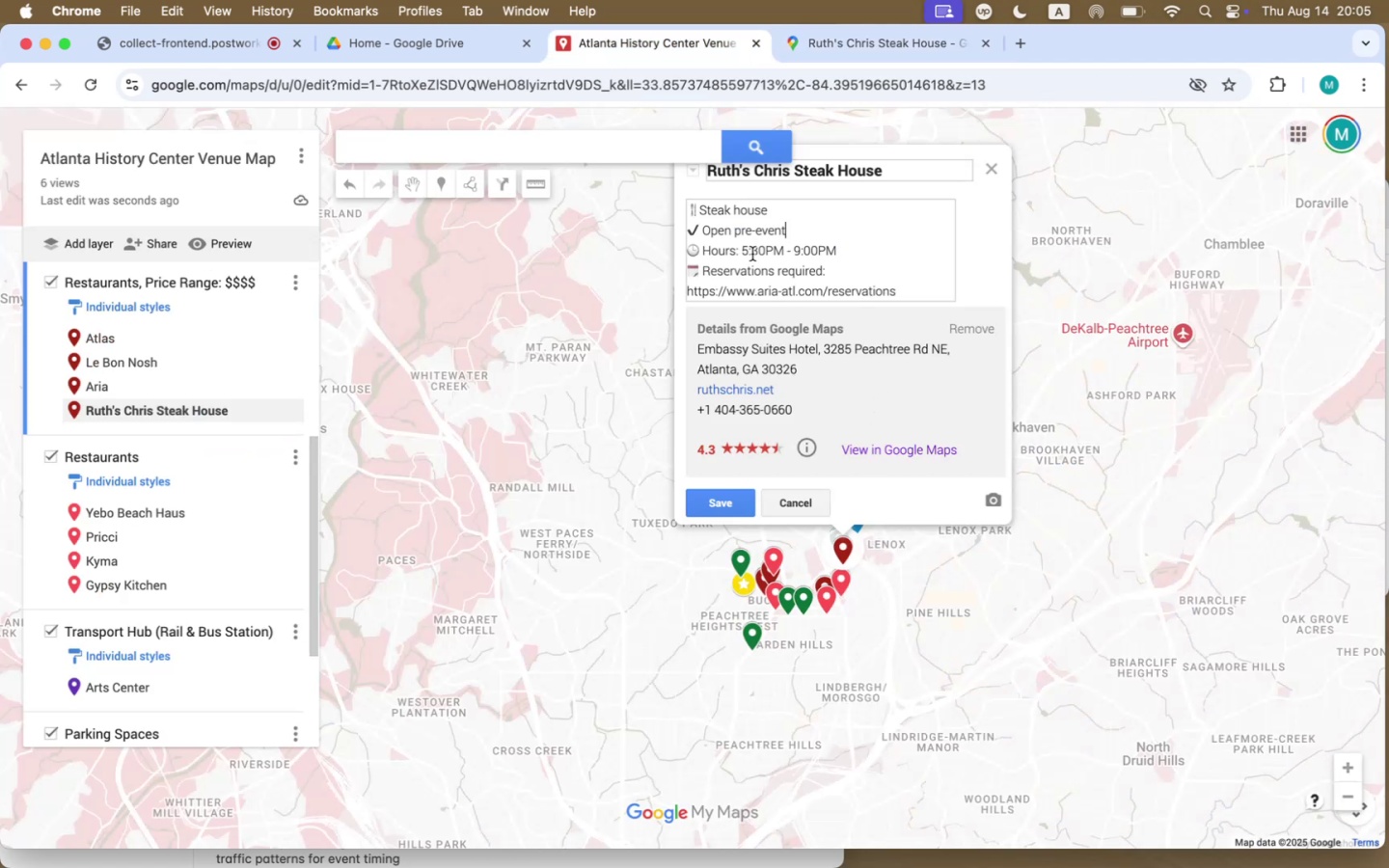 
left_click([747, 249])
 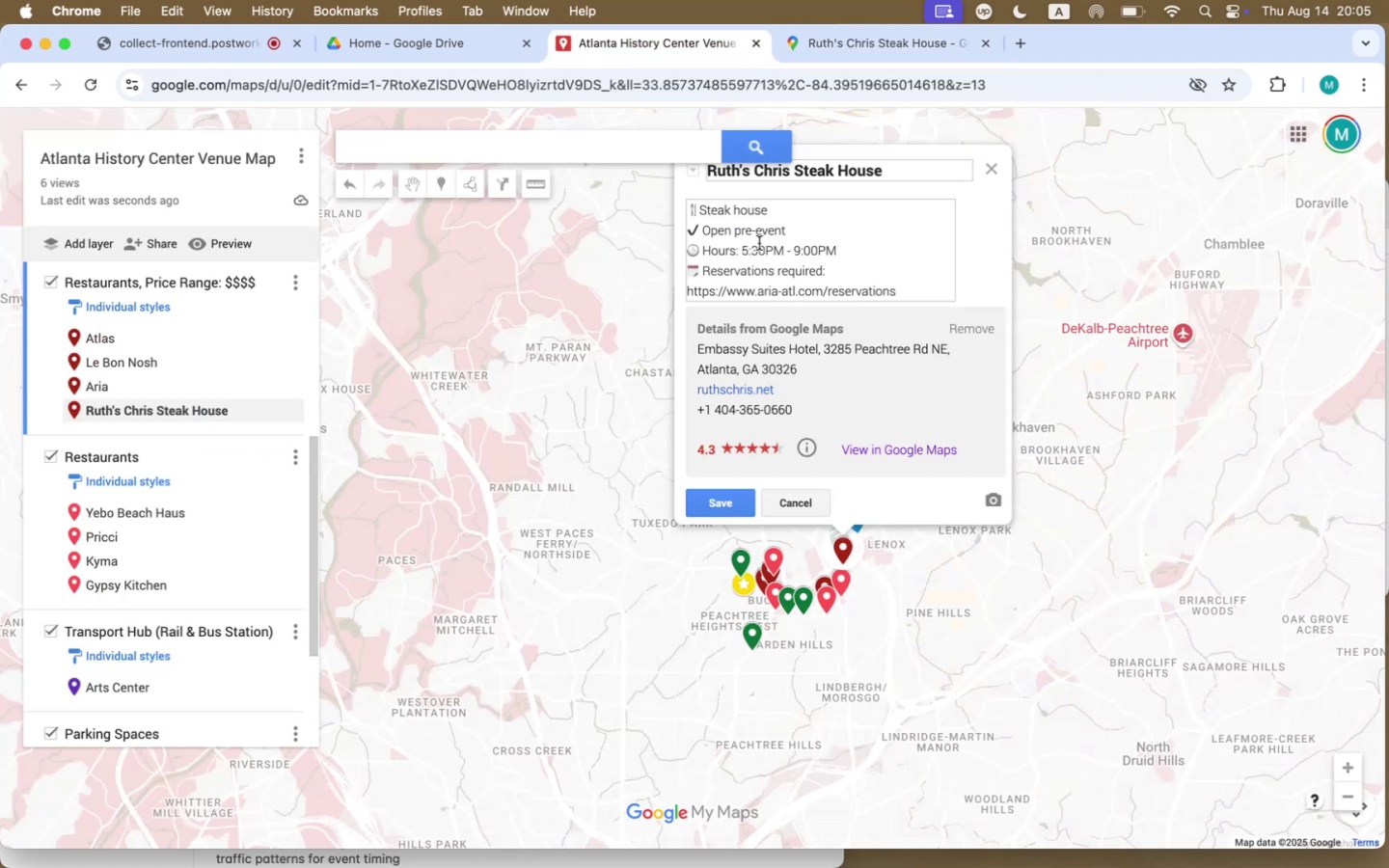 
key(Backspace)
type(11)
 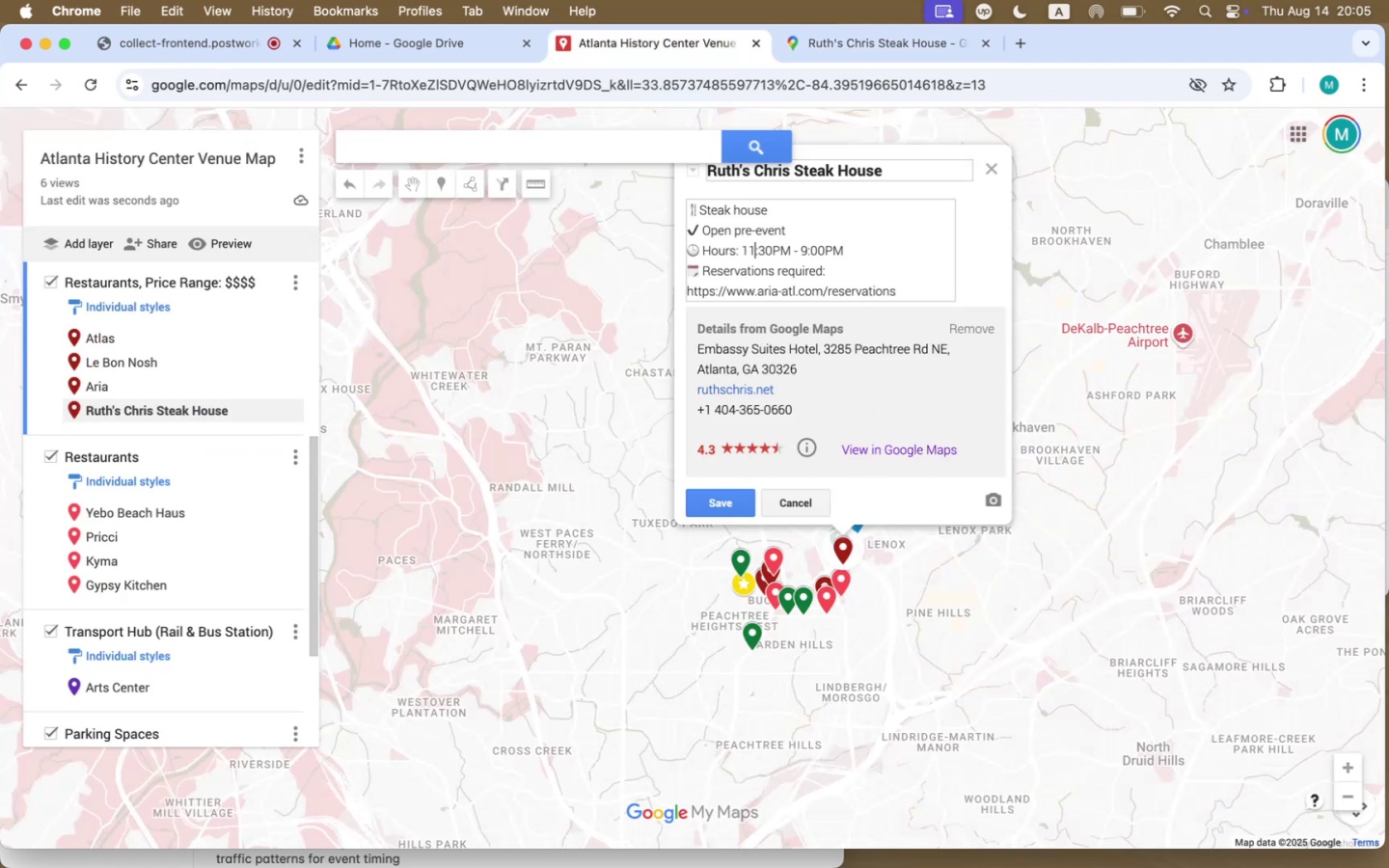 
key(ArrowRight)
 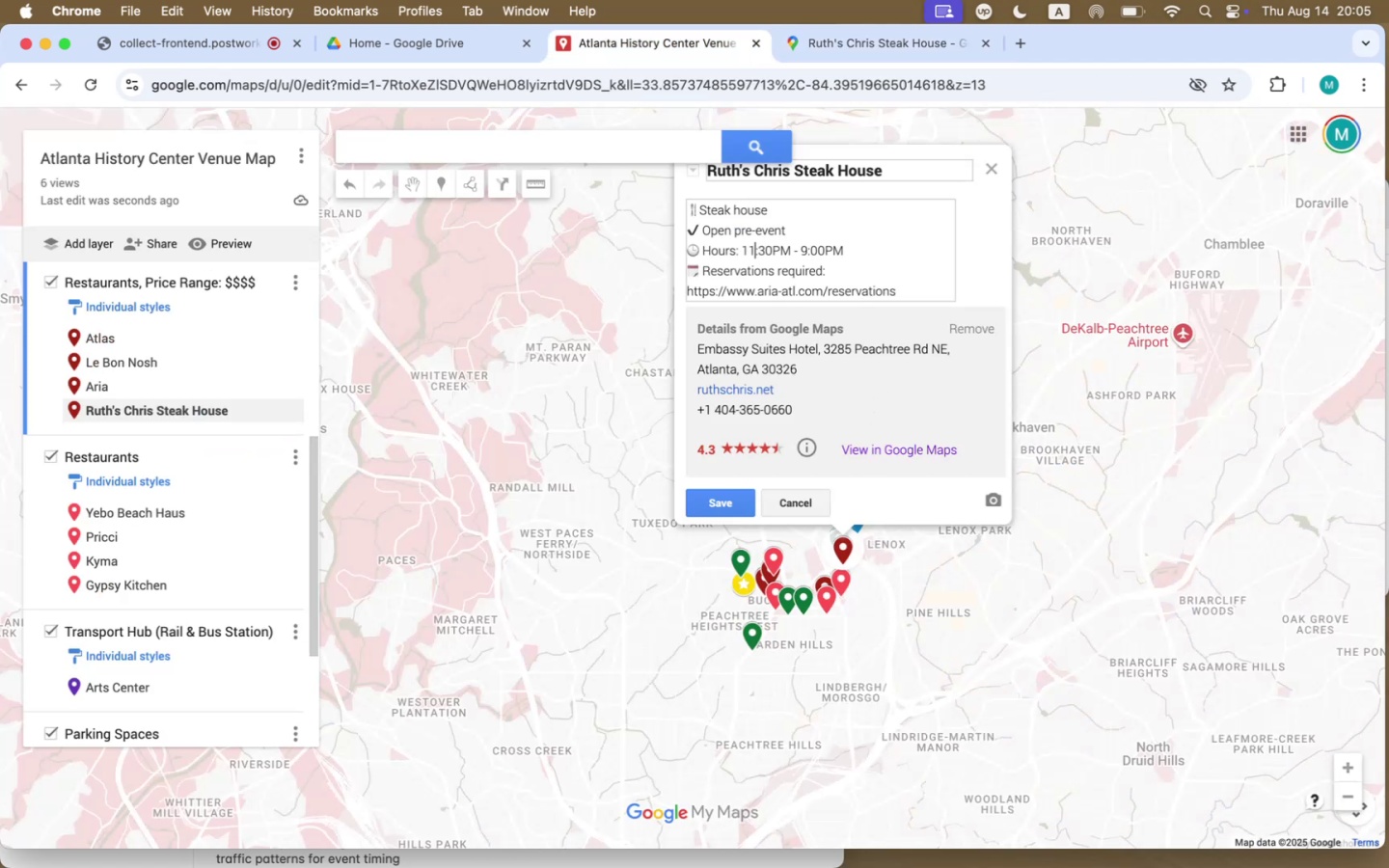 
key(ArrowRight)
 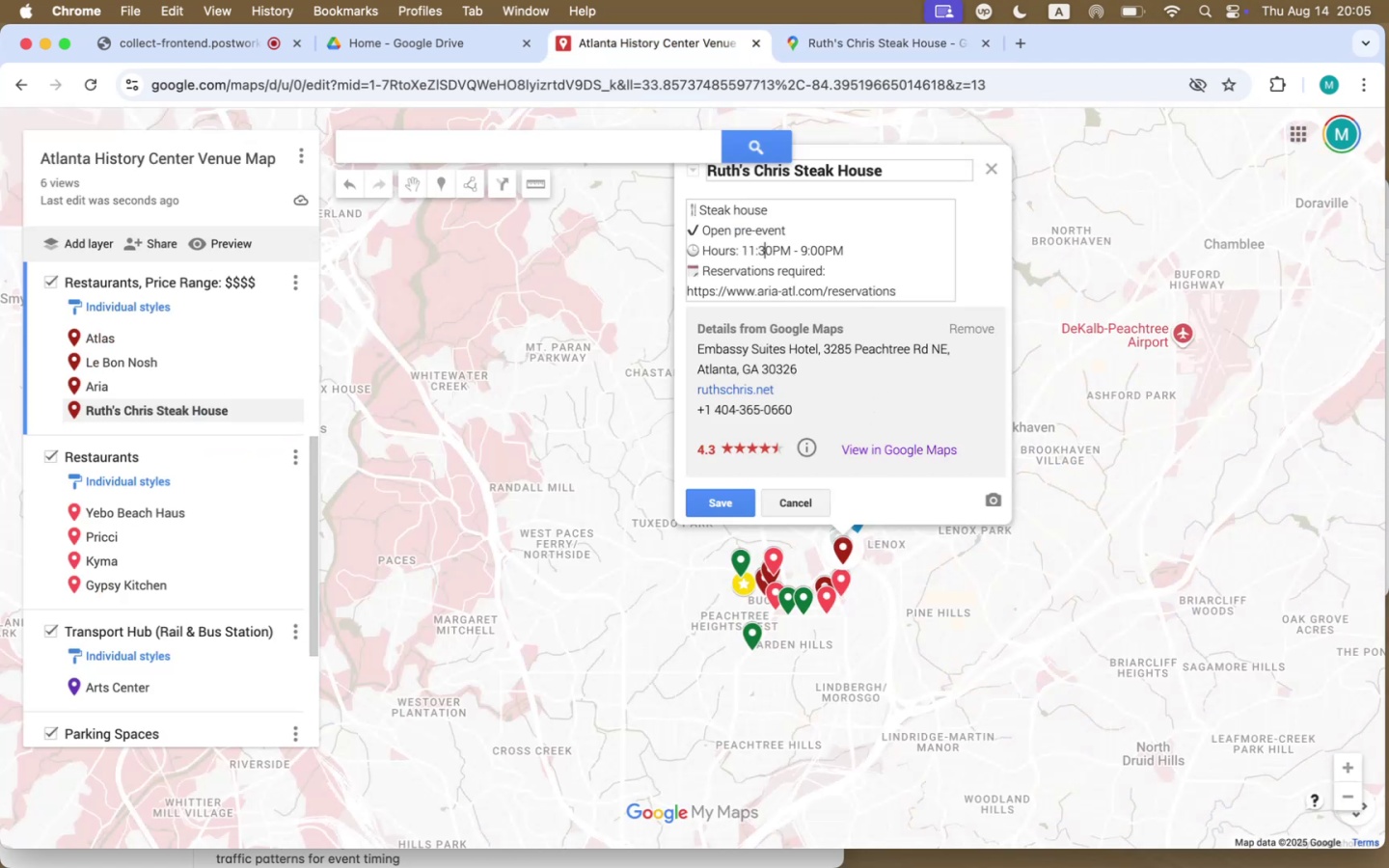 
key(ArrowRight)
 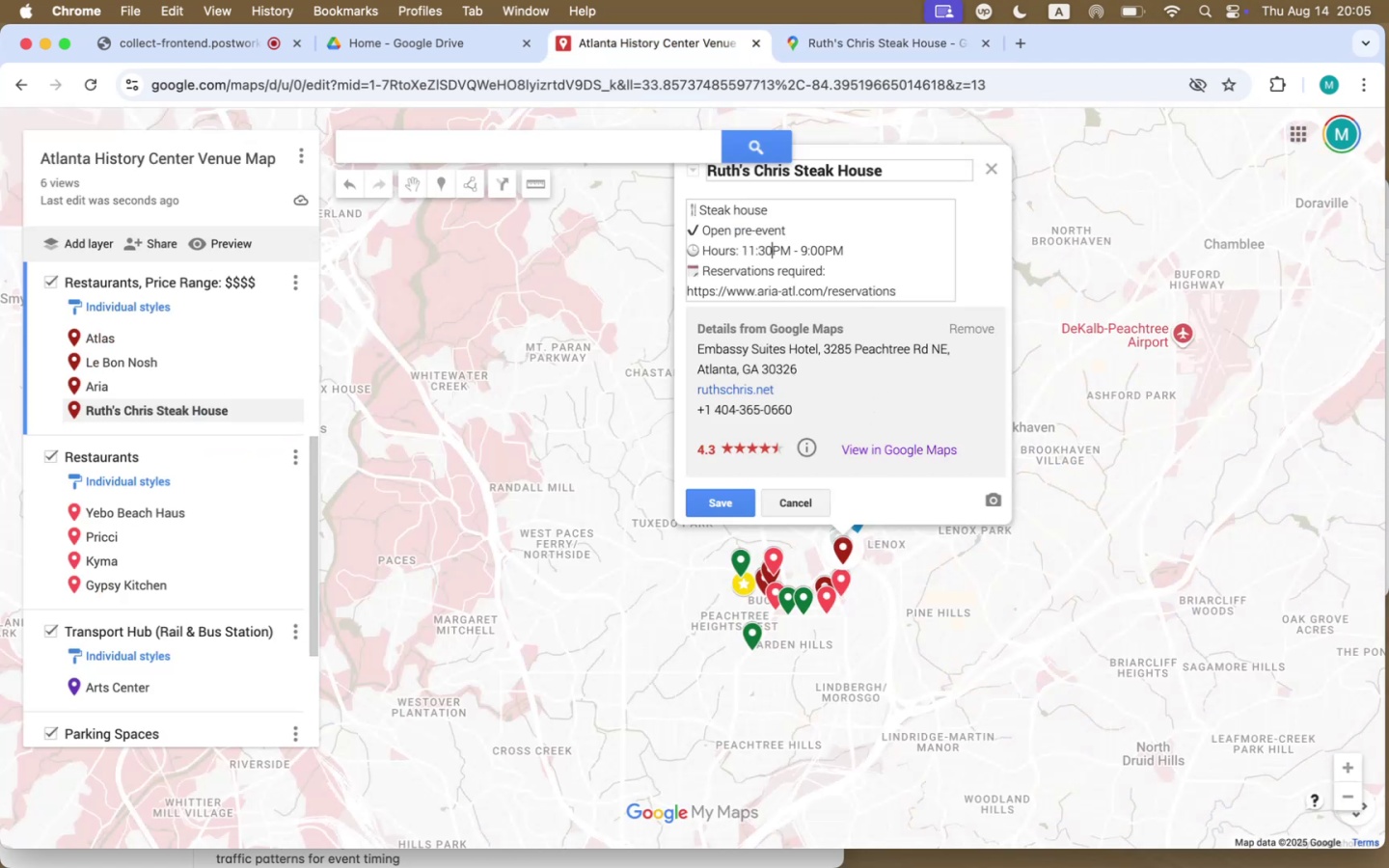 
key(ArrowRight)
 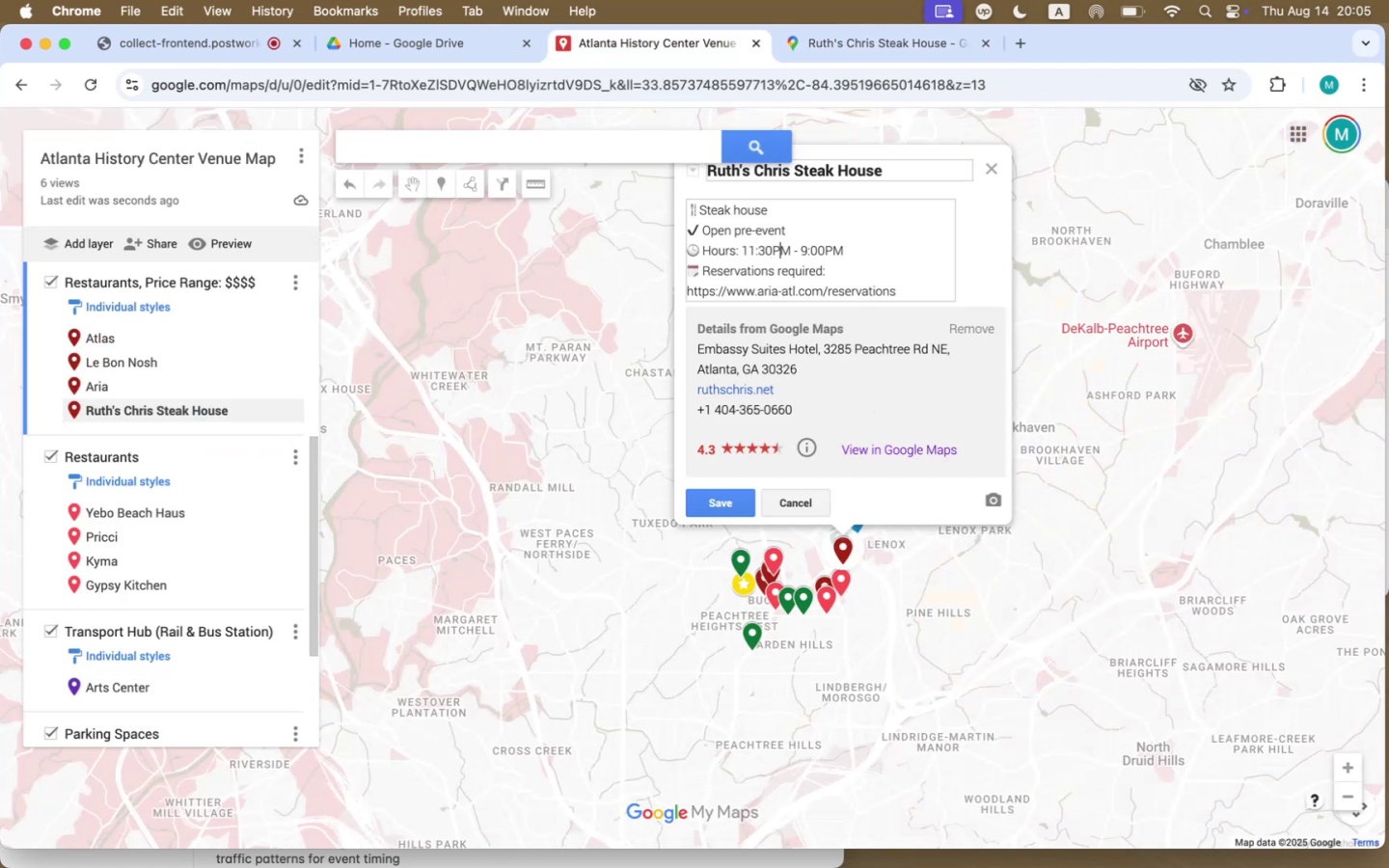 
key(Backspace)
 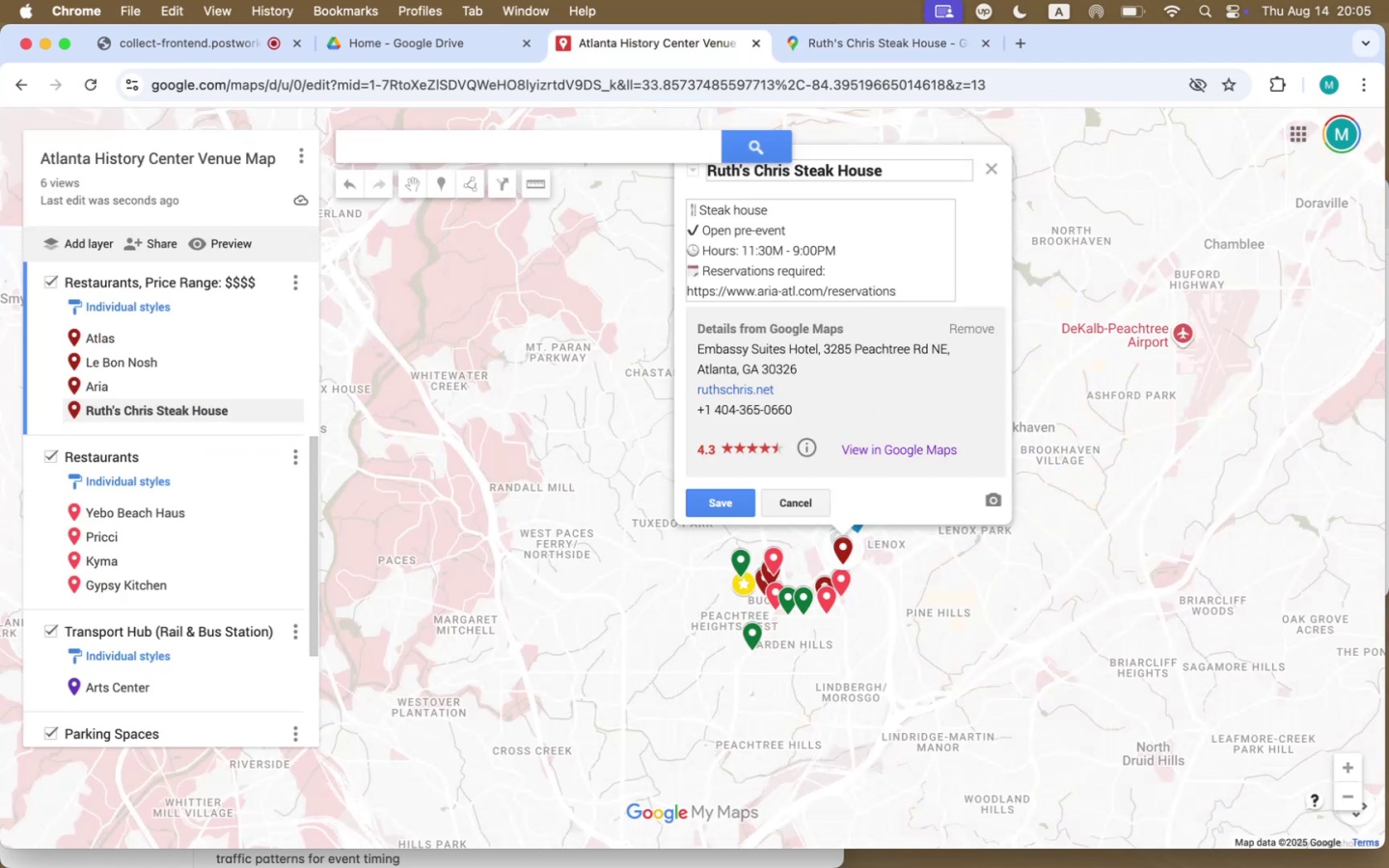 
key(CapsLock)
 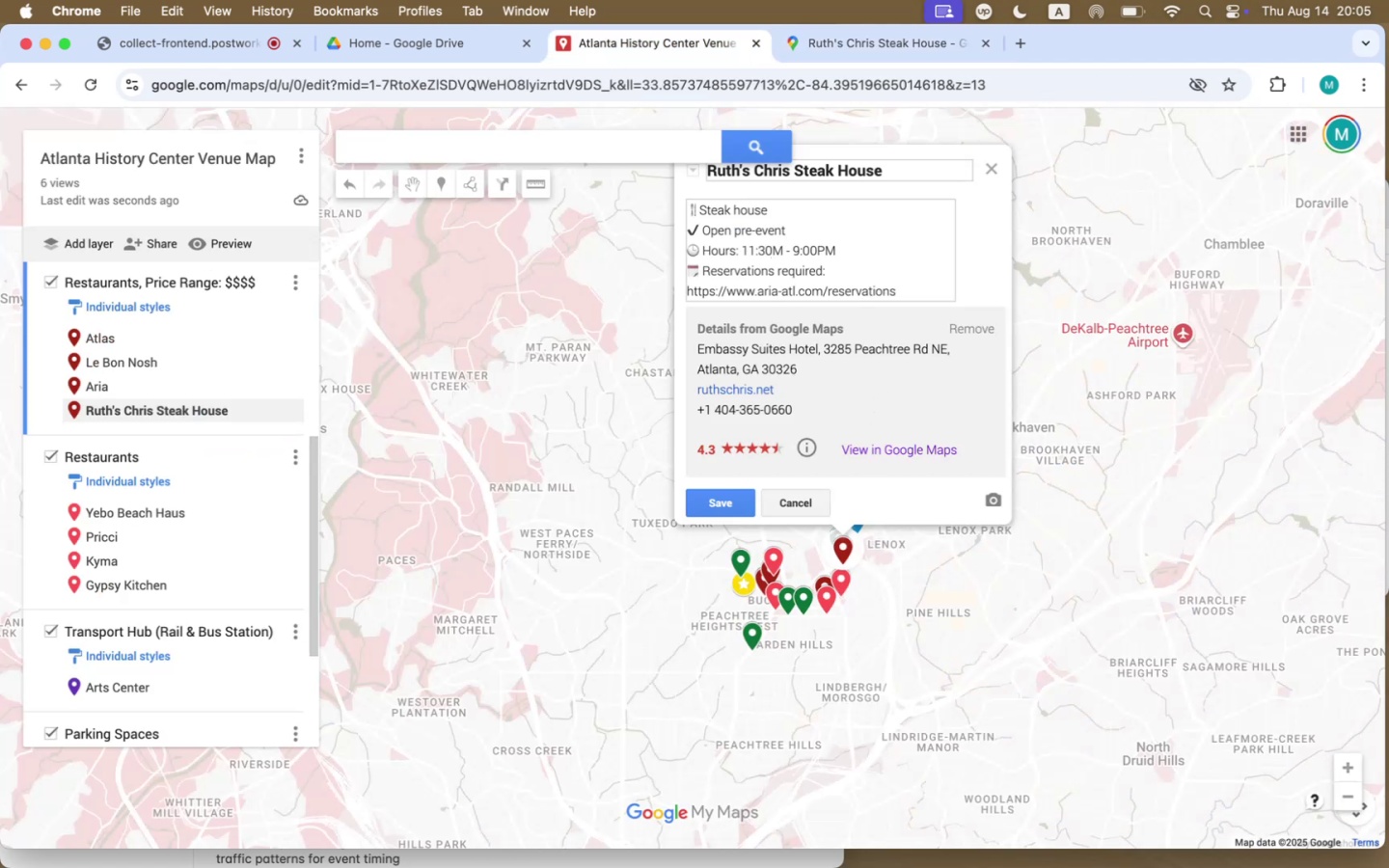 
key(A)
 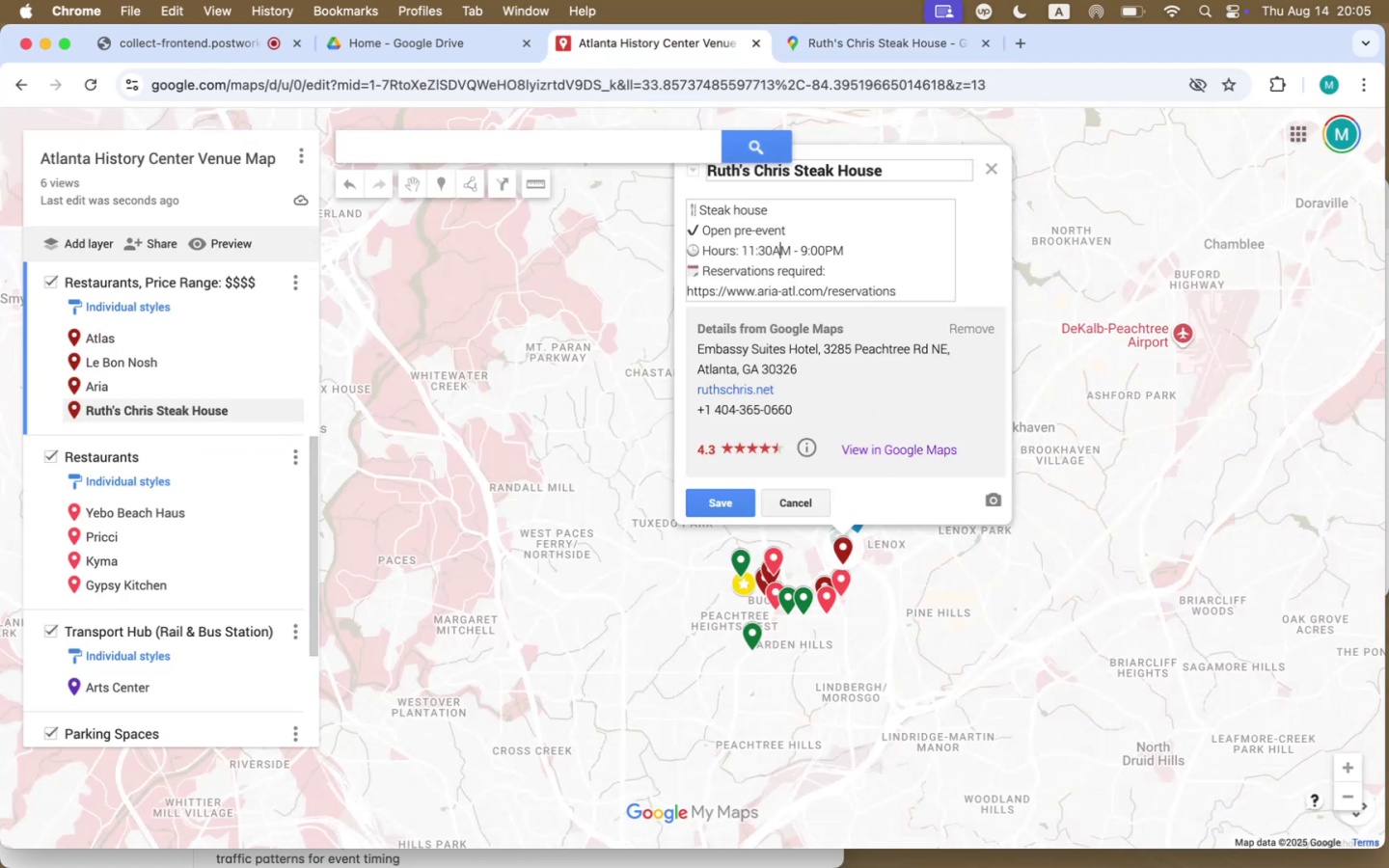 
key(ArrowRight)
 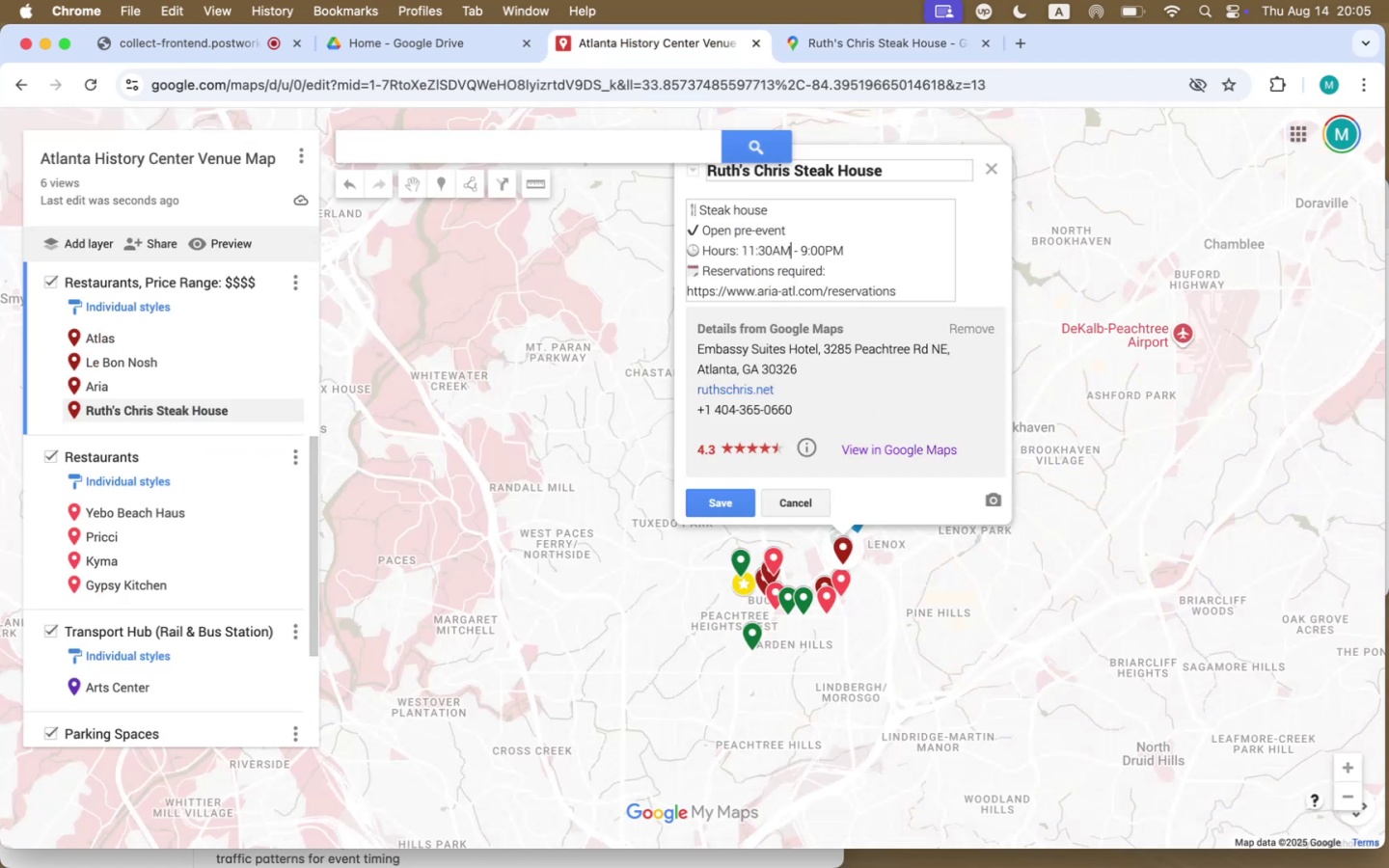 
key(ArrowRight)
 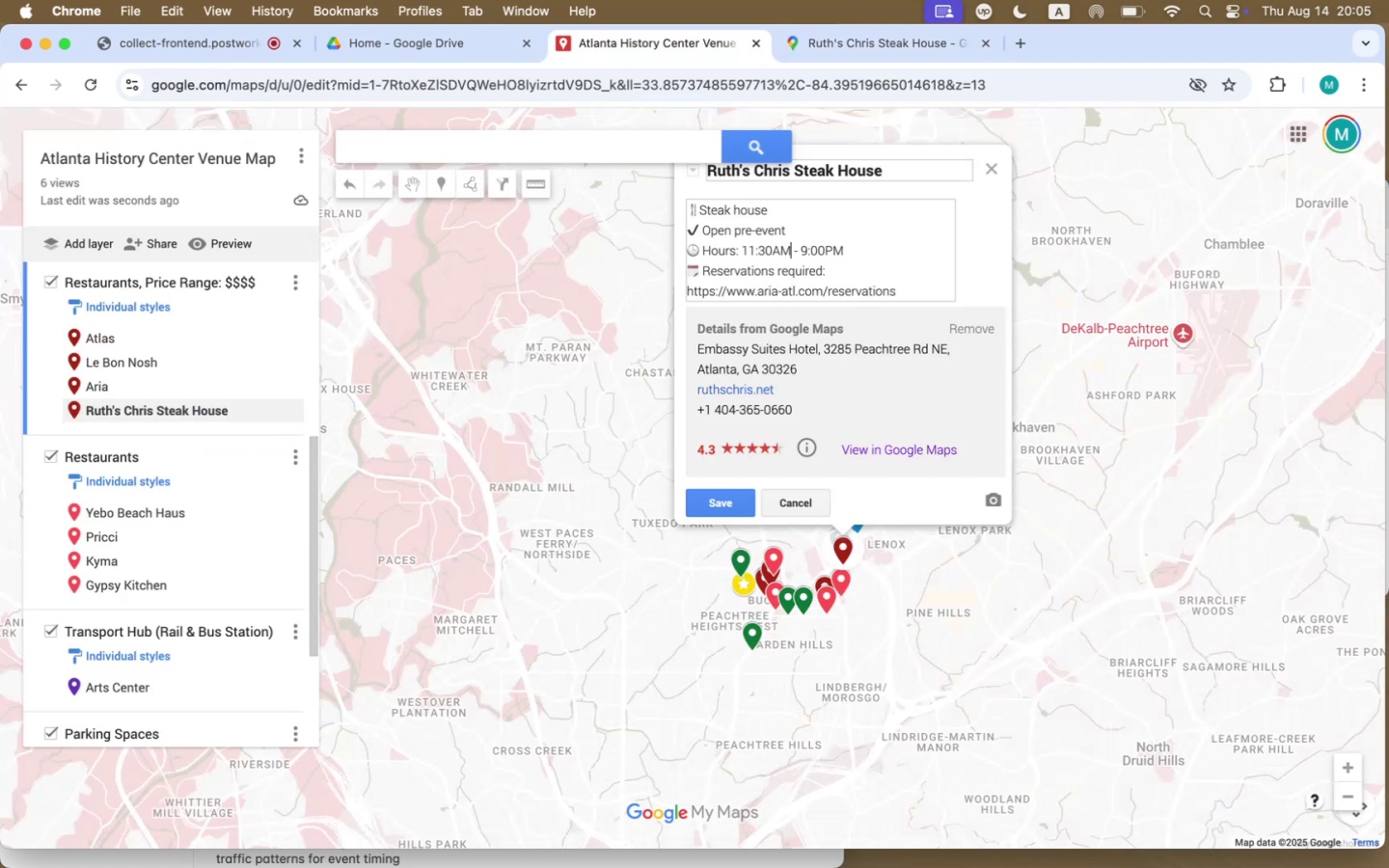 
key(ArrowRight)
 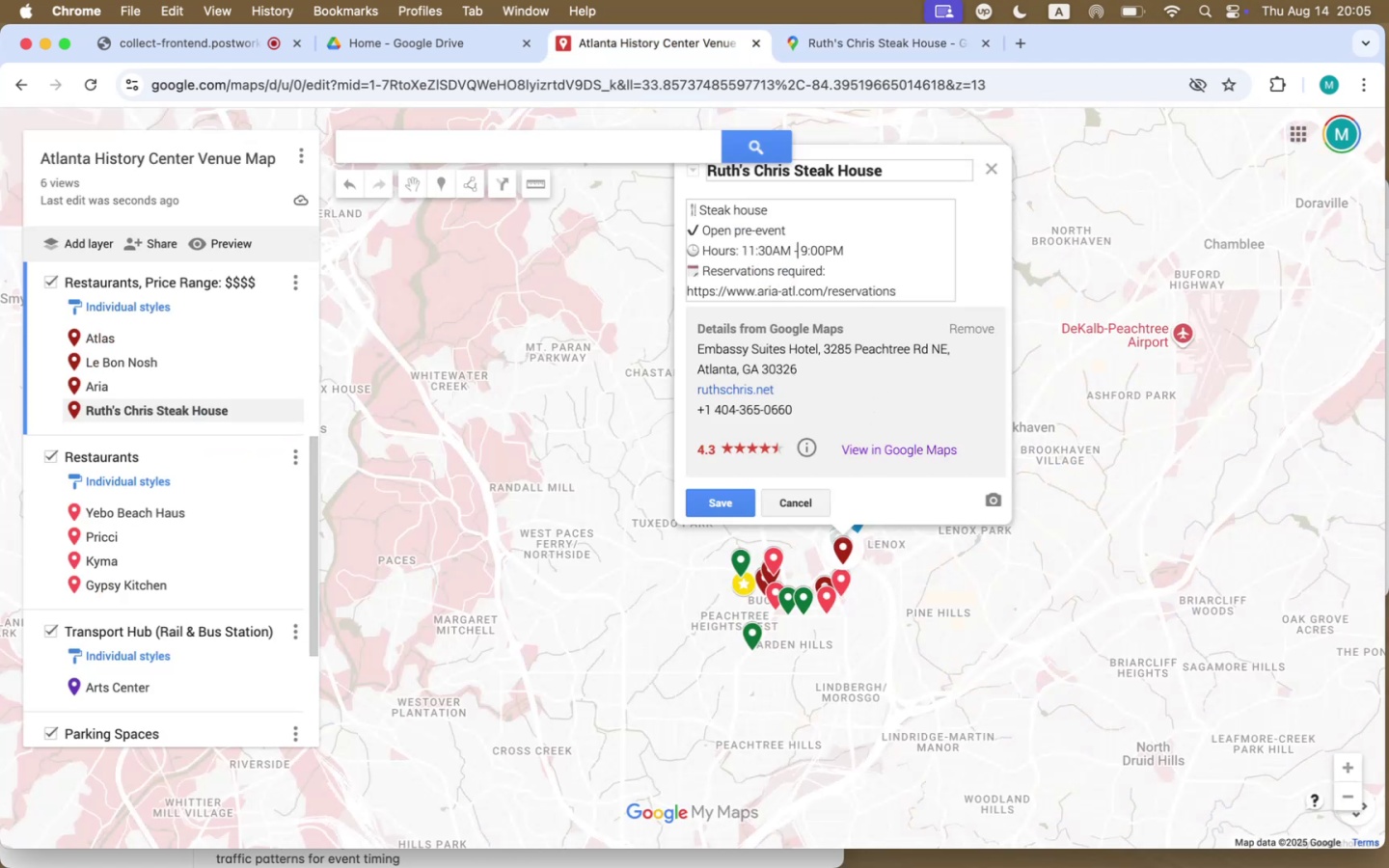 
key(ArrowRight)
 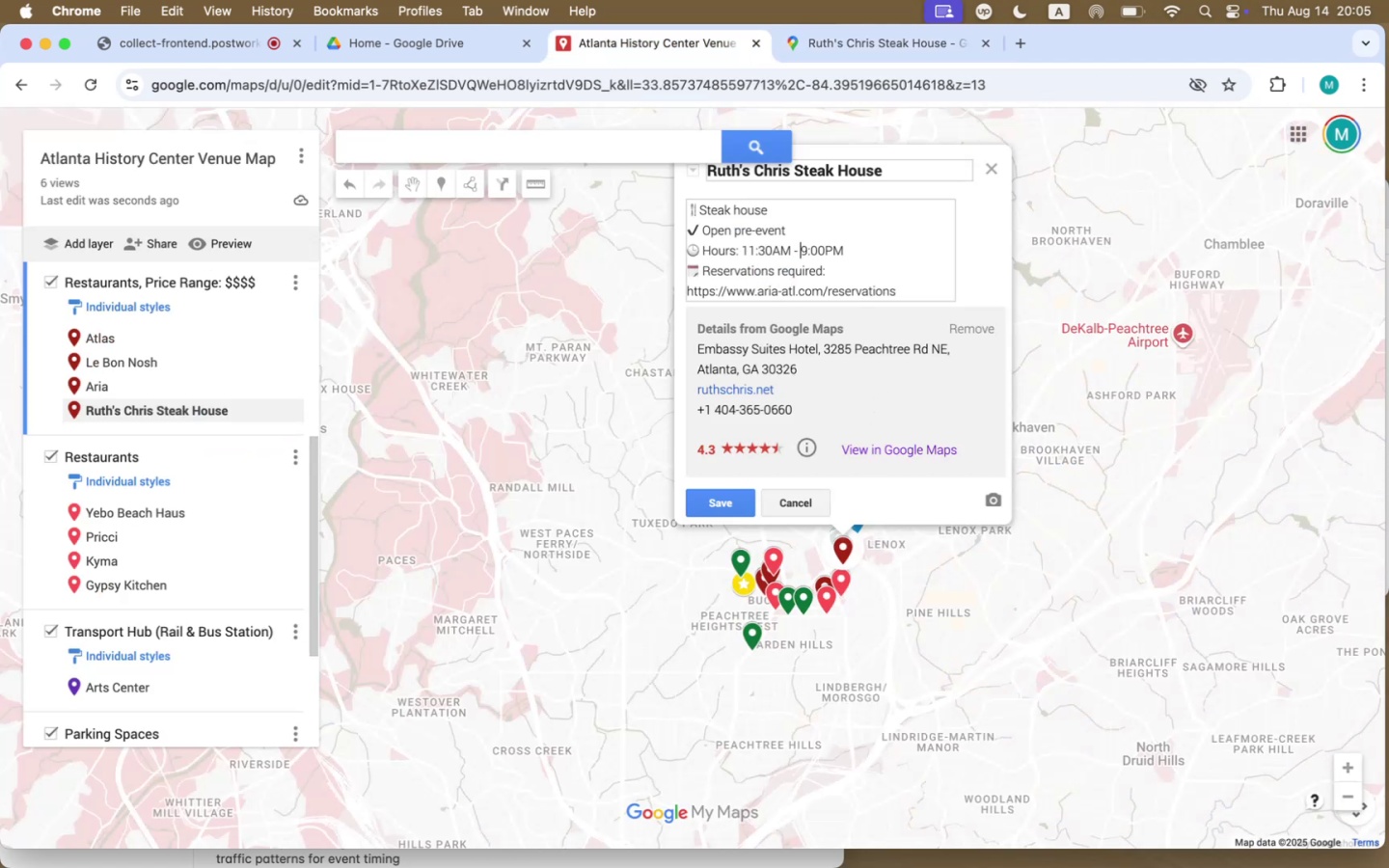 
key(ArrowRight)
 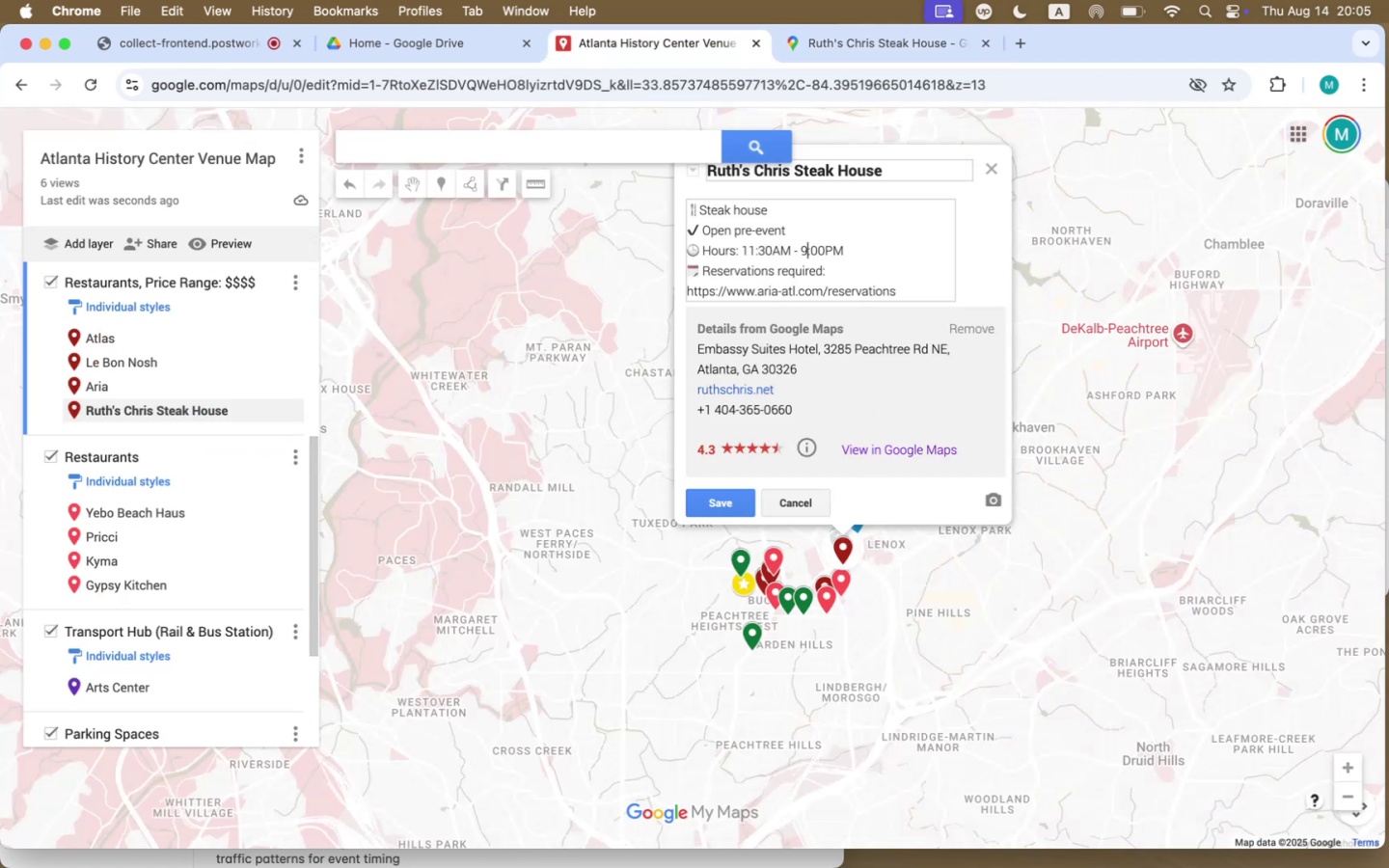 
key(Backspace)
type(10)
 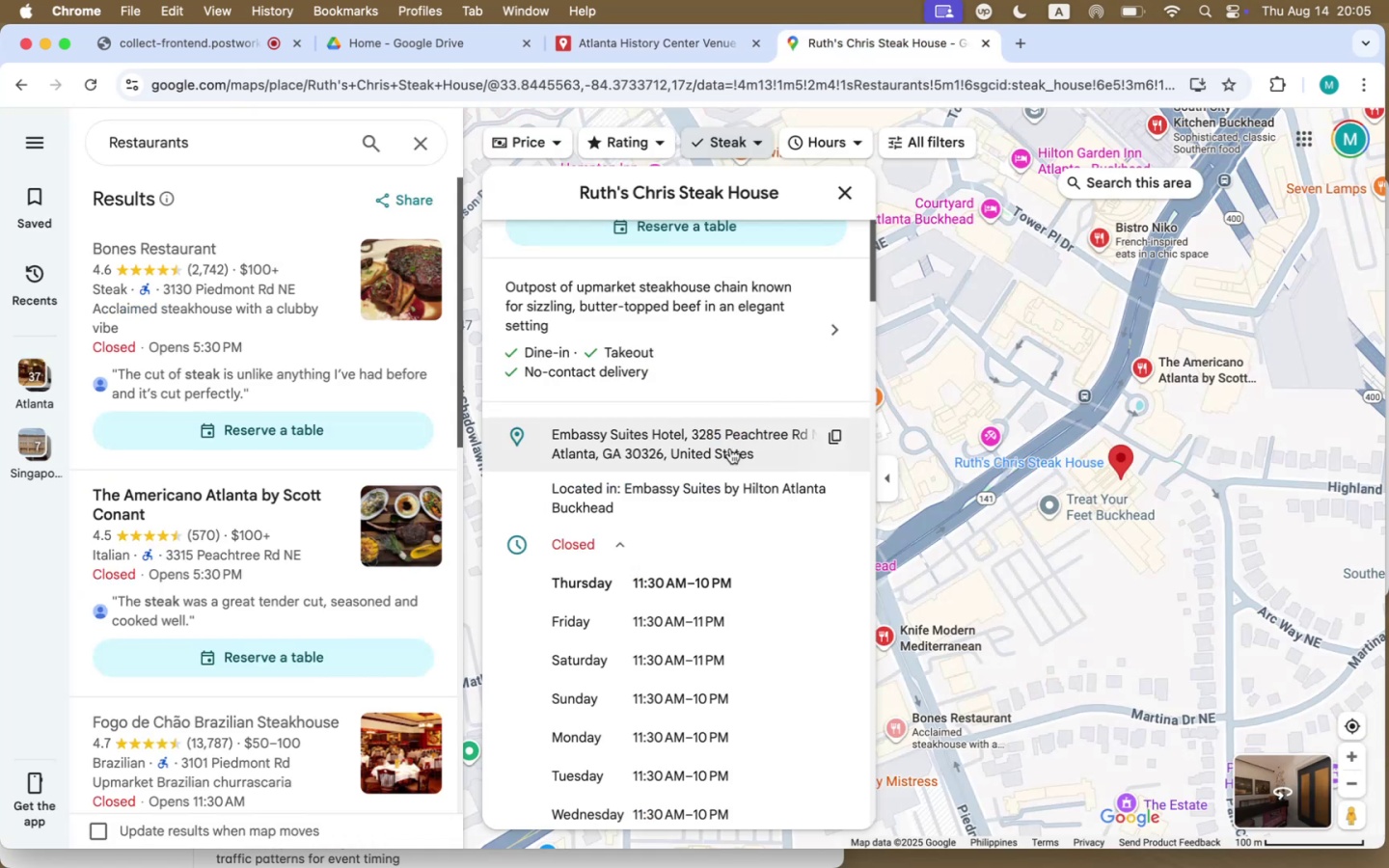 
scroll: coordinate [665, 581], scroll_direction: down, amount: 223.0
 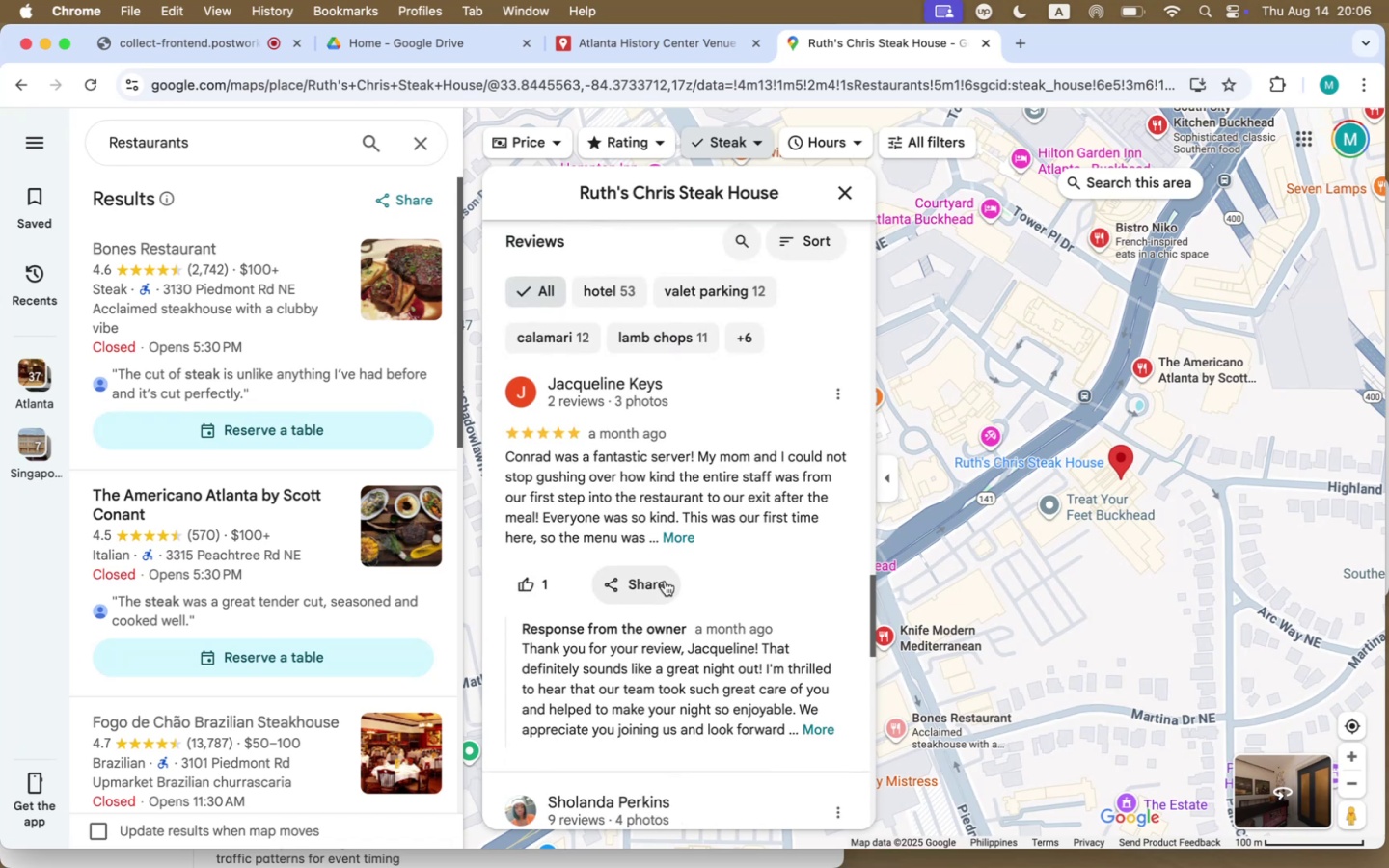 
scroll: coordinate [687, 623], scroll_direction: up, amount: 278.0
 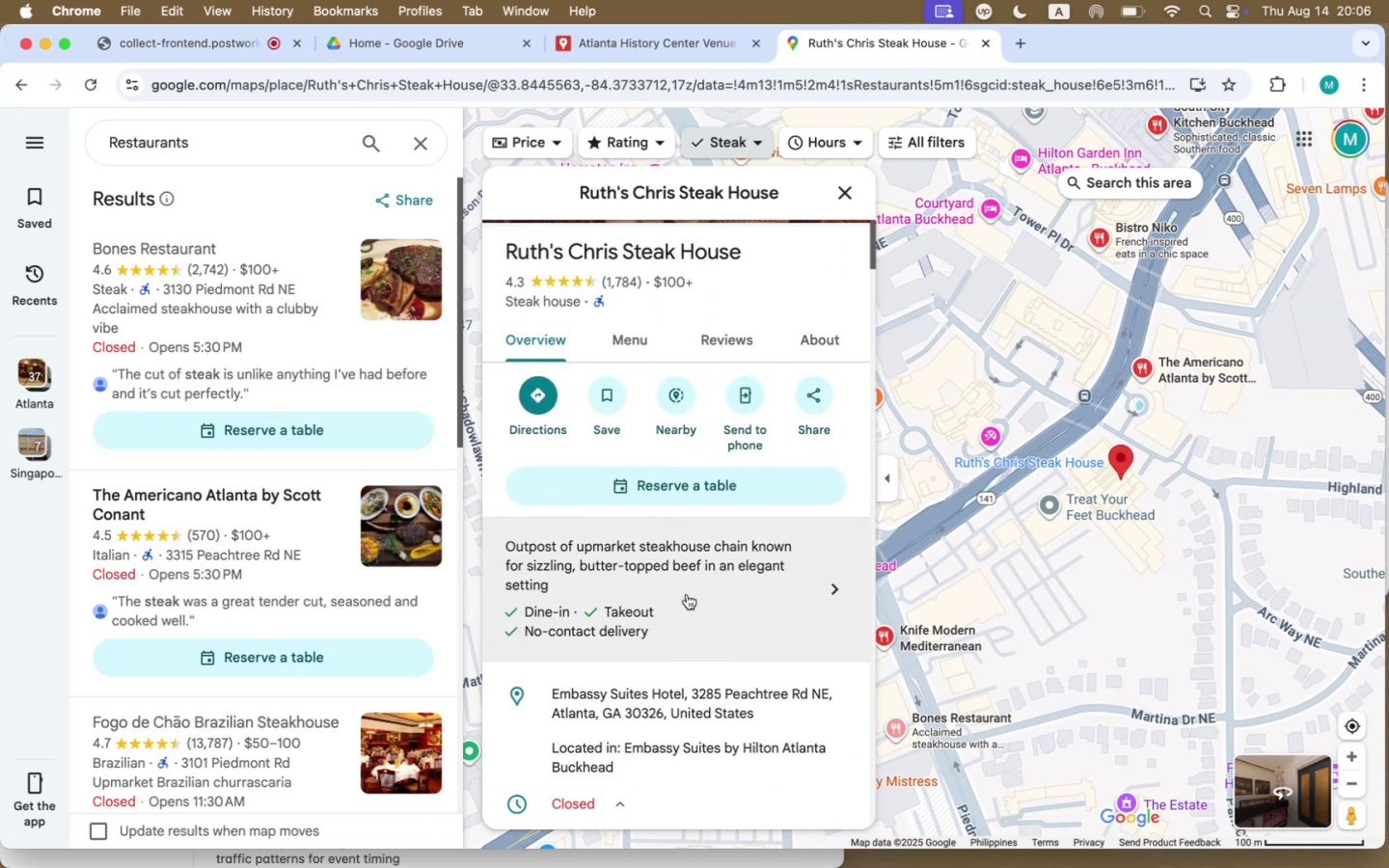 
left_click([689, 589])
 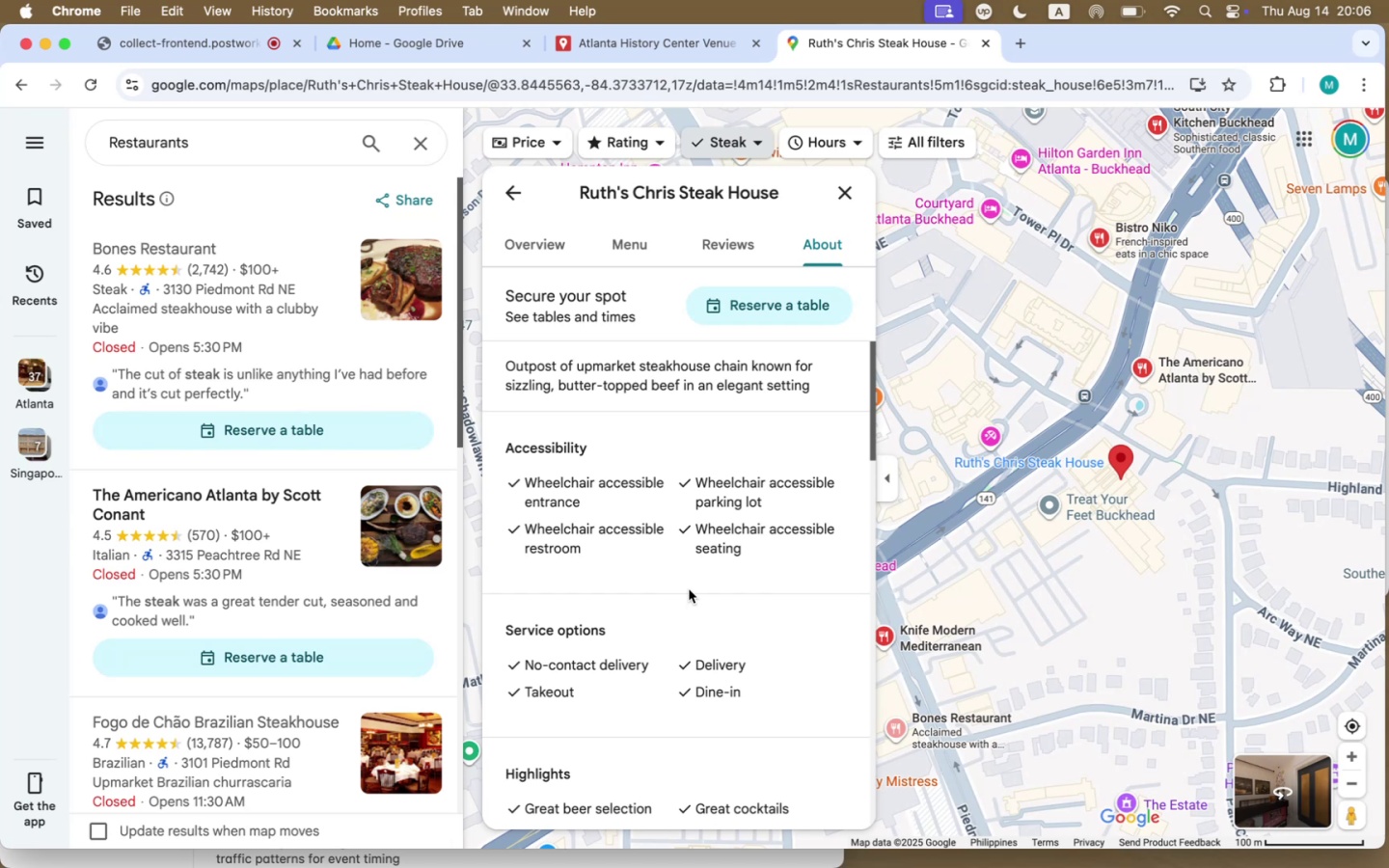 
scroll: coordinate [691, 591], scroll_direction: down, amount: 139.0
 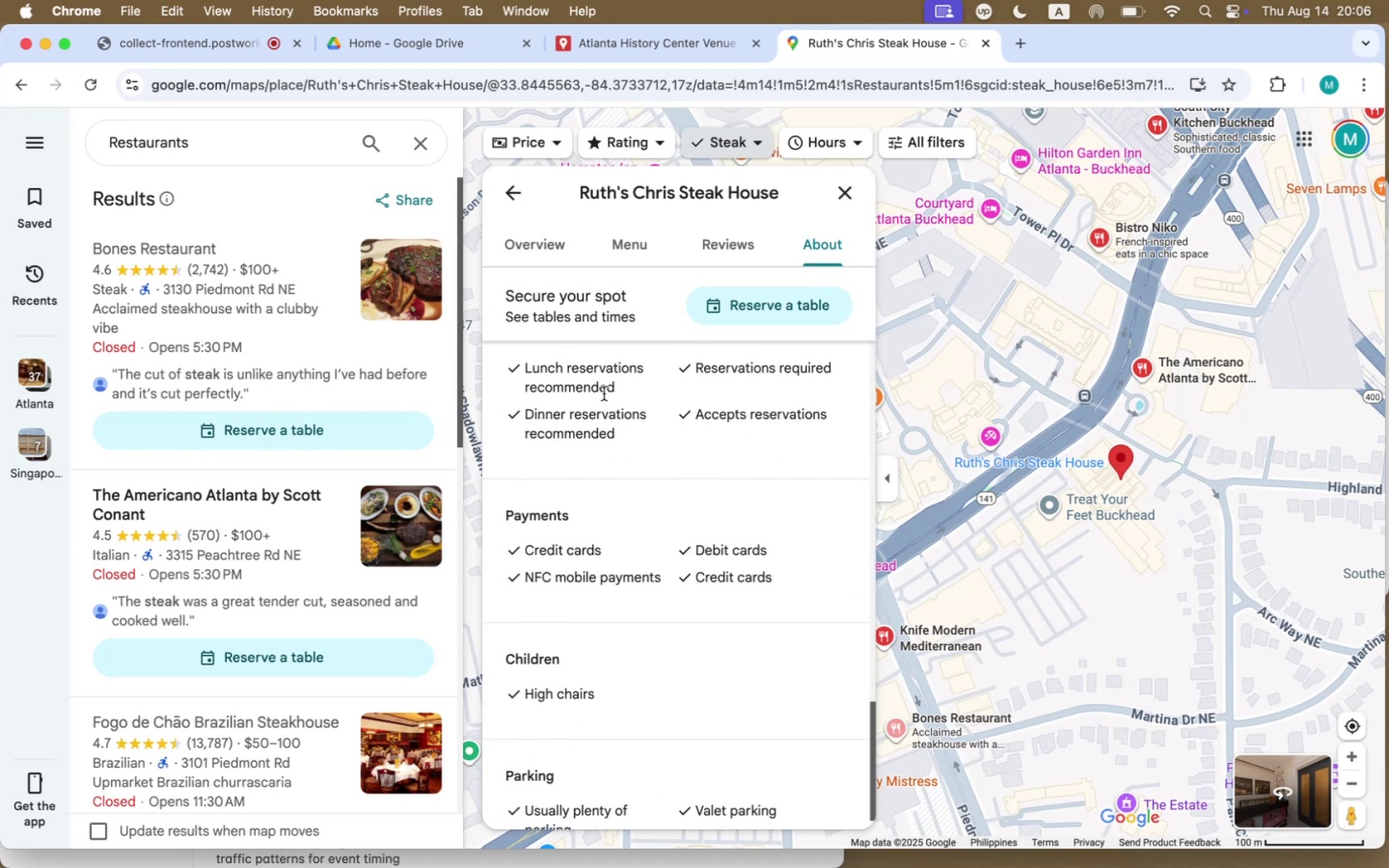 
wait(8.33)
 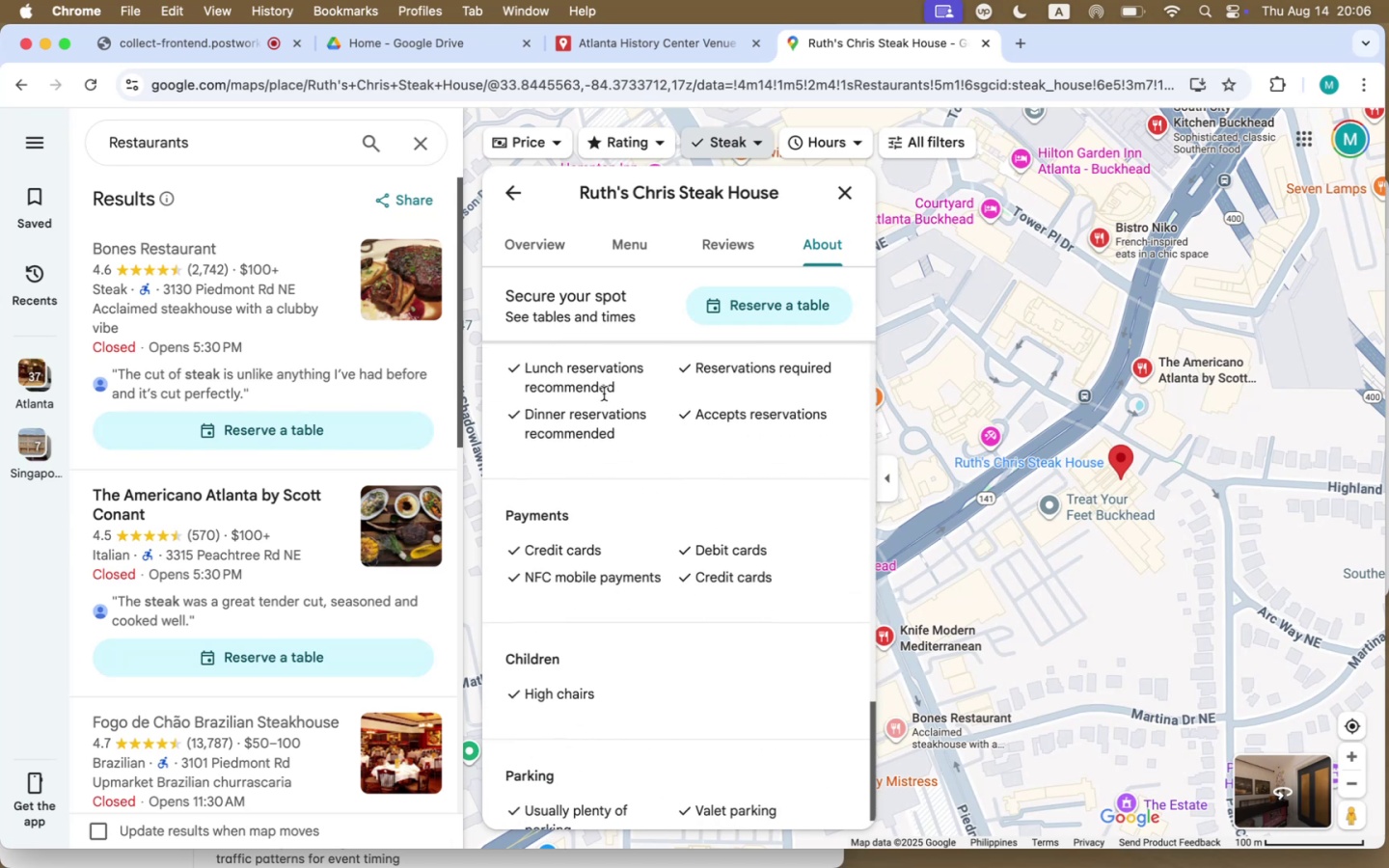 
scroll: coordinate [743, 412], scroll_direction: up, amount: 285.0
 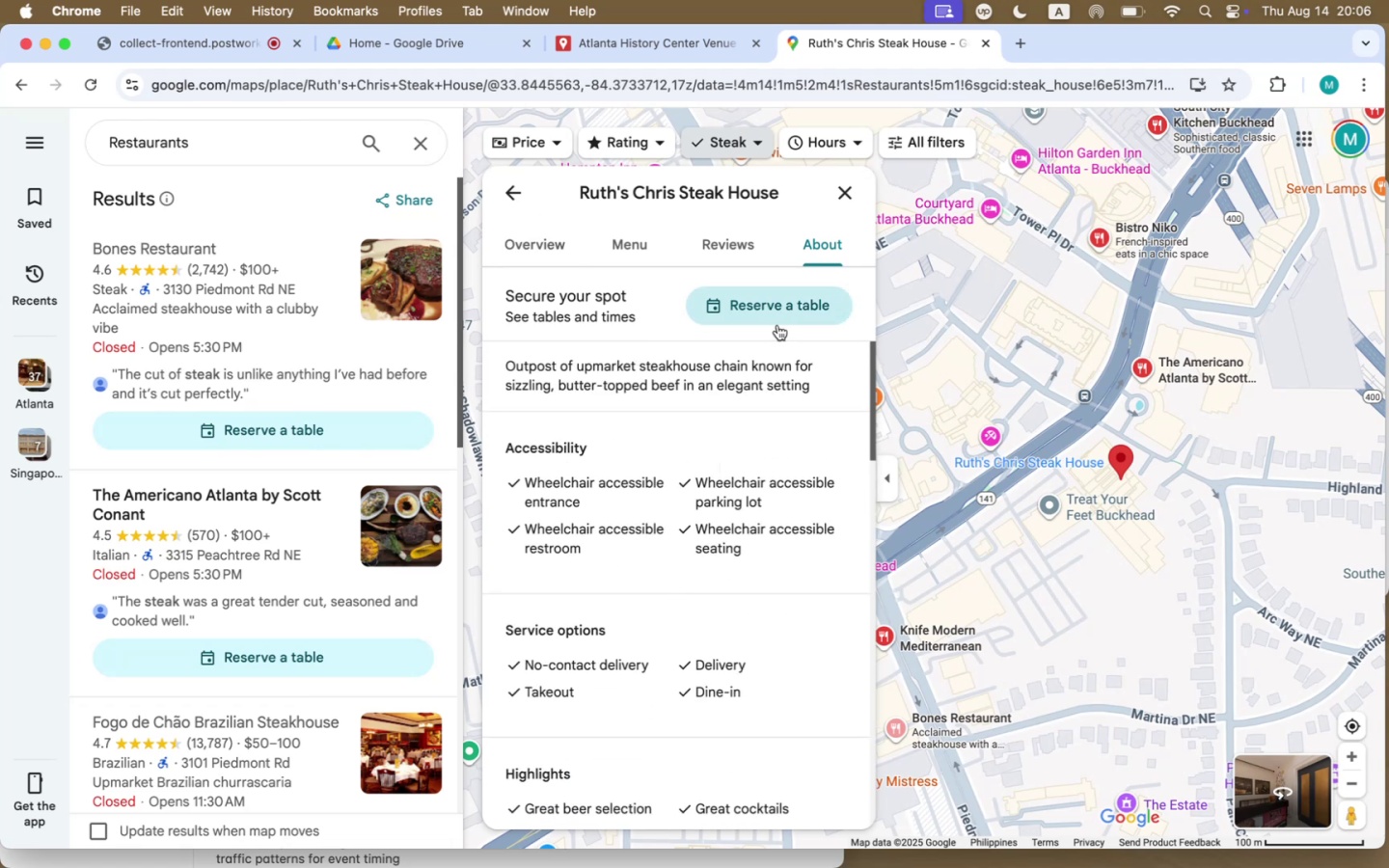 
left_click([794, 304])
 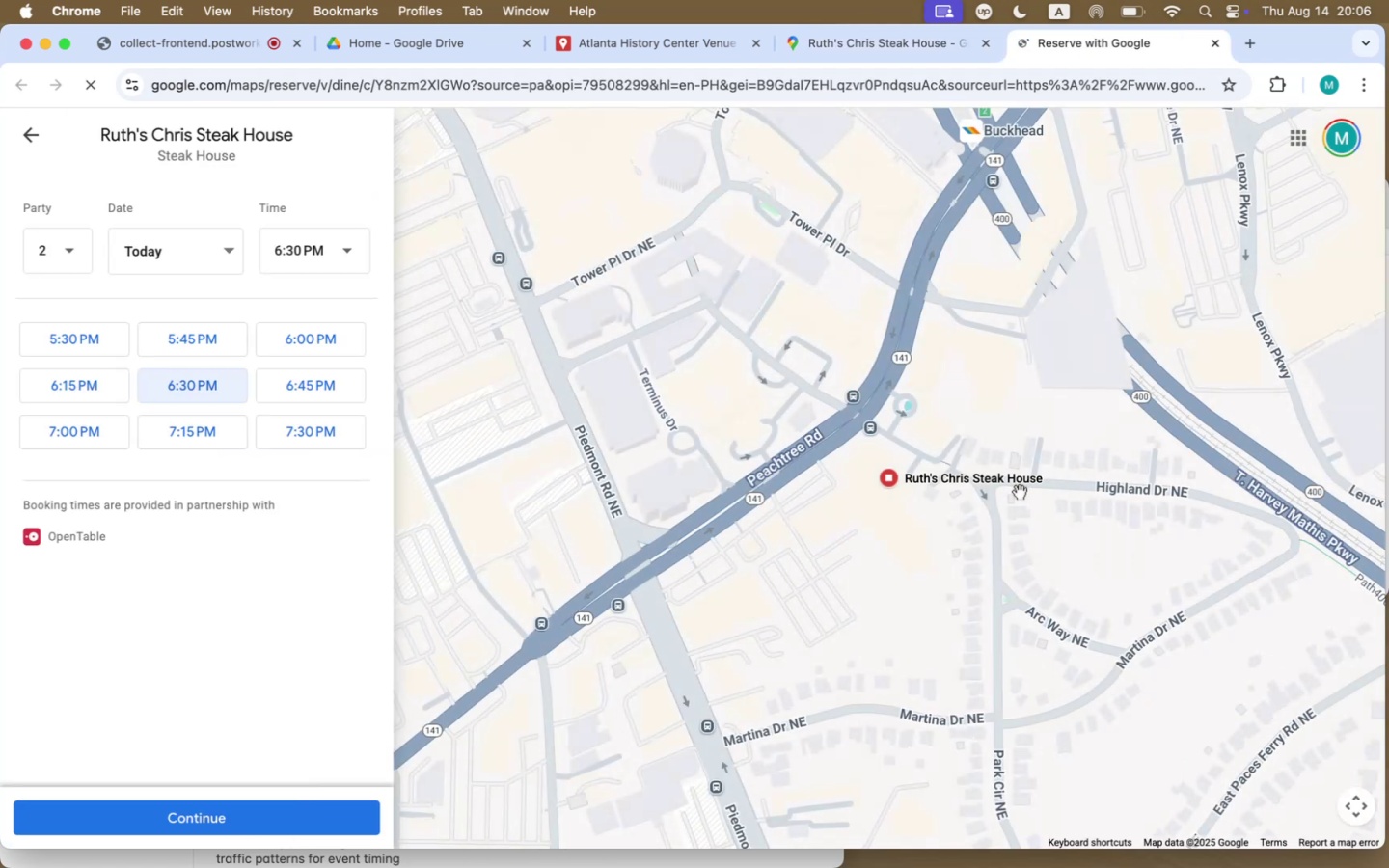 
left_click([88, 529])
 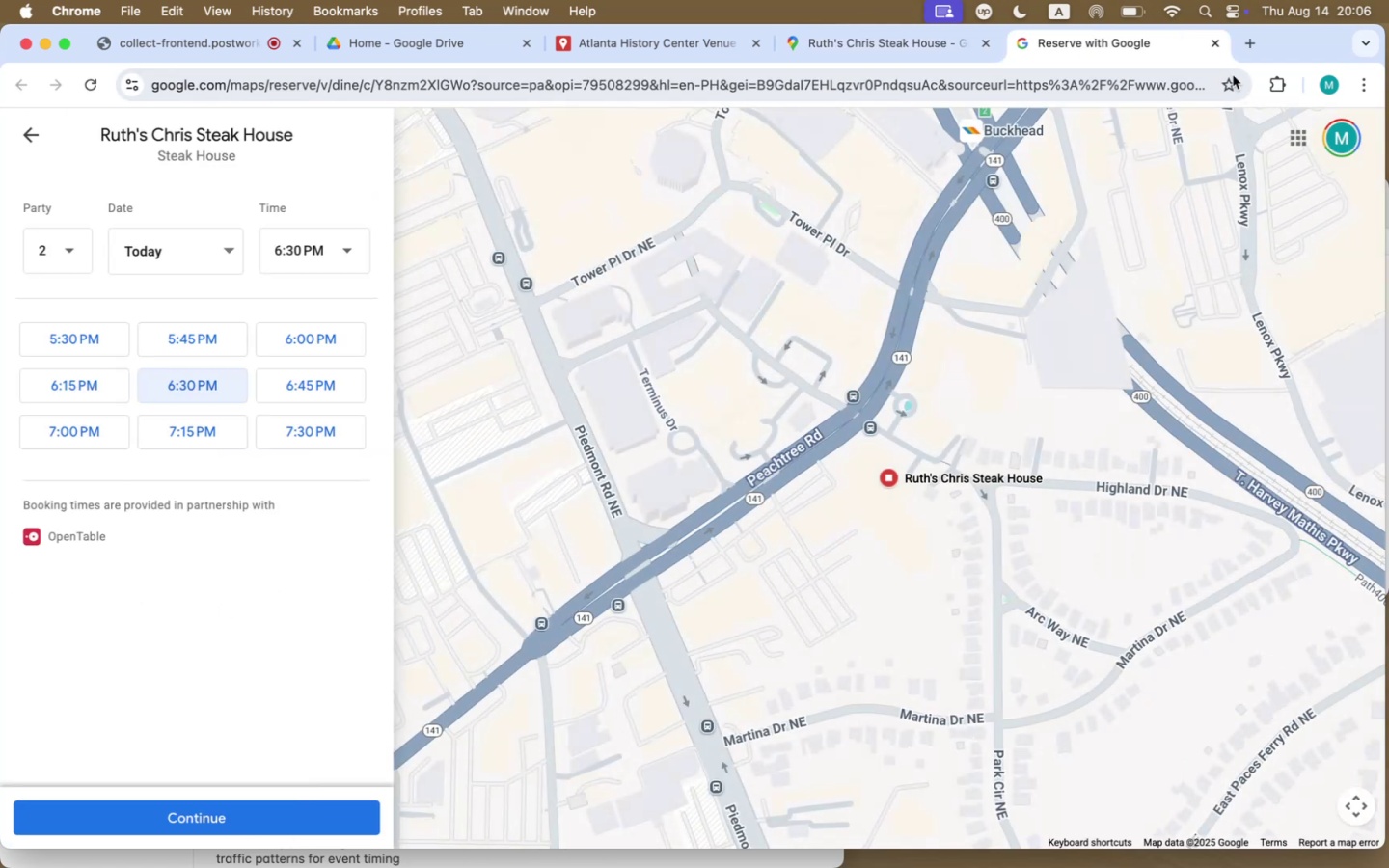 
left_click([1218, 50])
 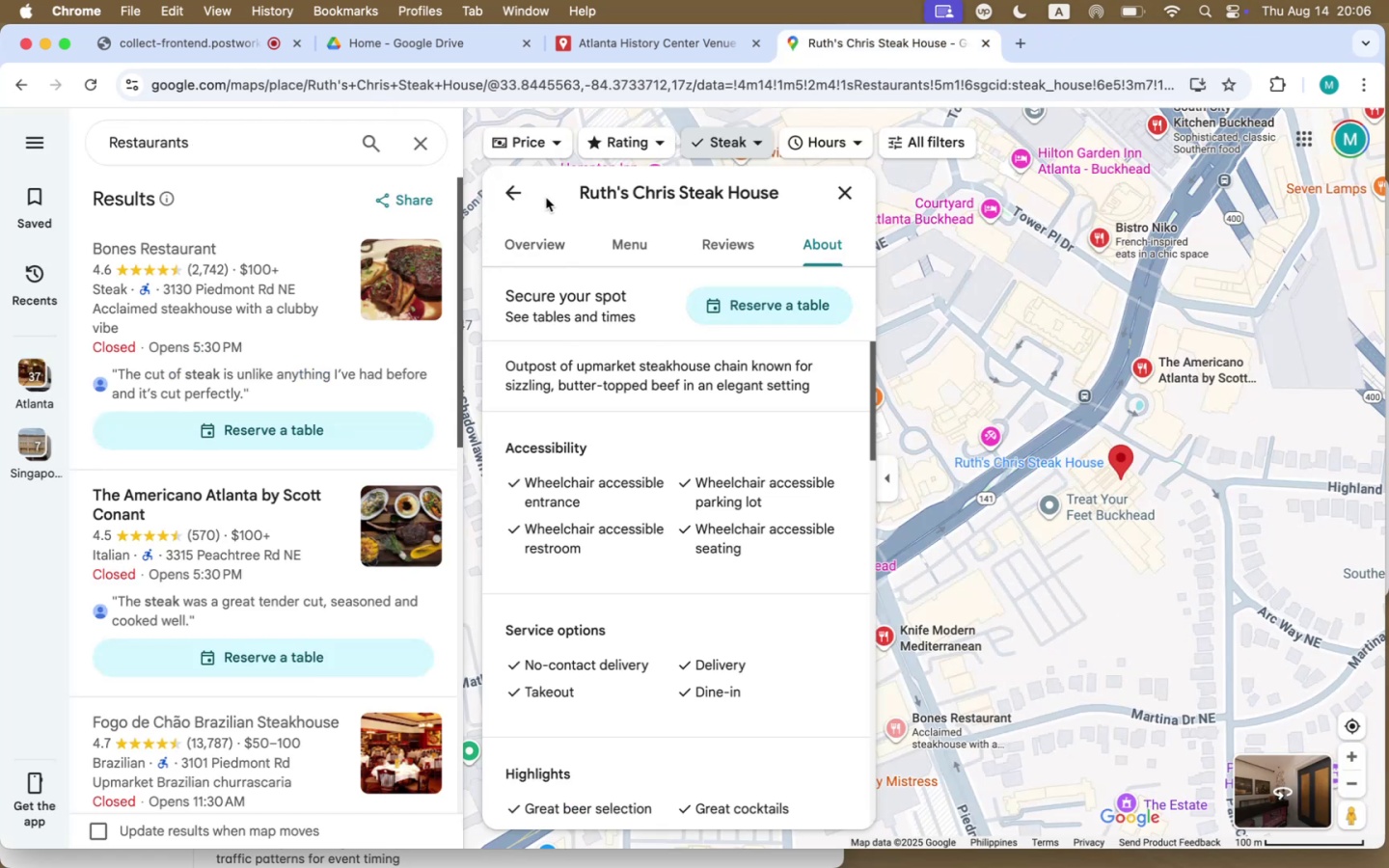 
left_click([524, 192])
 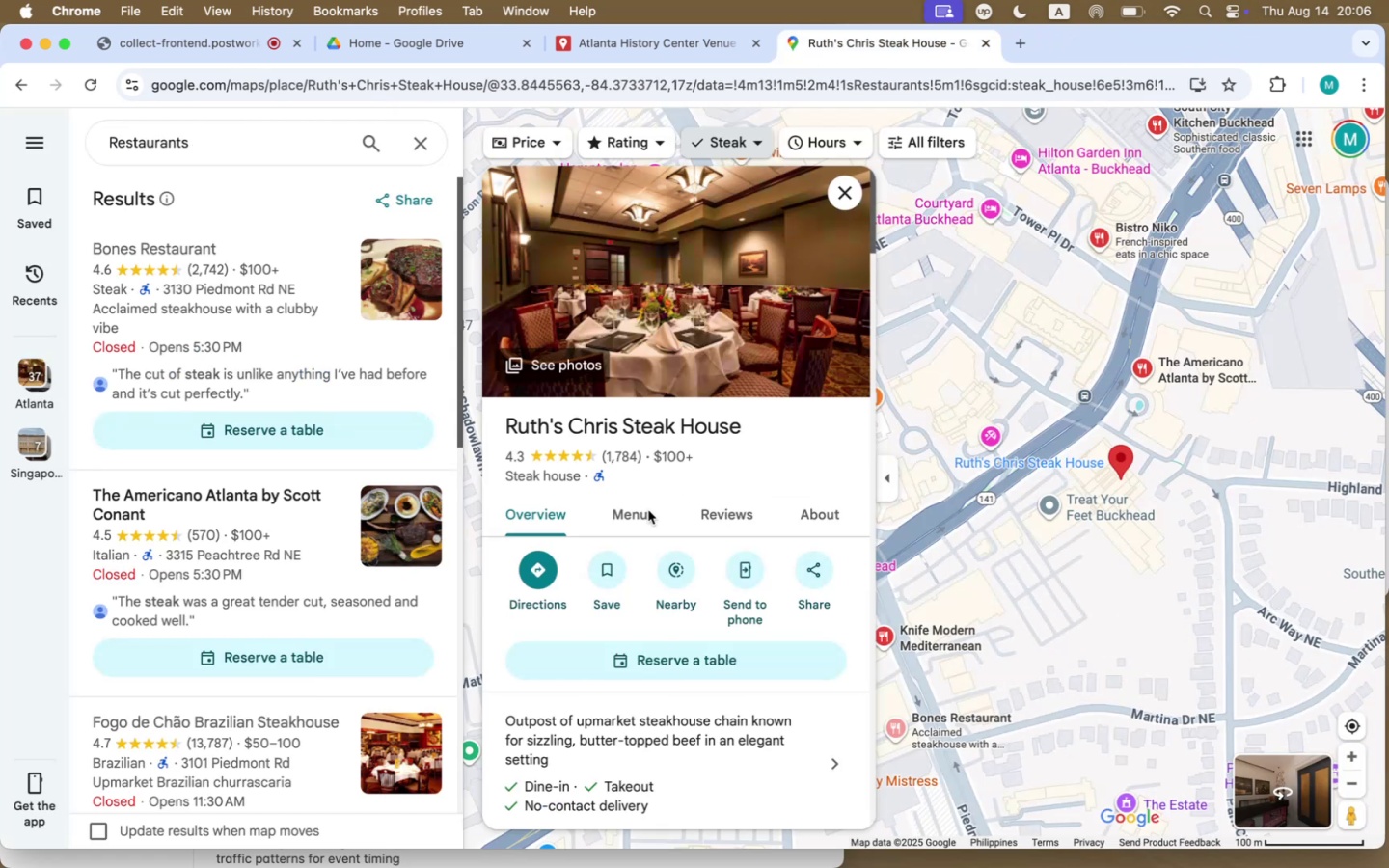 
scroll: coordinate [700, 686], scroll_direction: down, amount: 38.0
 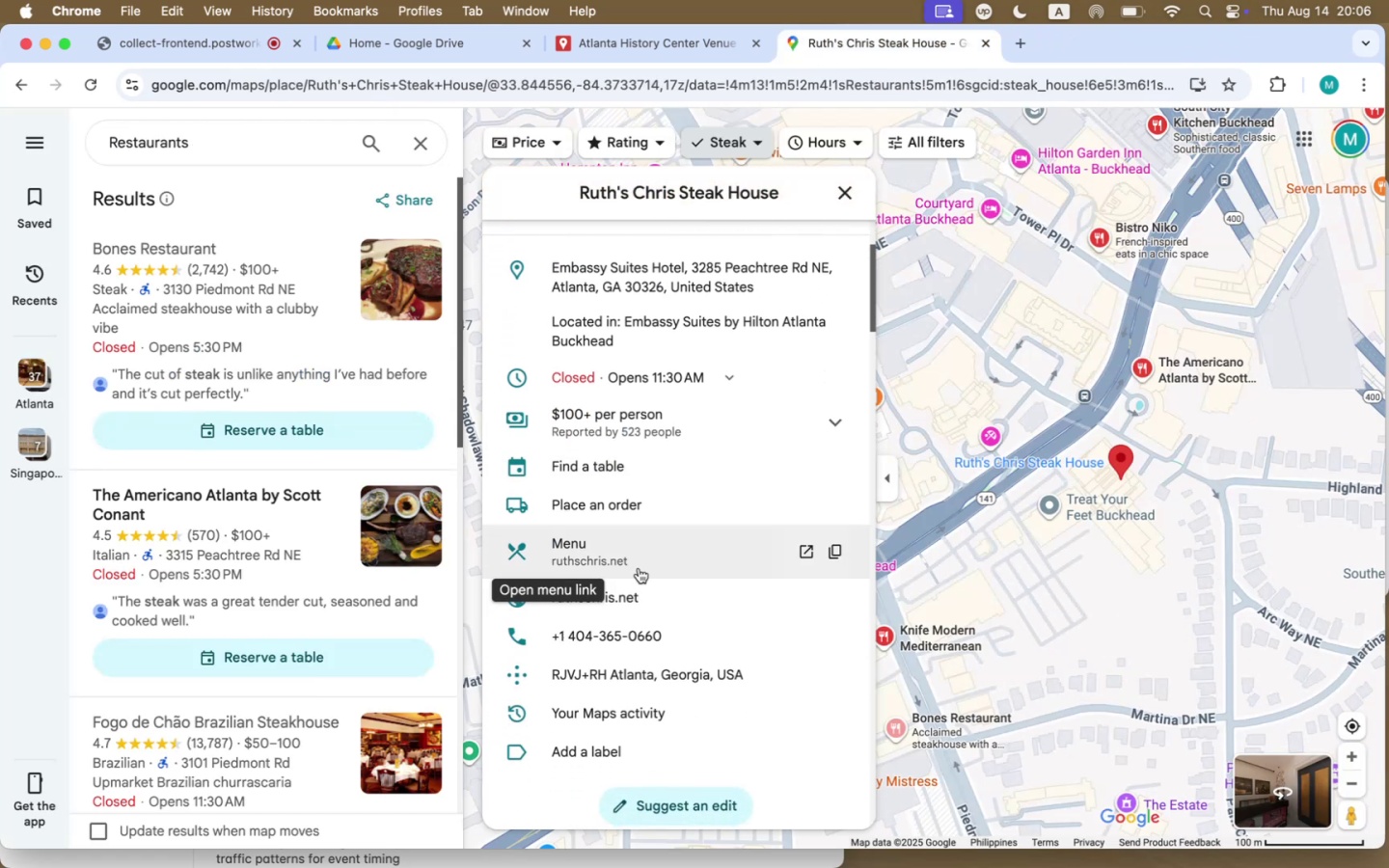 
left_click([636, 551])
 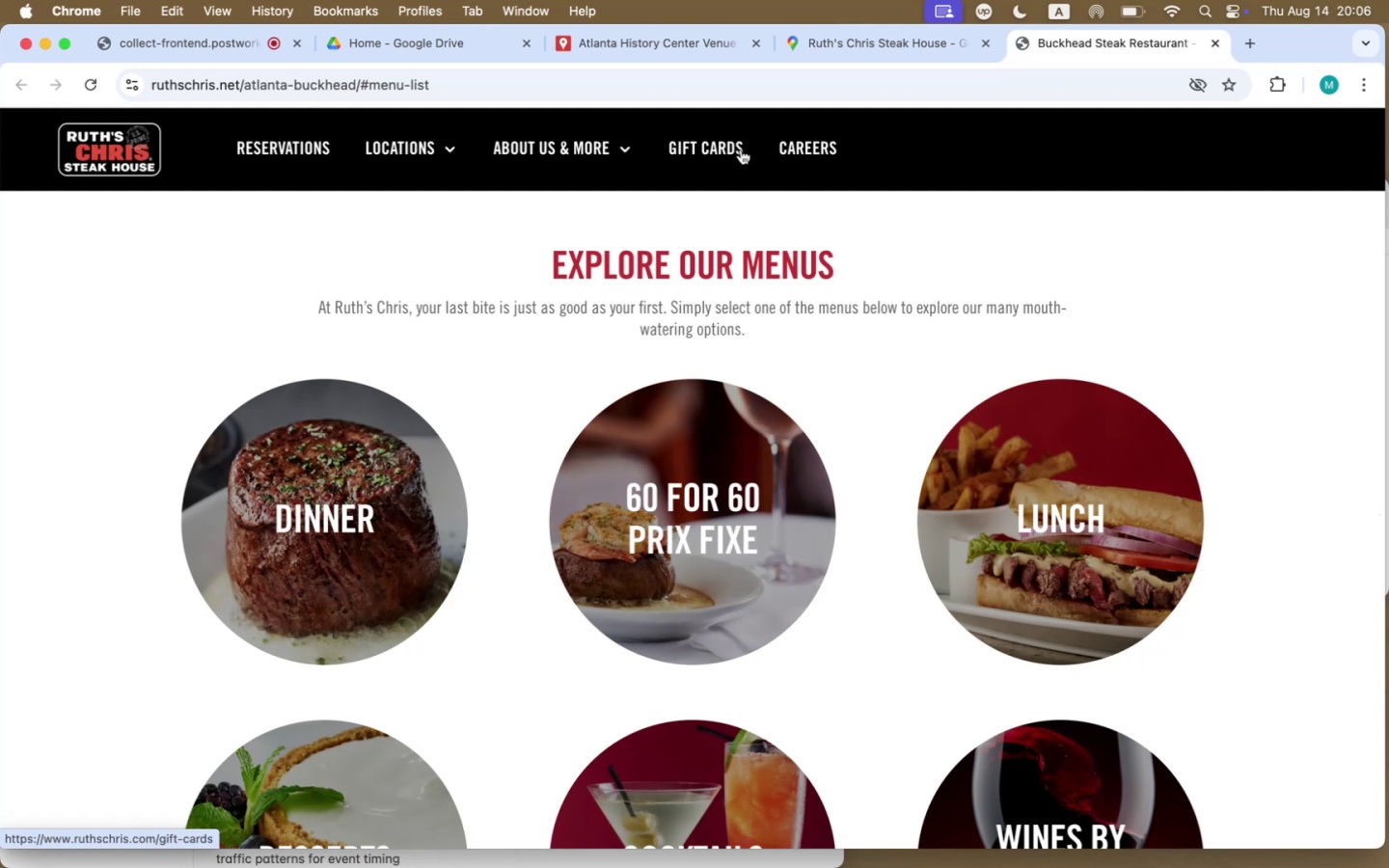 
wait(5.82)
 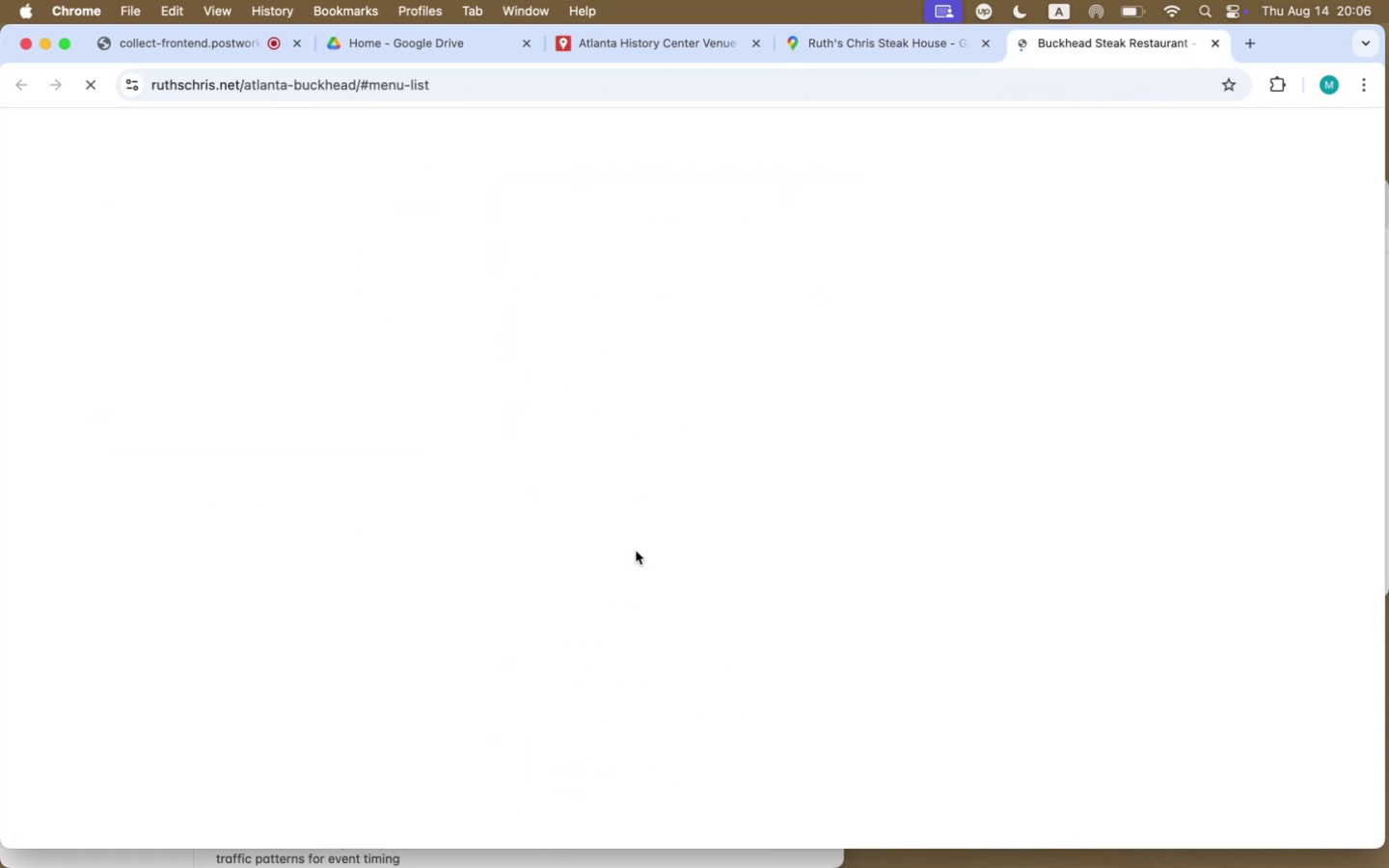 
left_click([277, 148])
 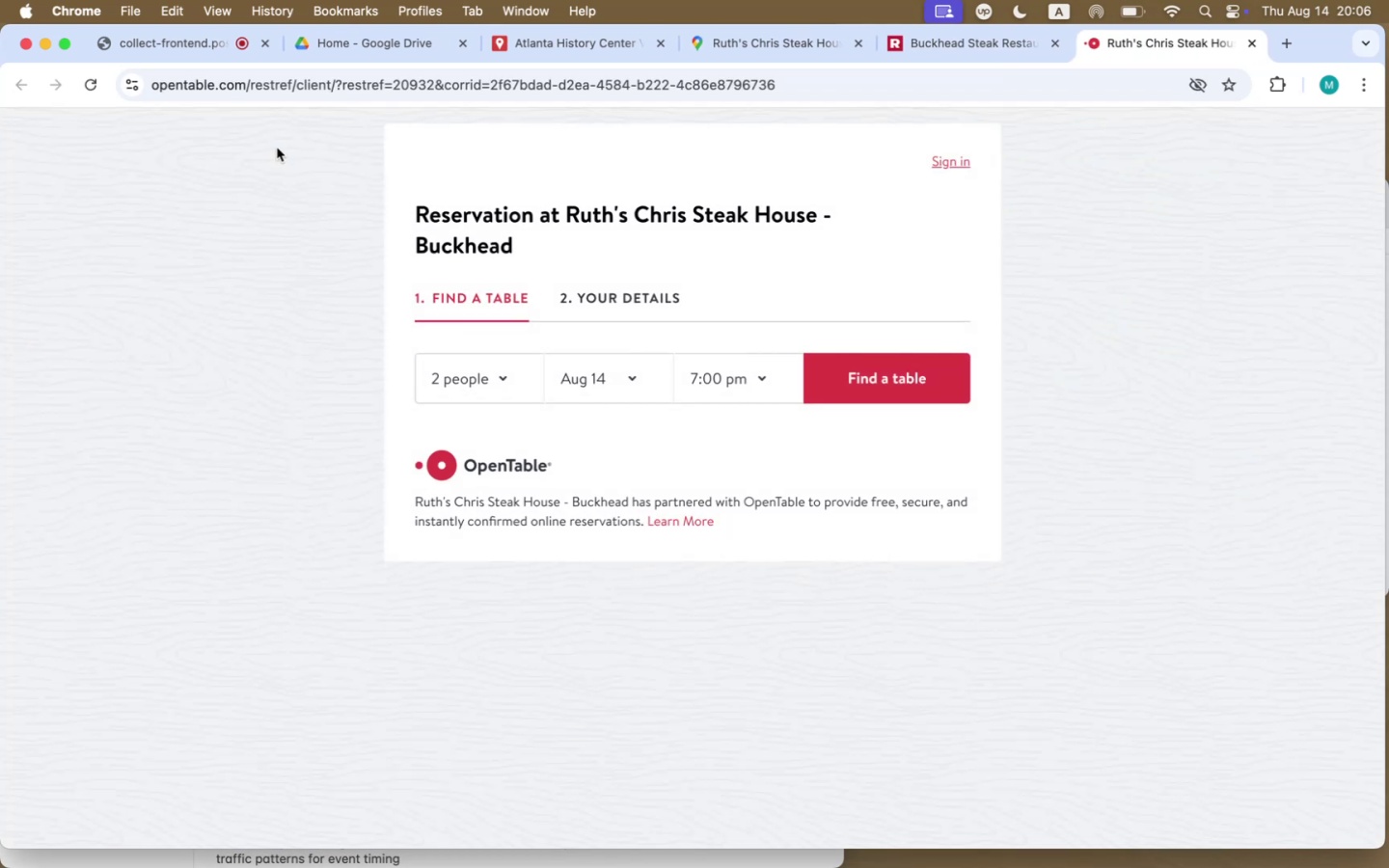 
left_click([330, 84])
 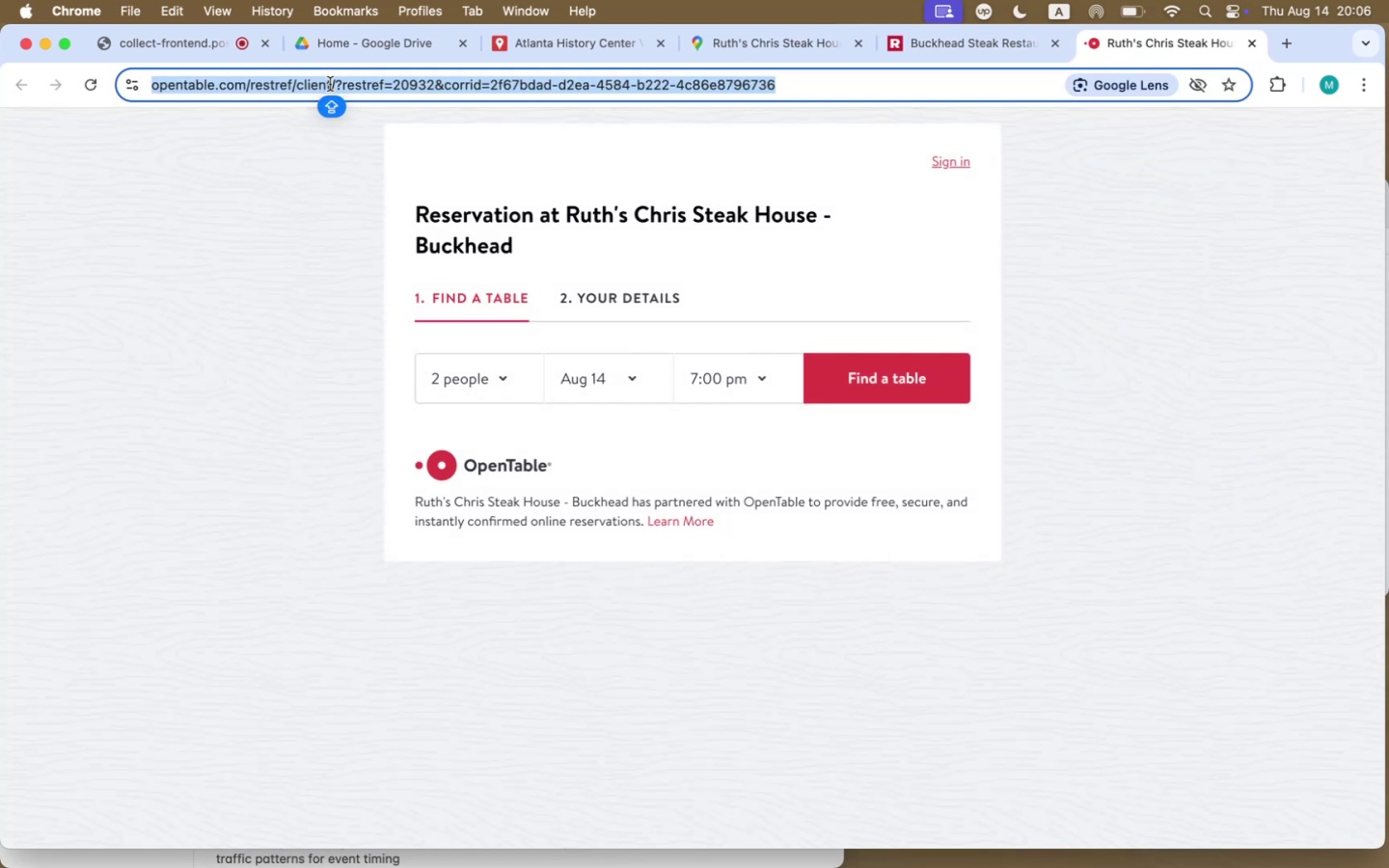 
key(Meta+CommandLeft)
 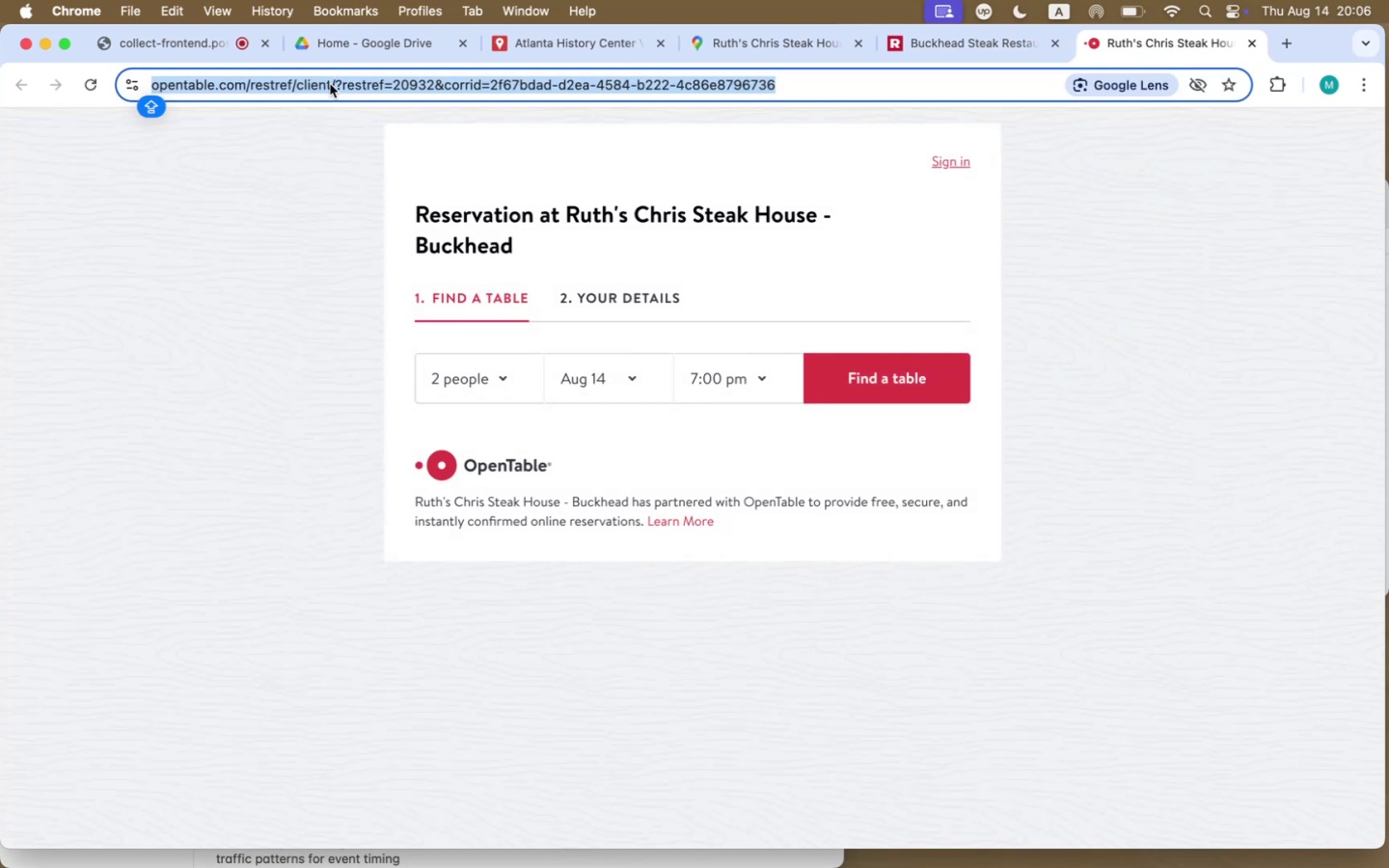 
key(Meta+C)
 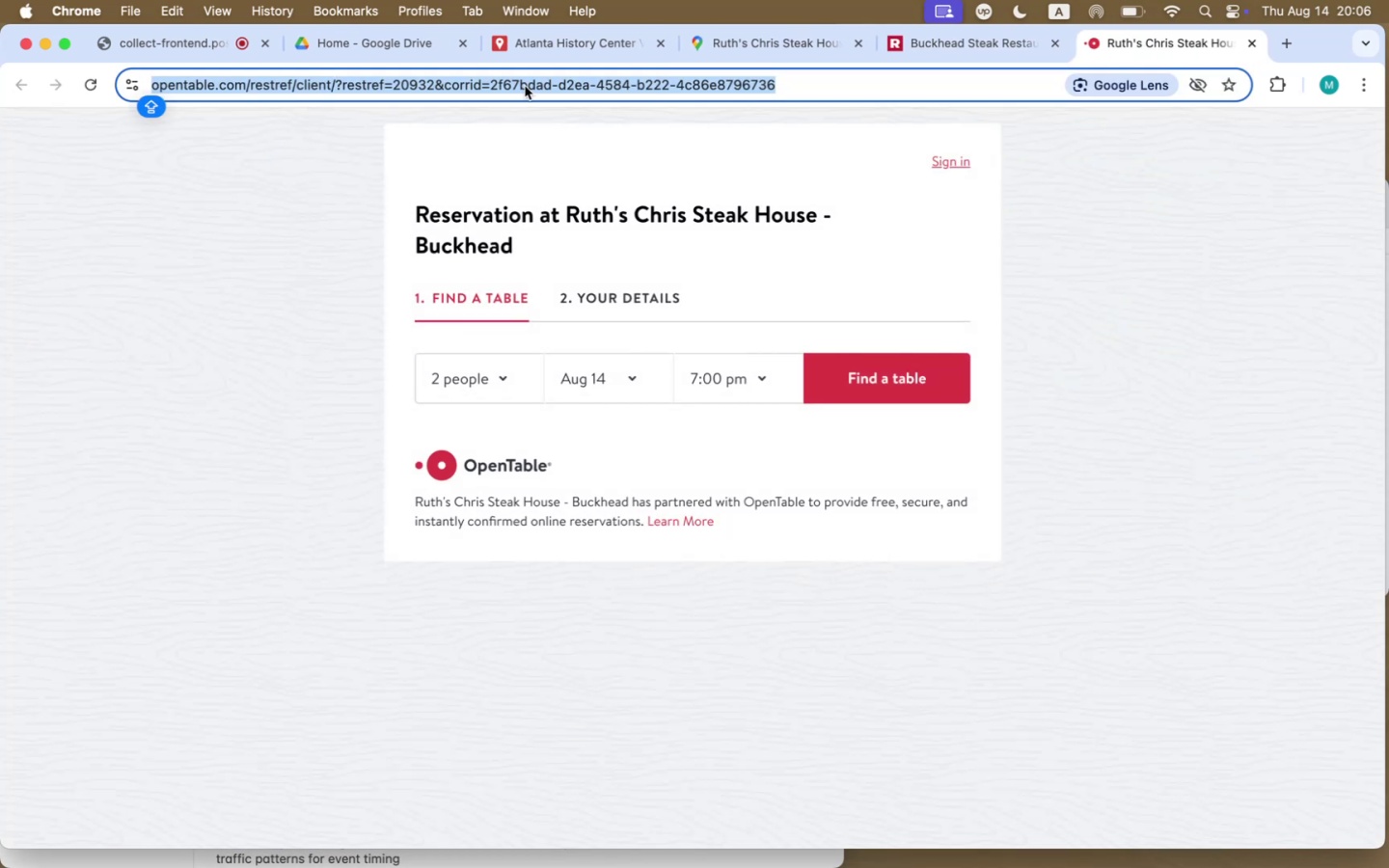 
left_click([586, 46])
 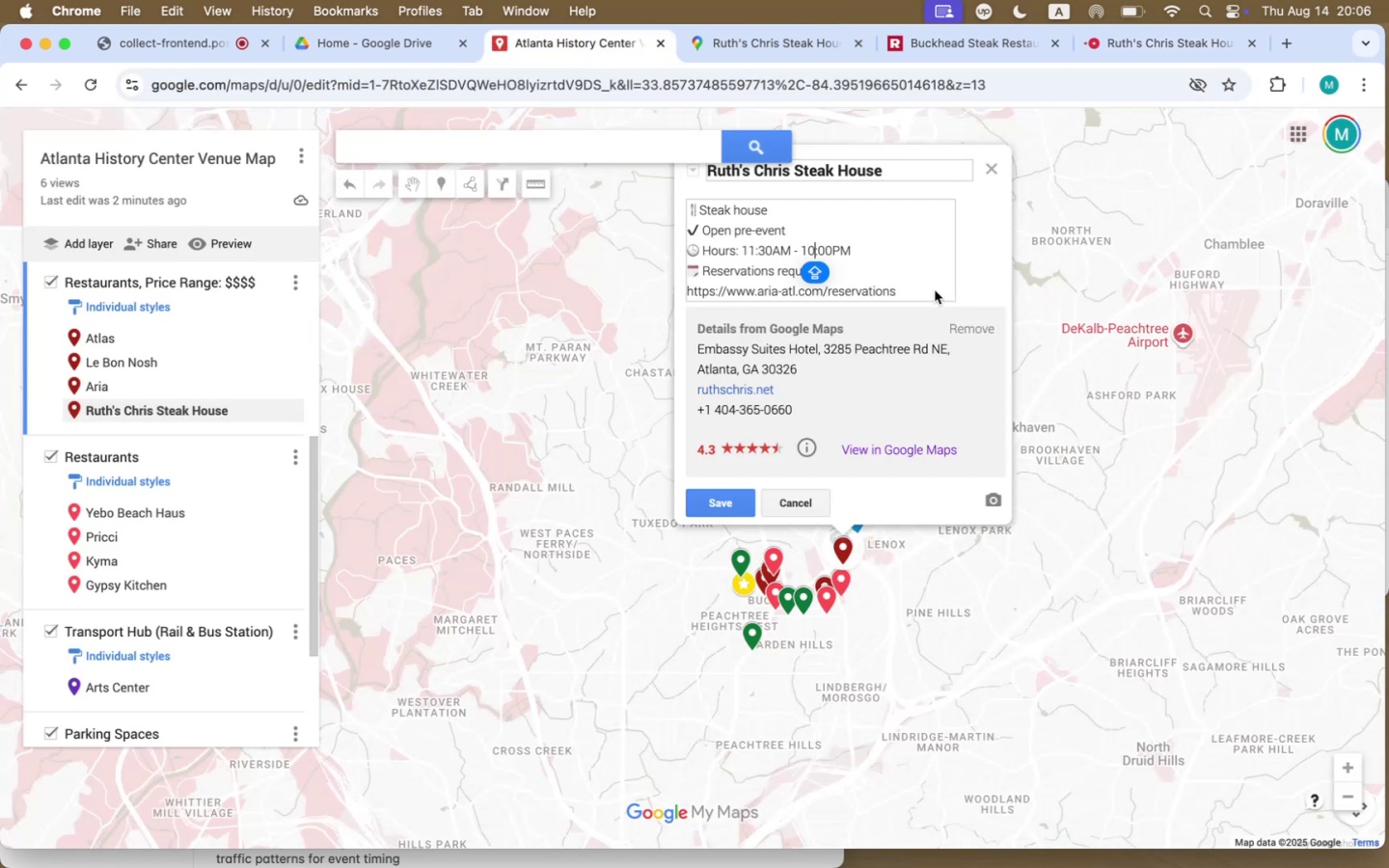 
left_click_drag(start_coordinate=[922, 296], to_coordinate=[682, 289])
 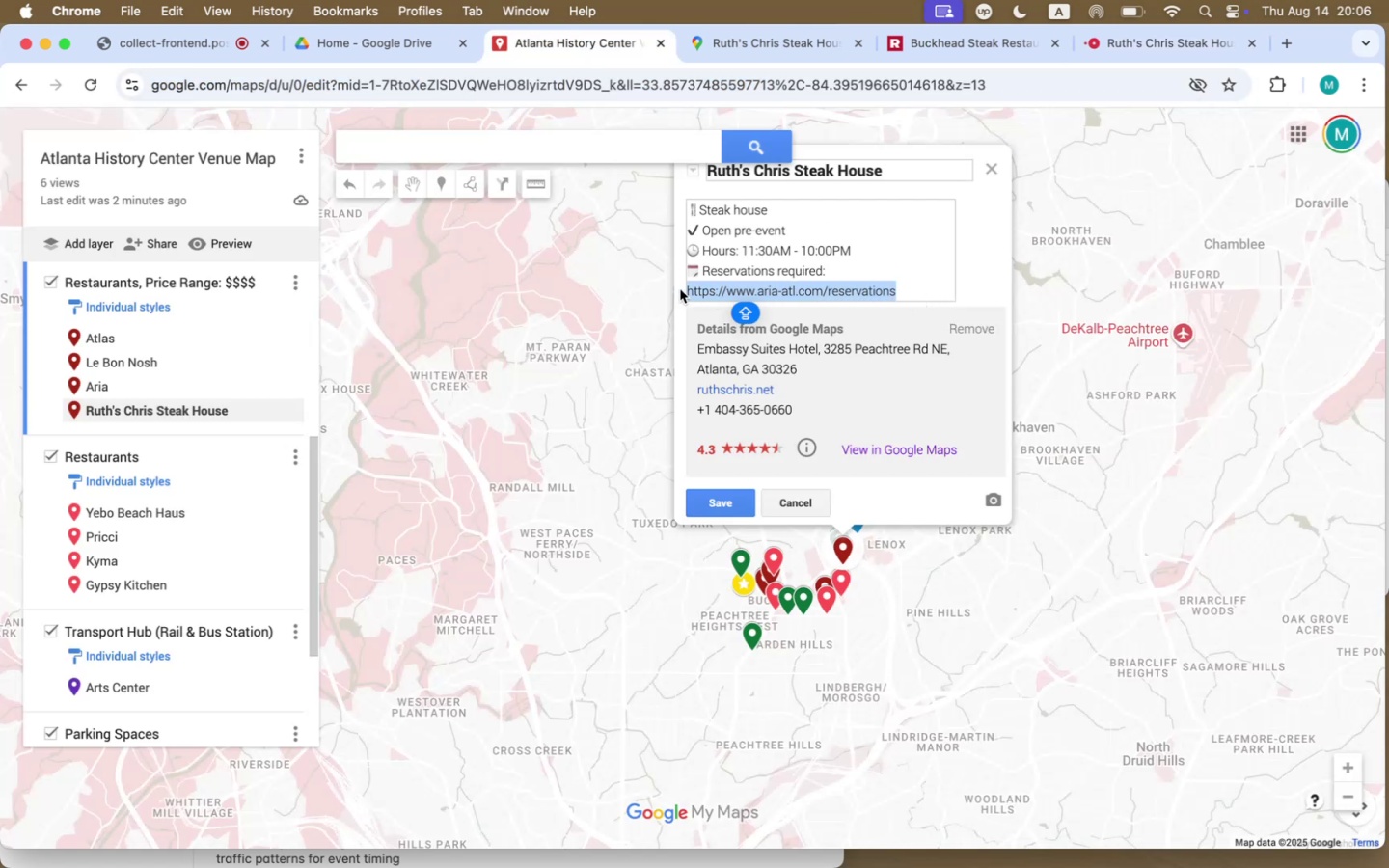 
key(Meta+CommandLeft)
 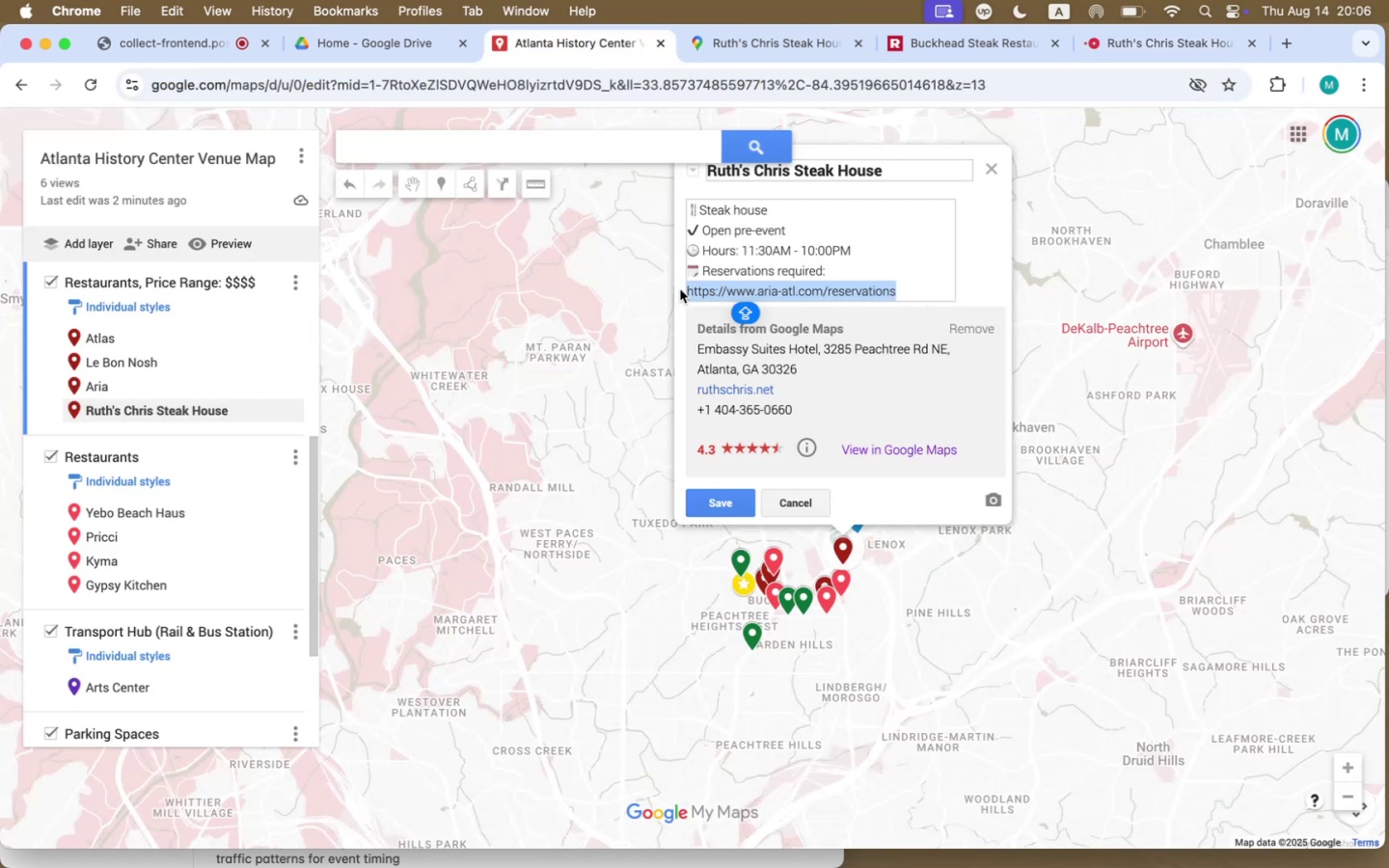 
key(Meta+V)
 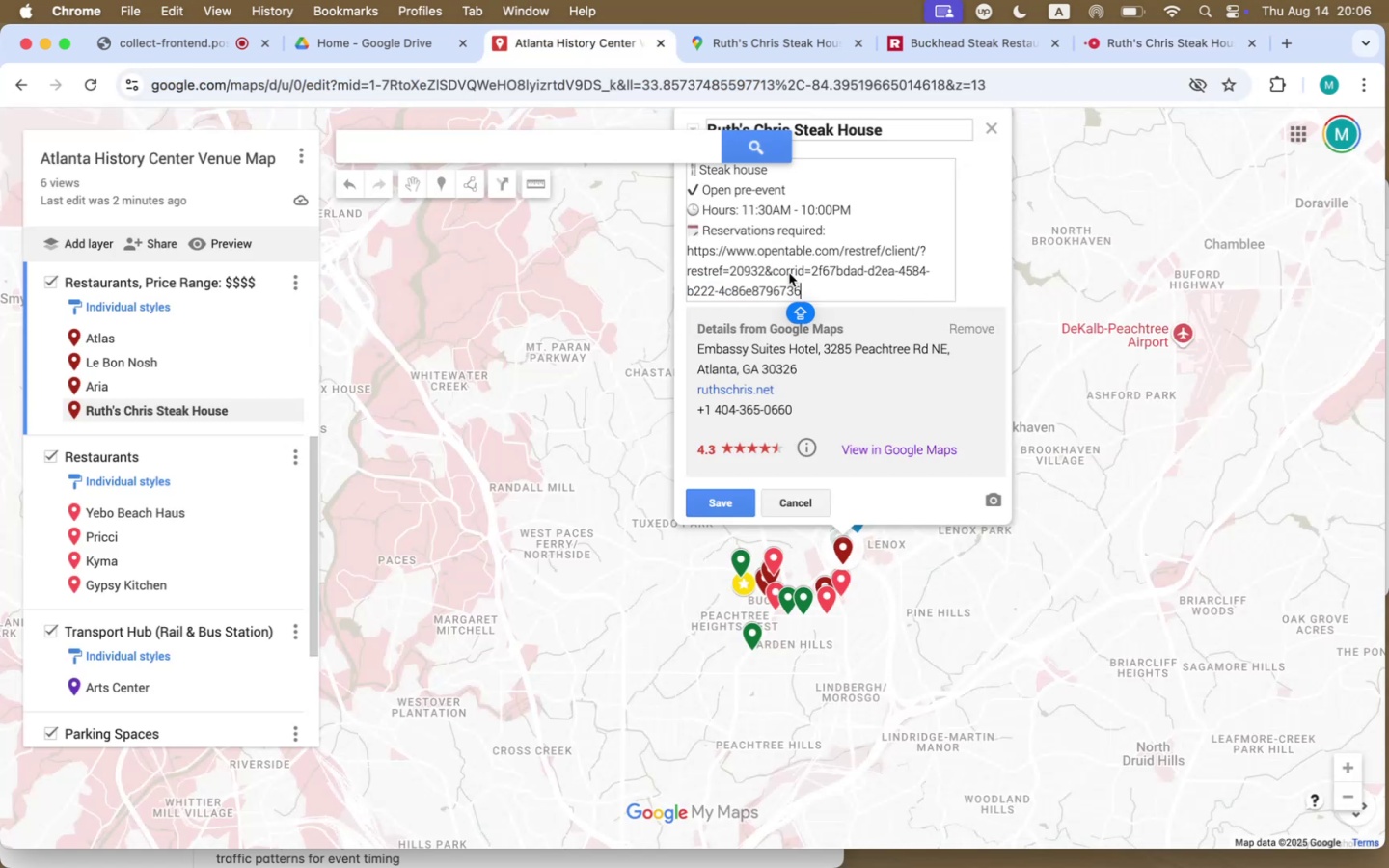 
left_click([794, 193])
 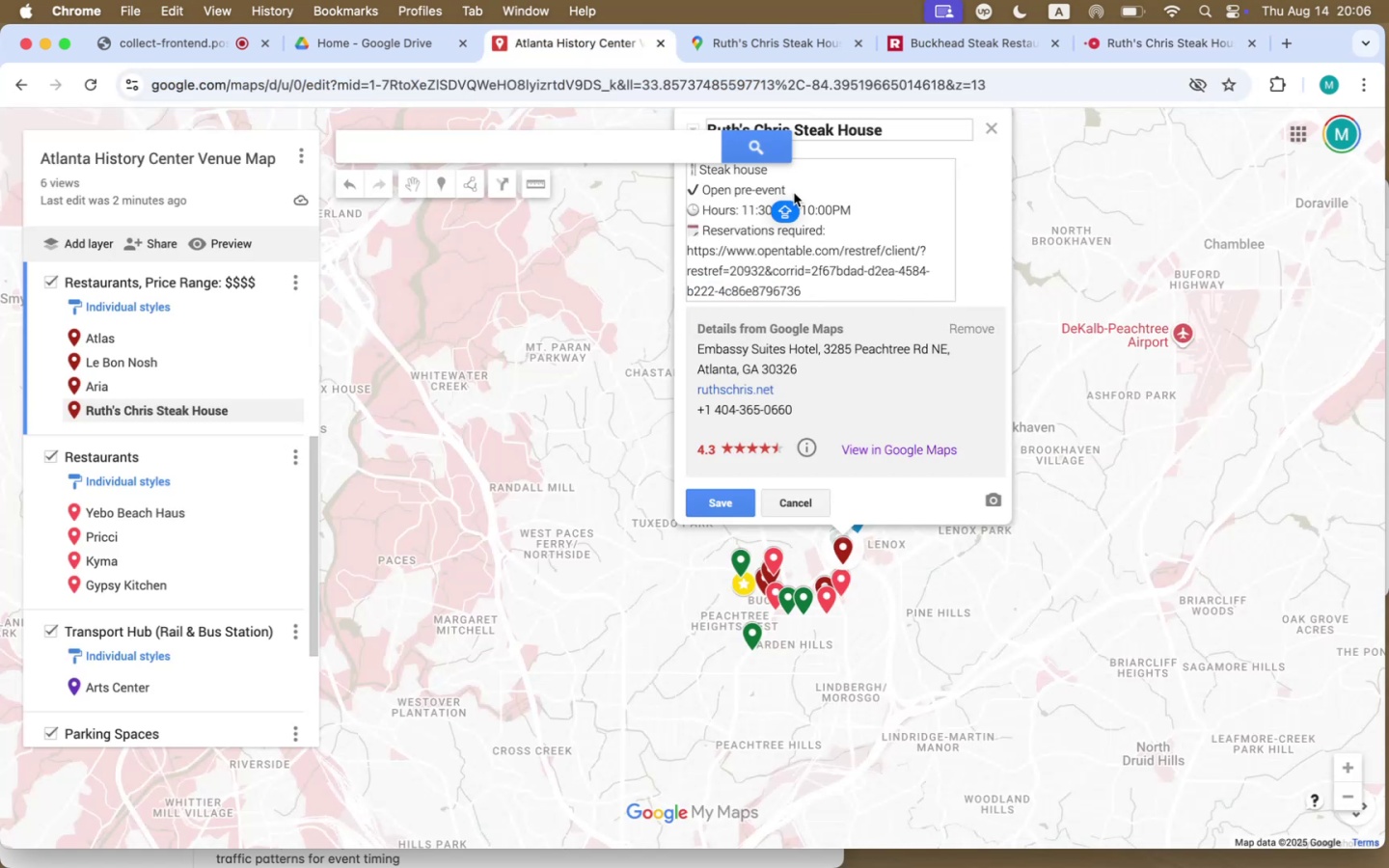 
type( and post-event)
 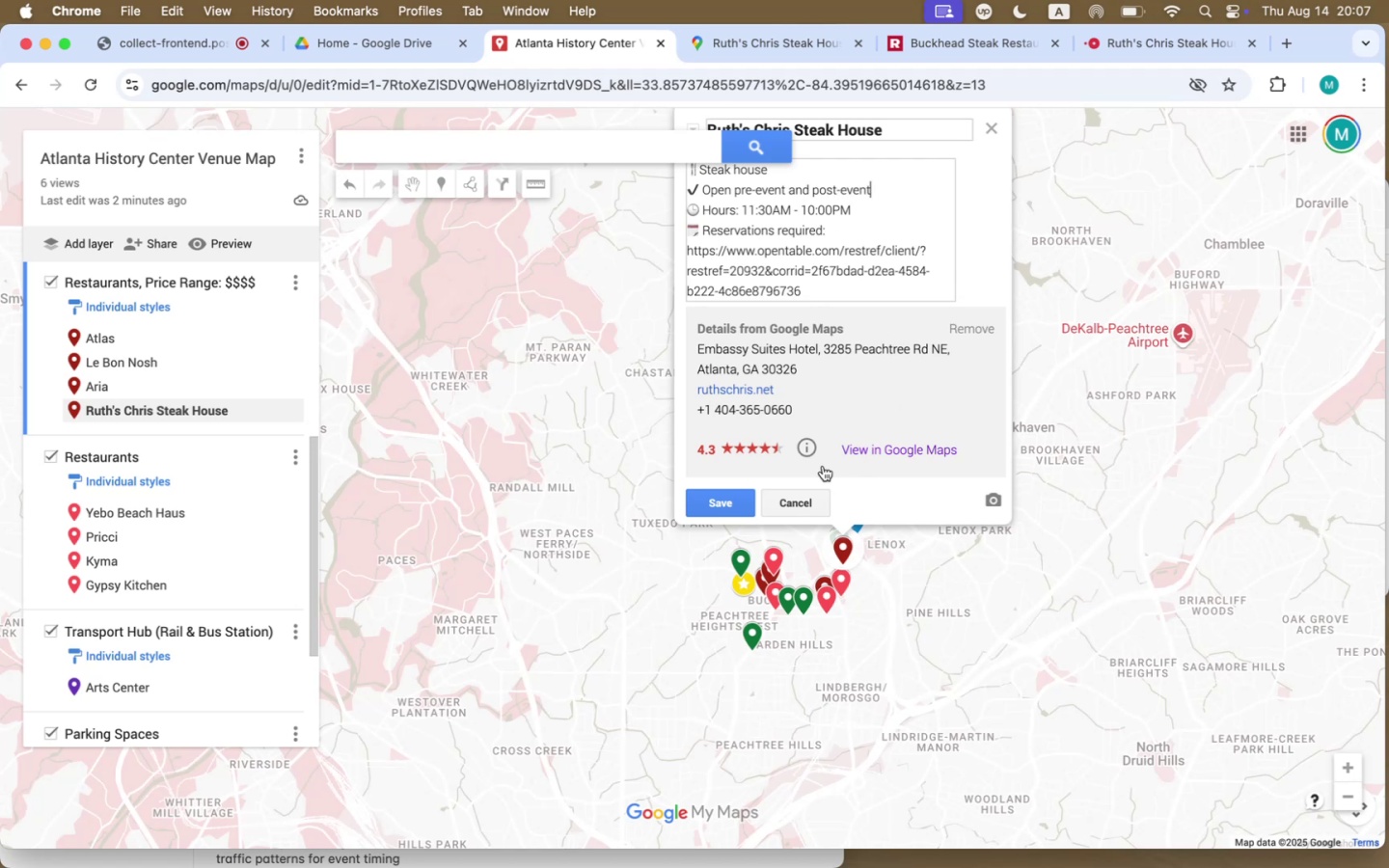 
left_click([711, 502])
 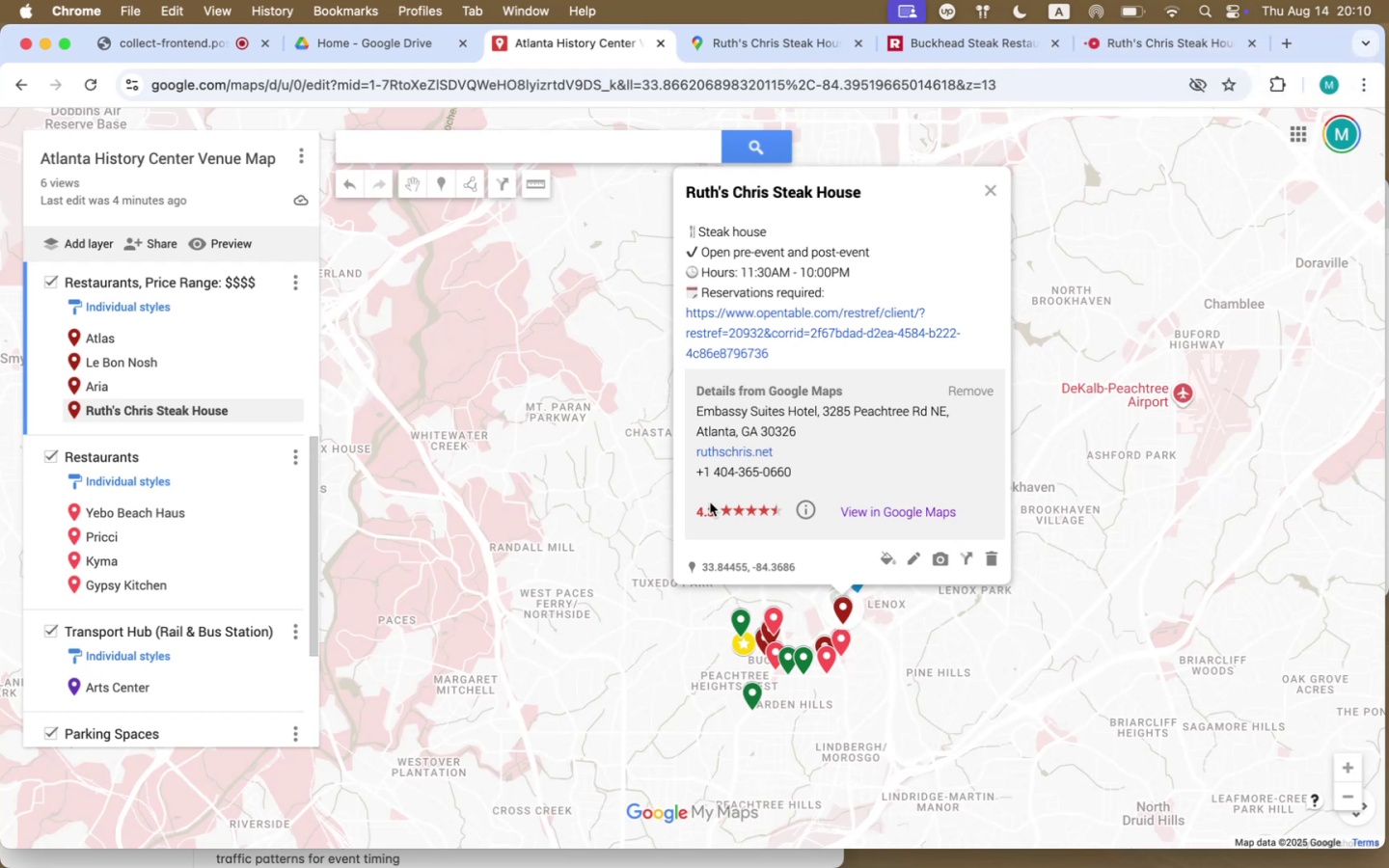 
wait(228.34)
 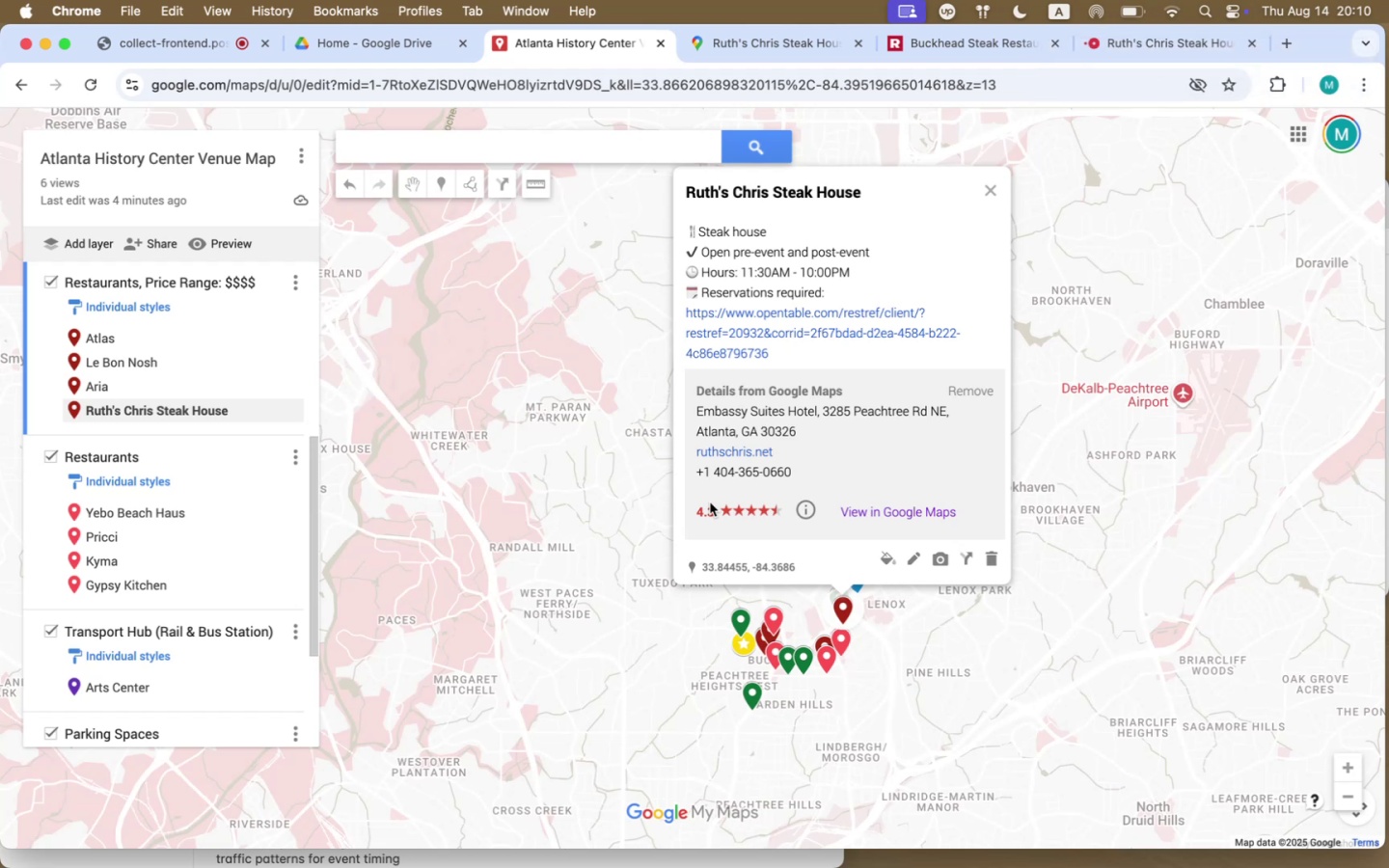 
left_click([115, 521])
 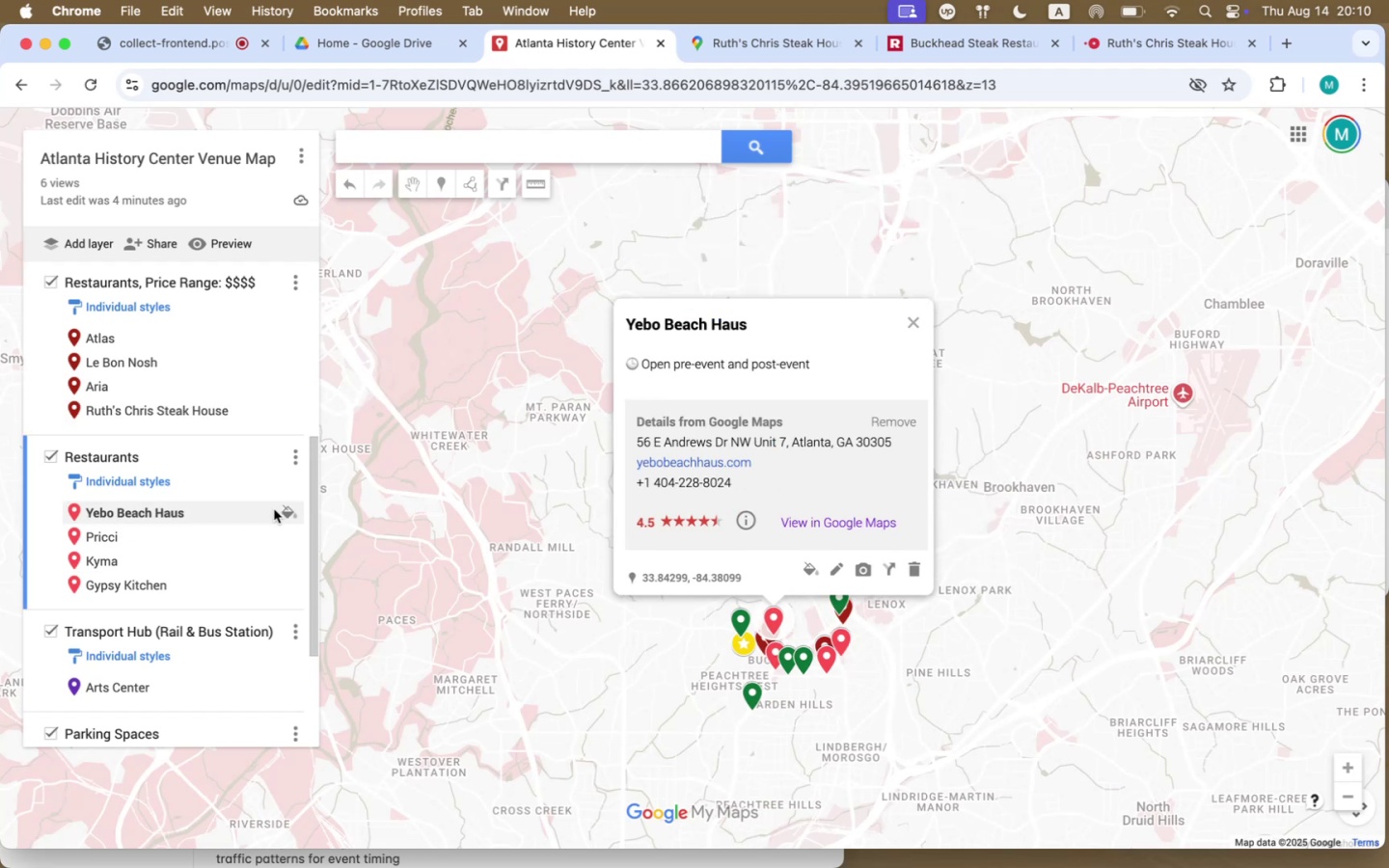 
left_click([289, 510])
 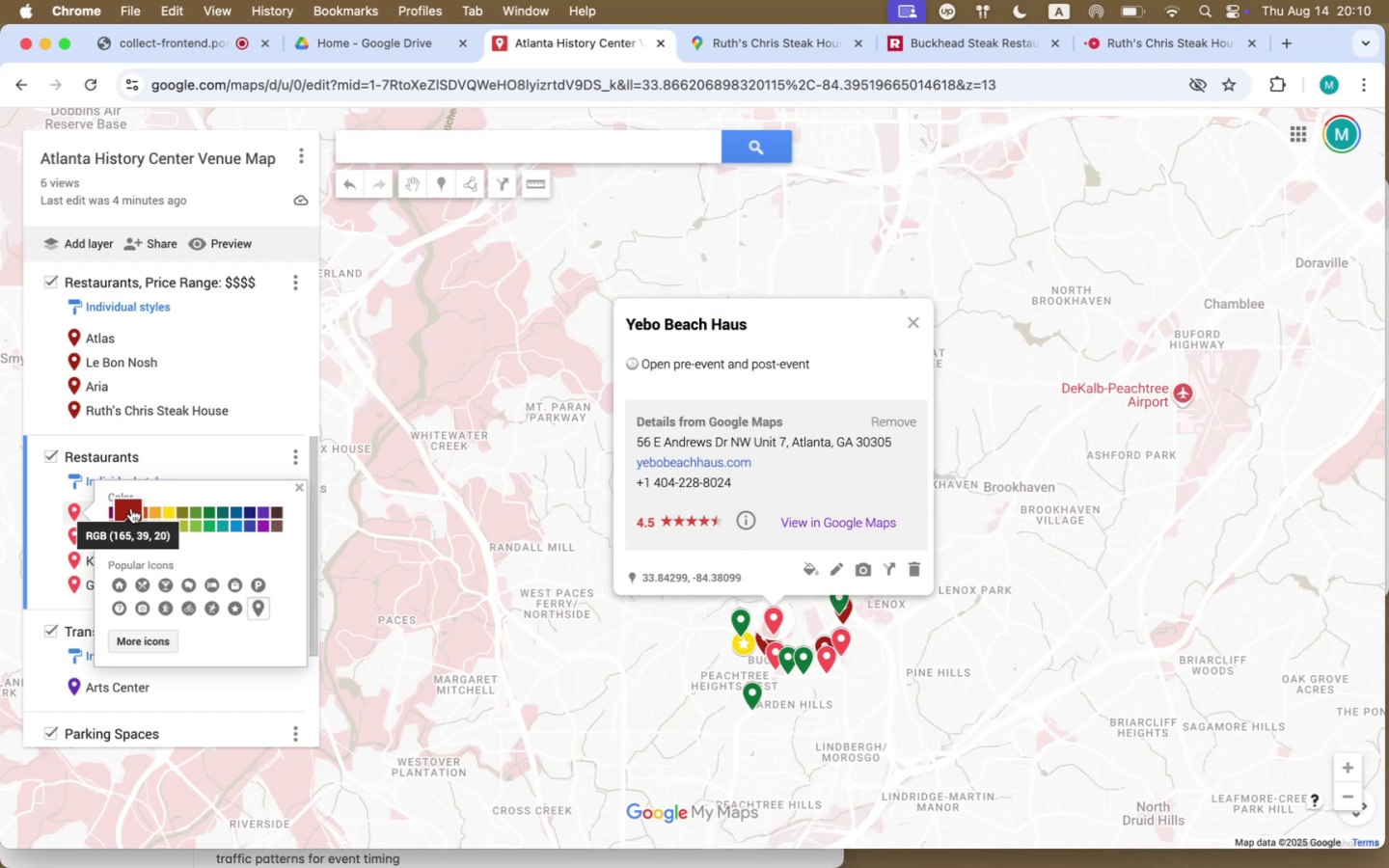 
left_click([135, 508])
 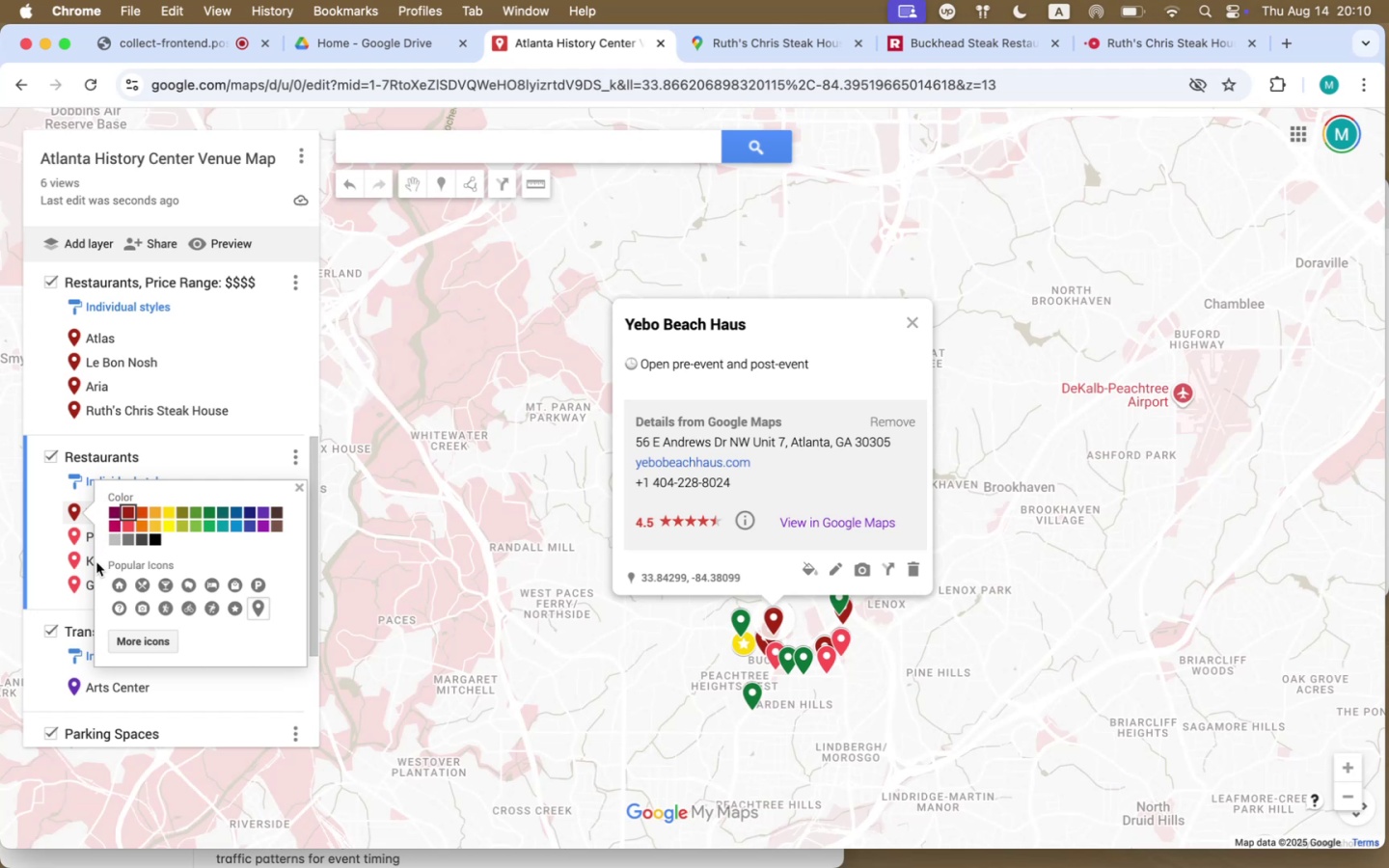 
left_click([75, 537])
 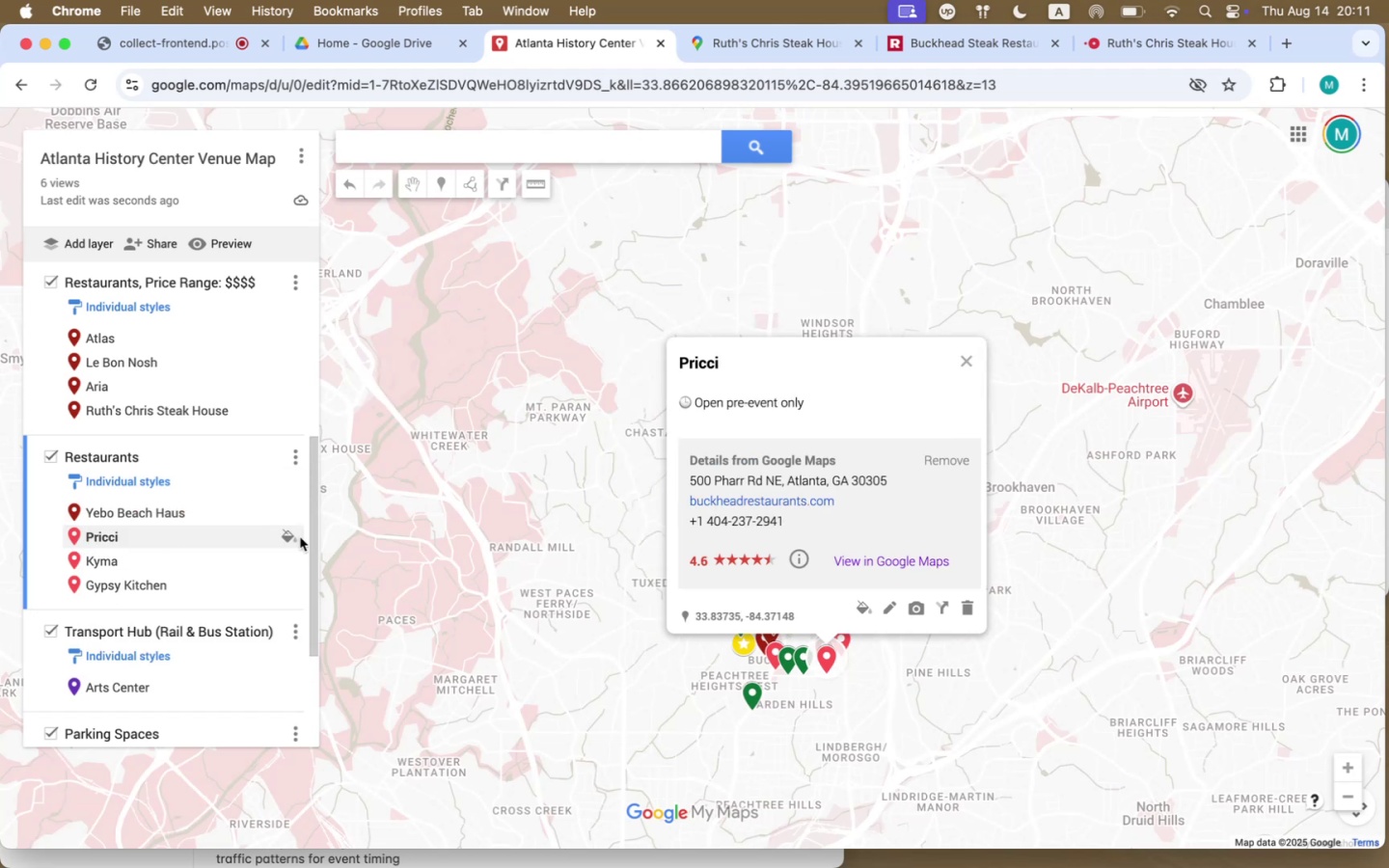 
left_click([293, 537])
 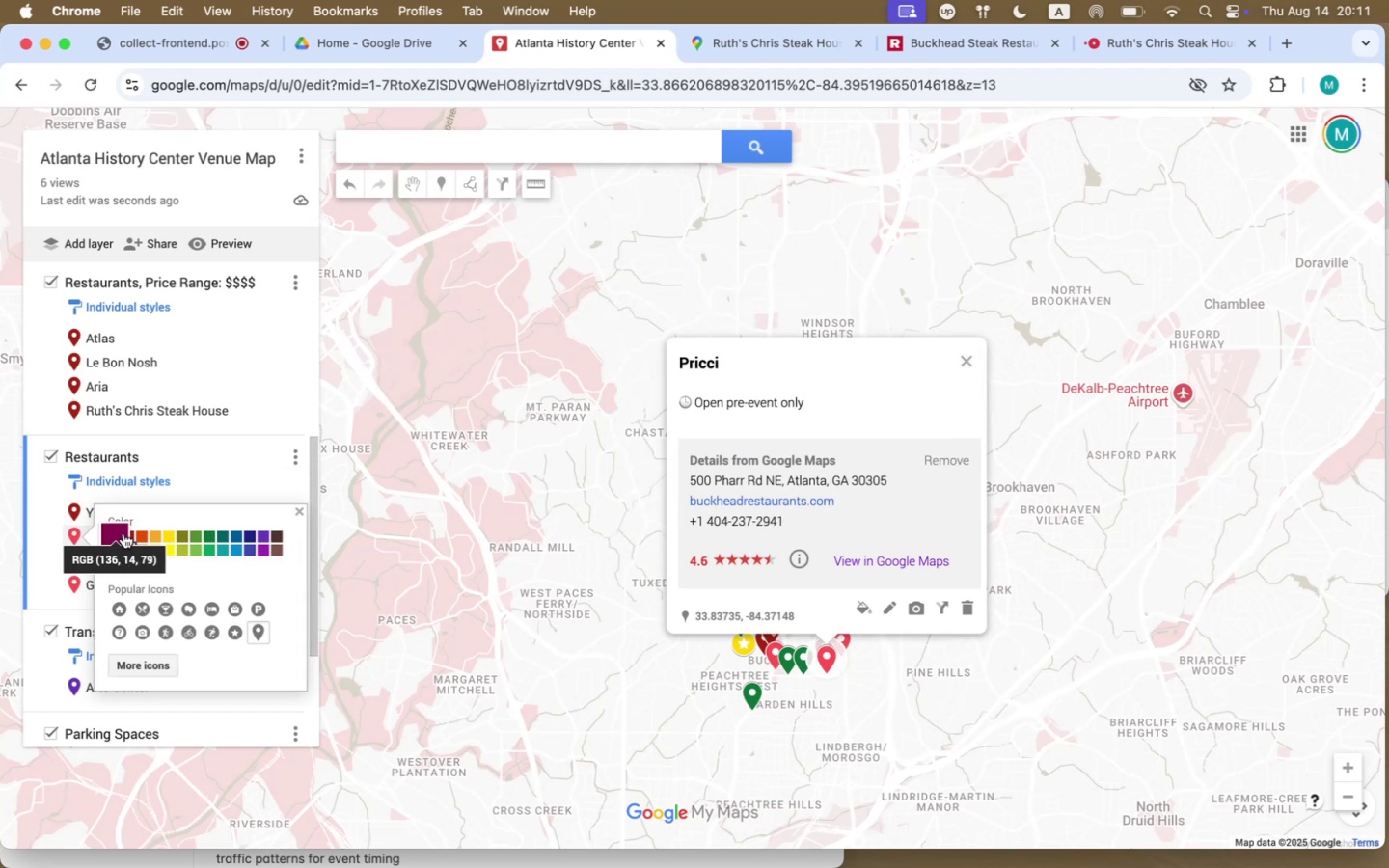 
left_click([134, 532])
 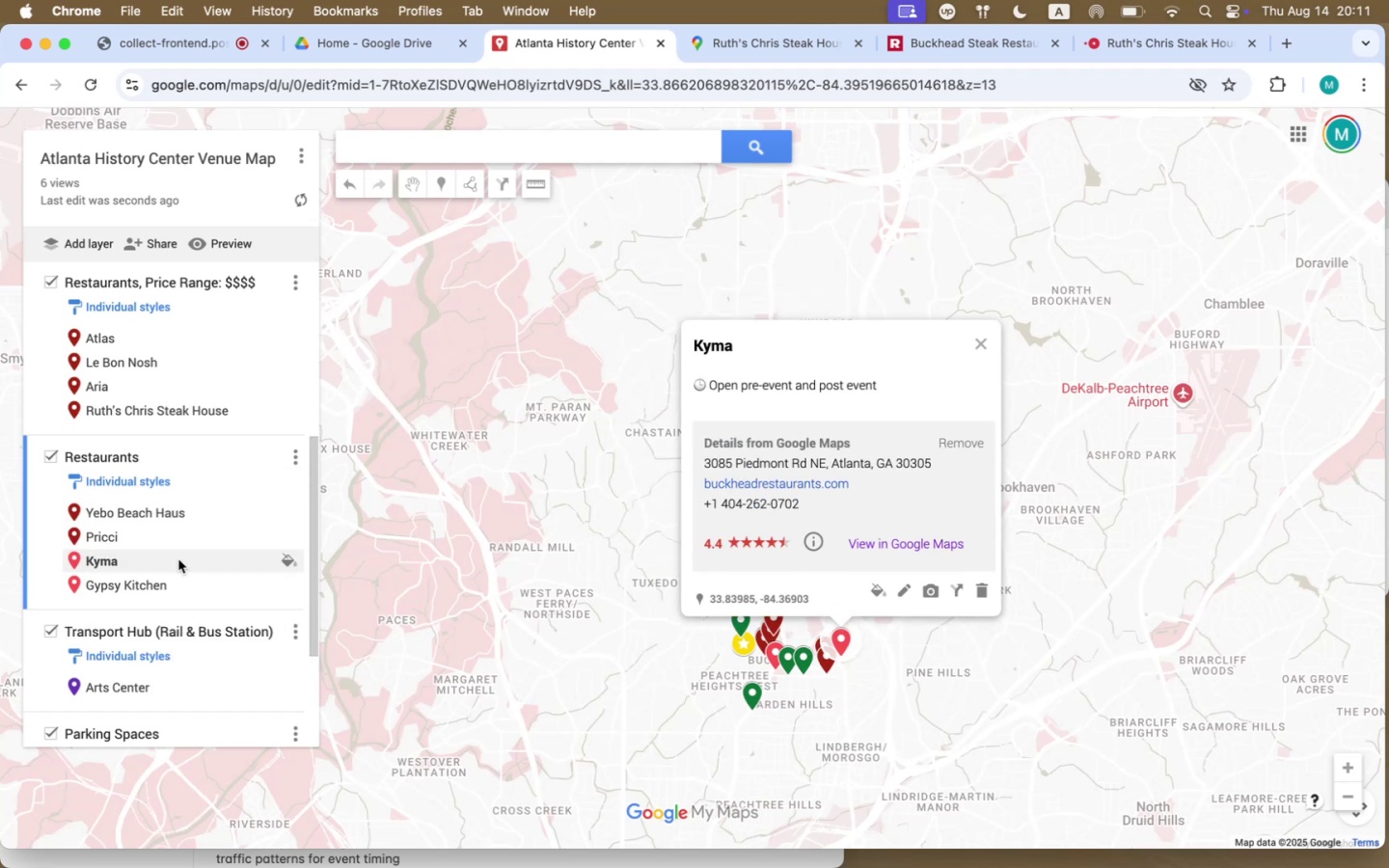 
left_click([294, 559])
 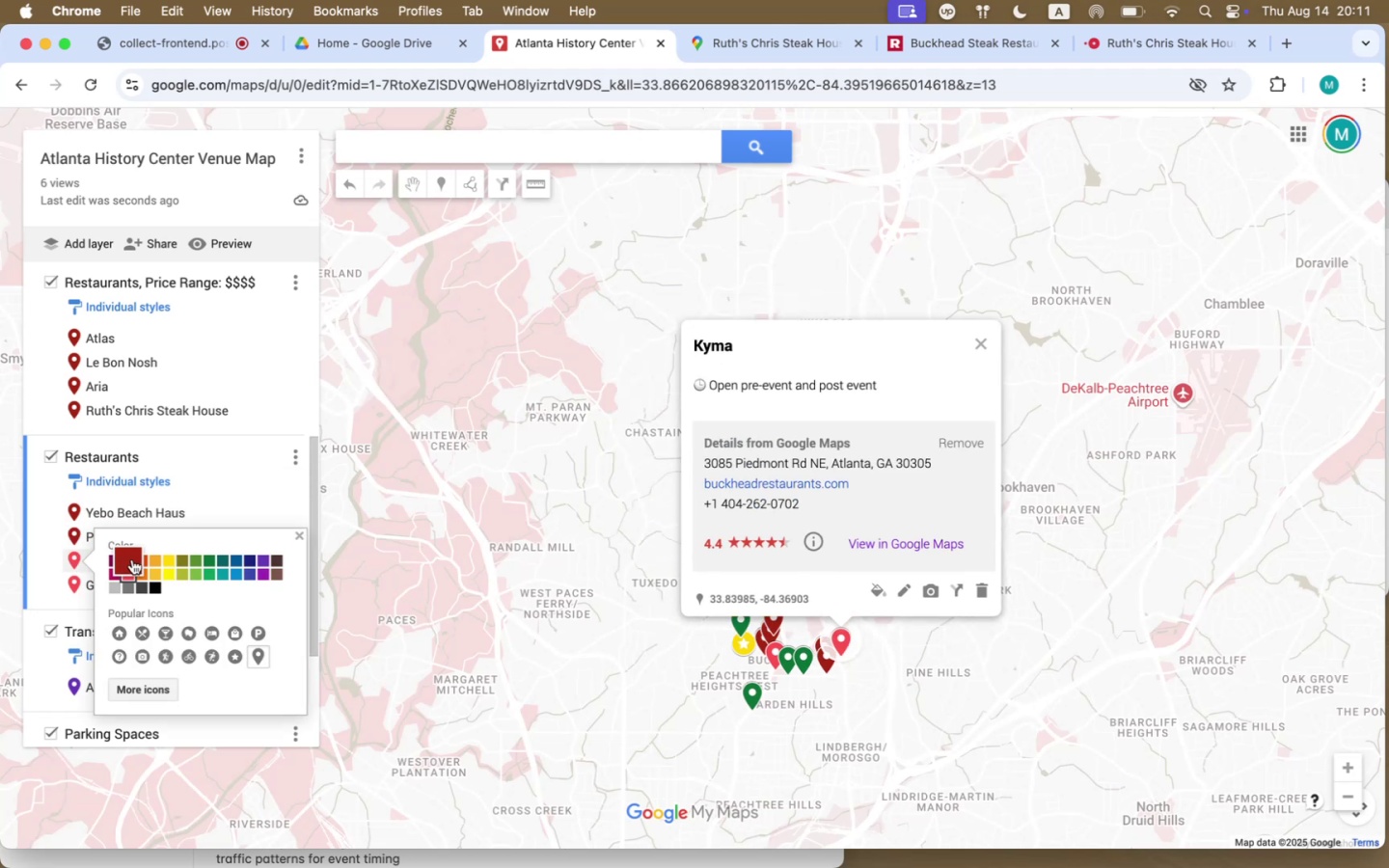 
left_click([133, 559])
 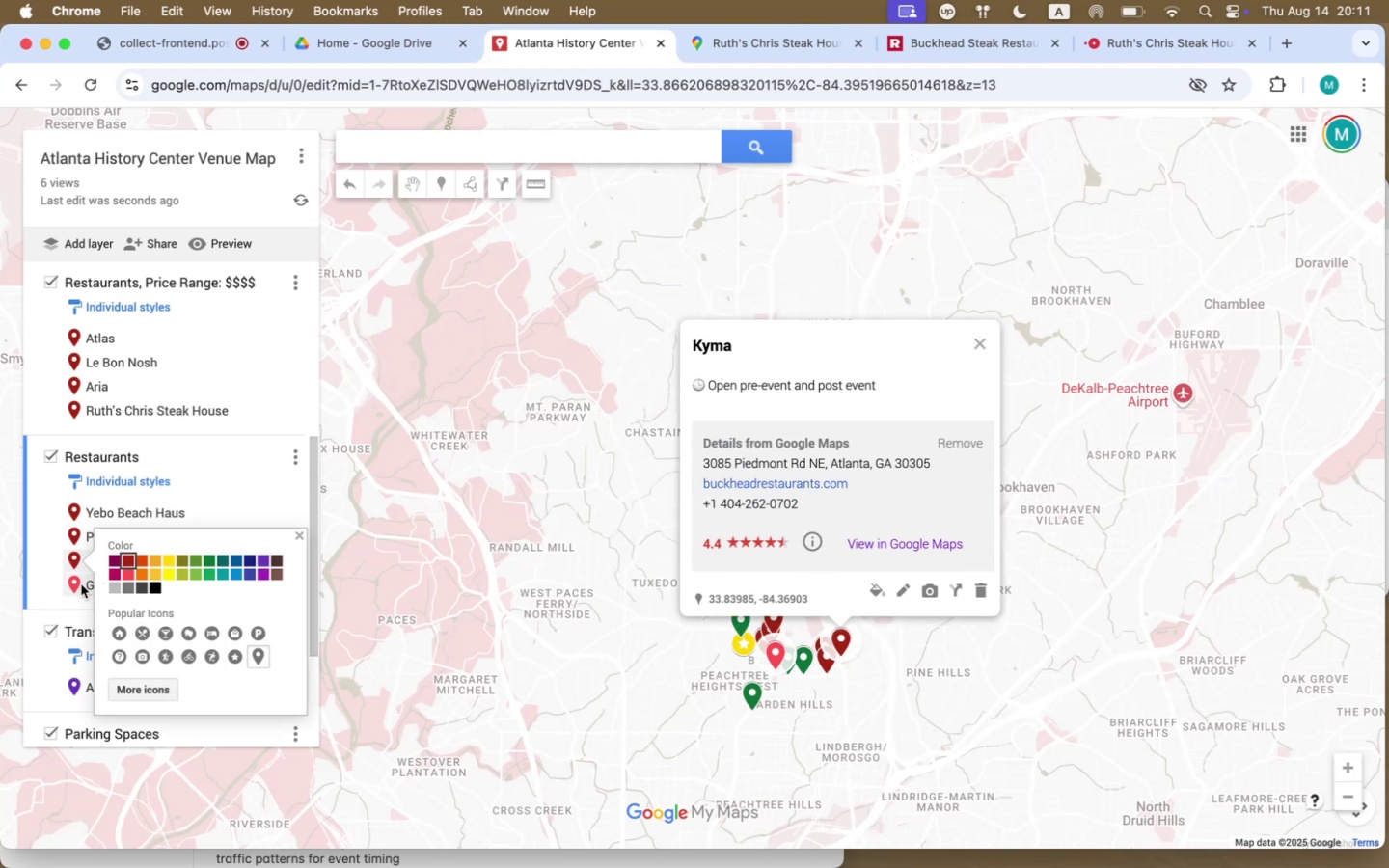 
left_click([81, 584])
 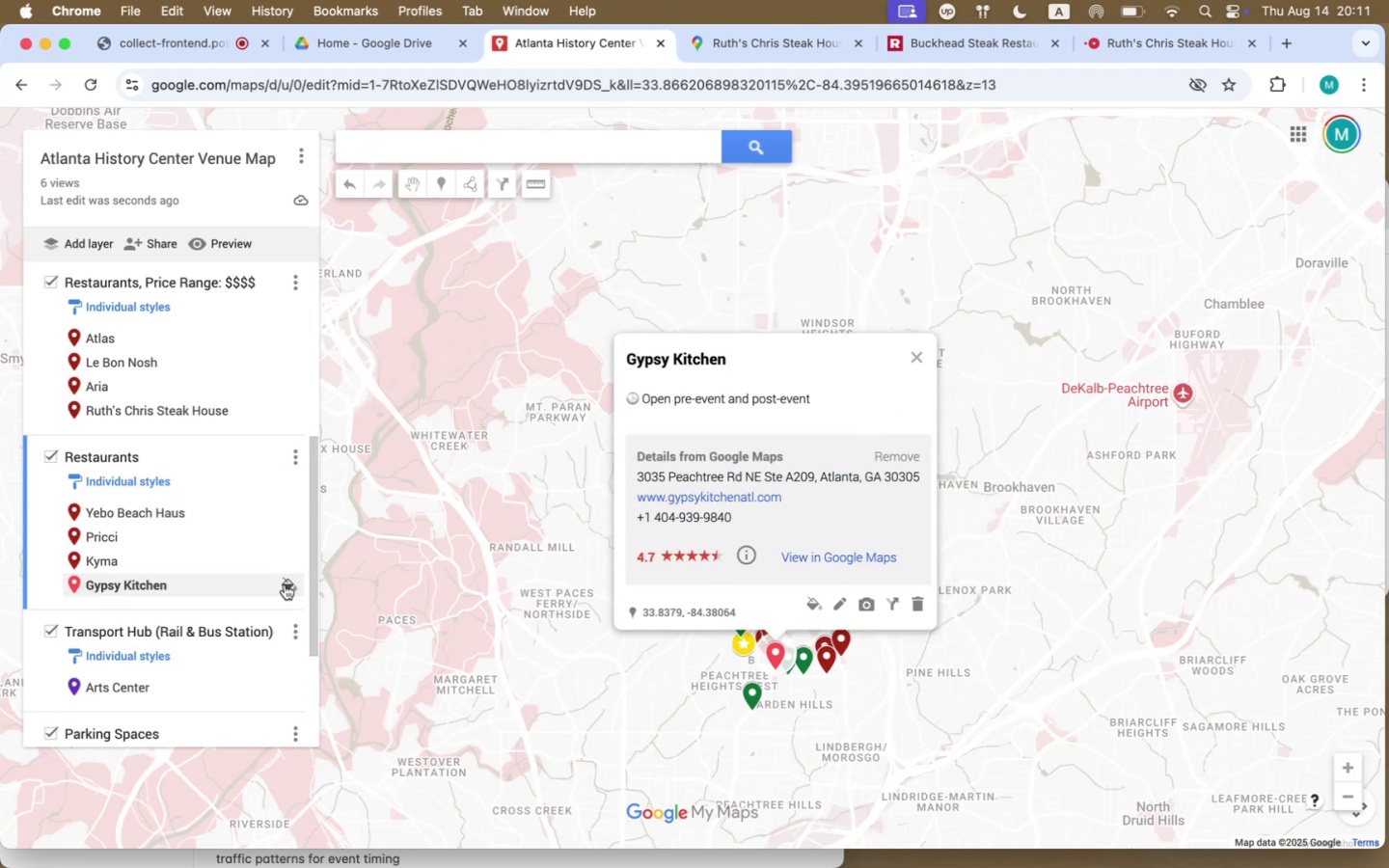 
left_click([284, 584])
 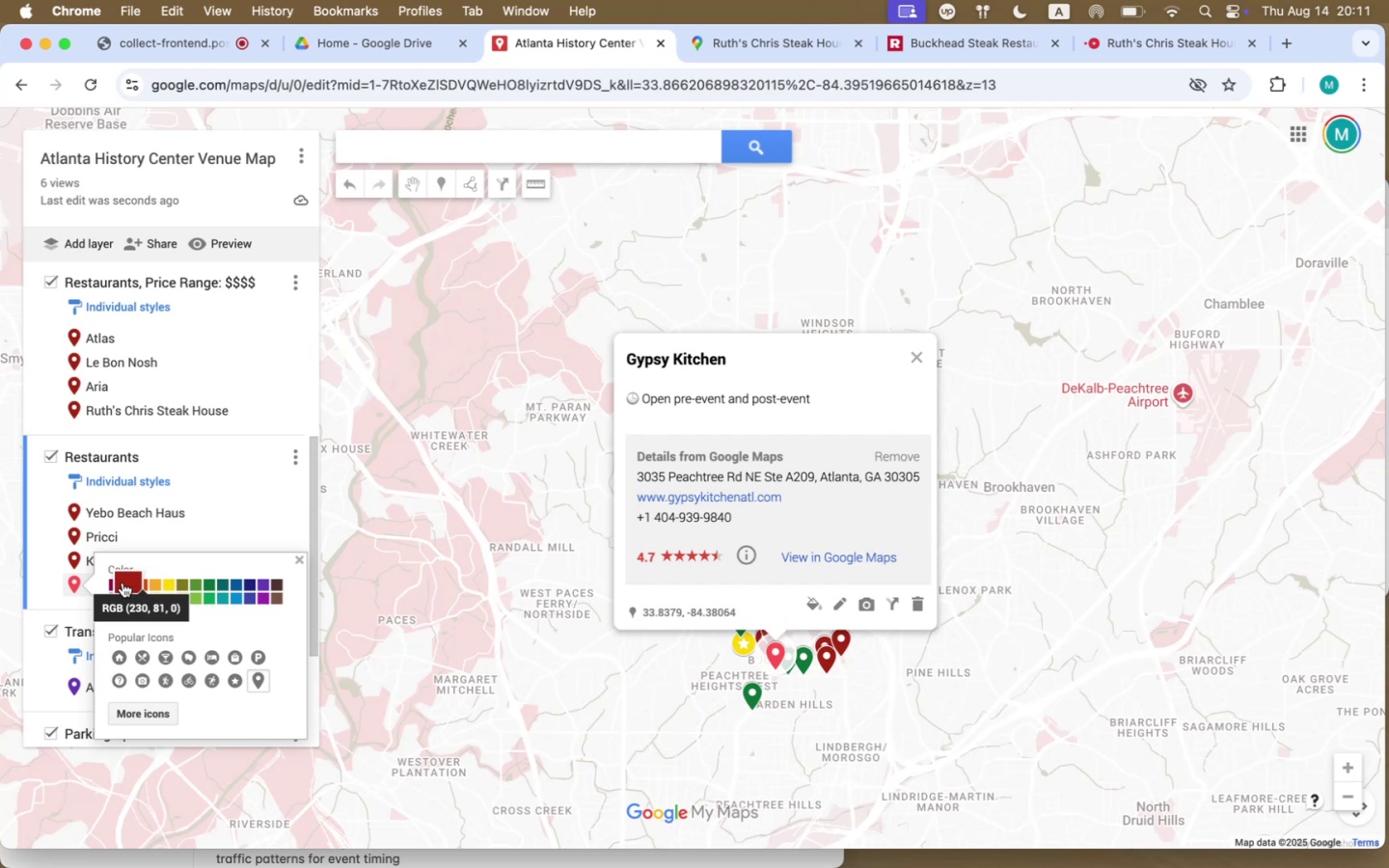 
left_click([123, 583])
 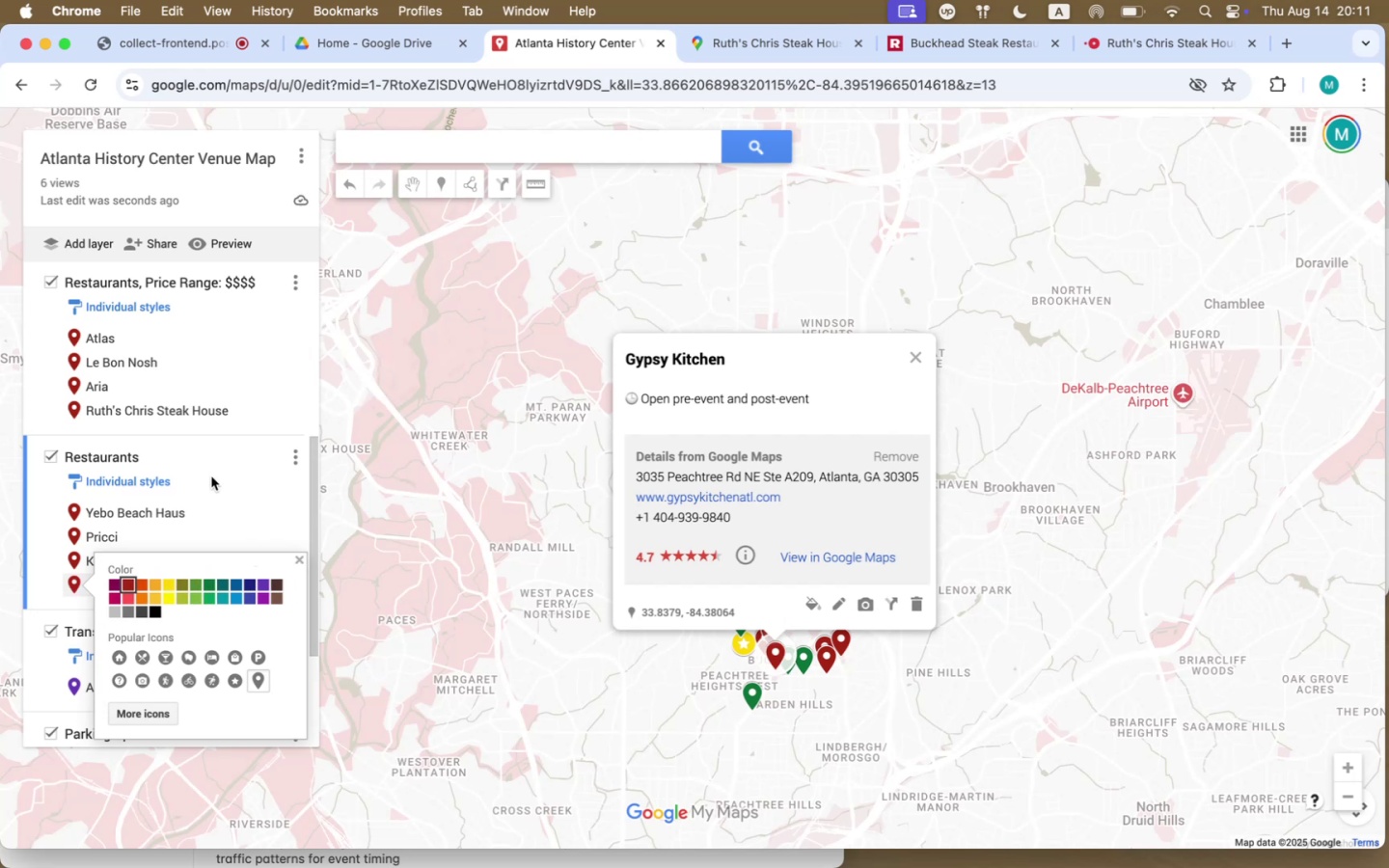 
left_click([158, 508])
 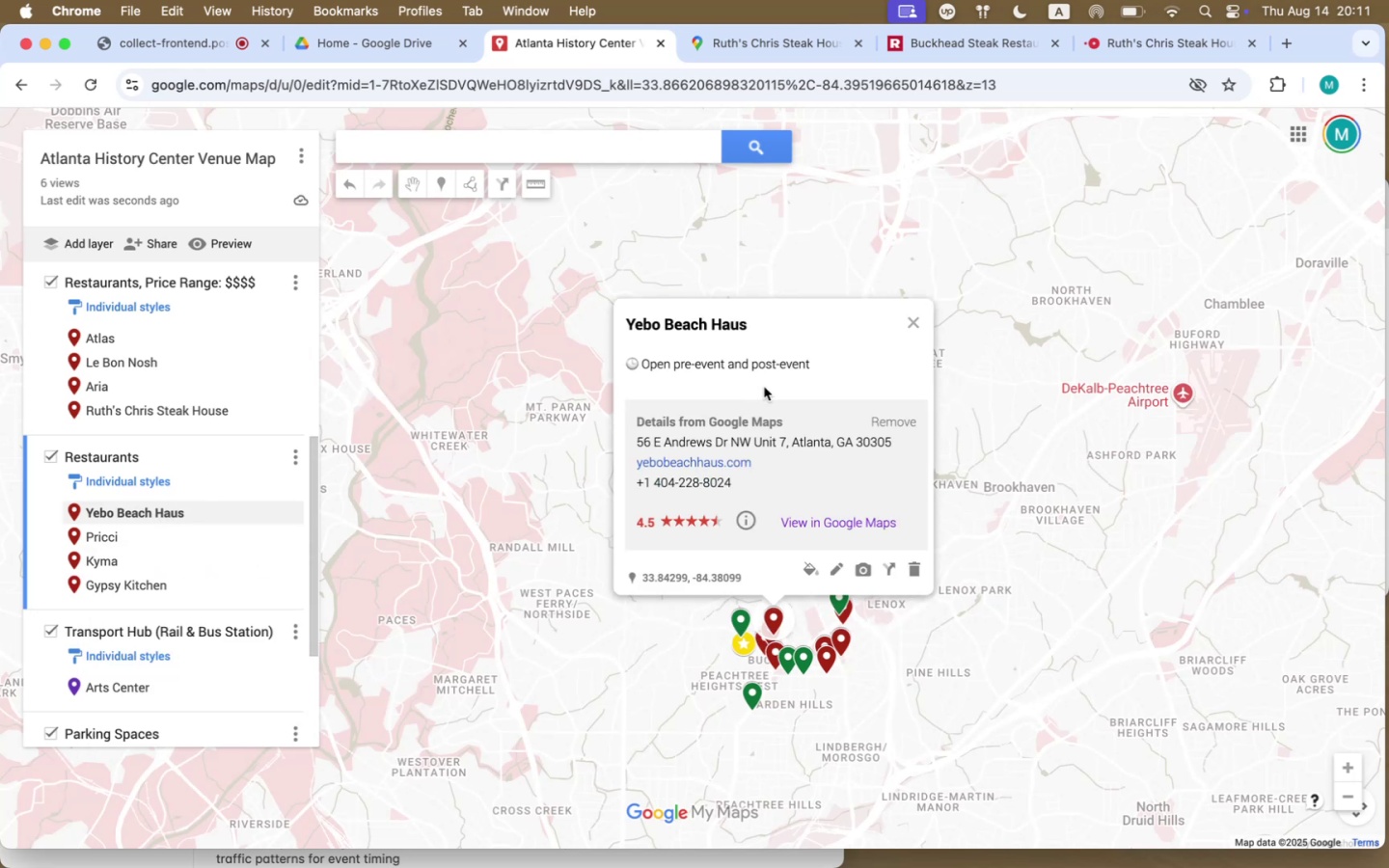 
left_click([213, 412])
 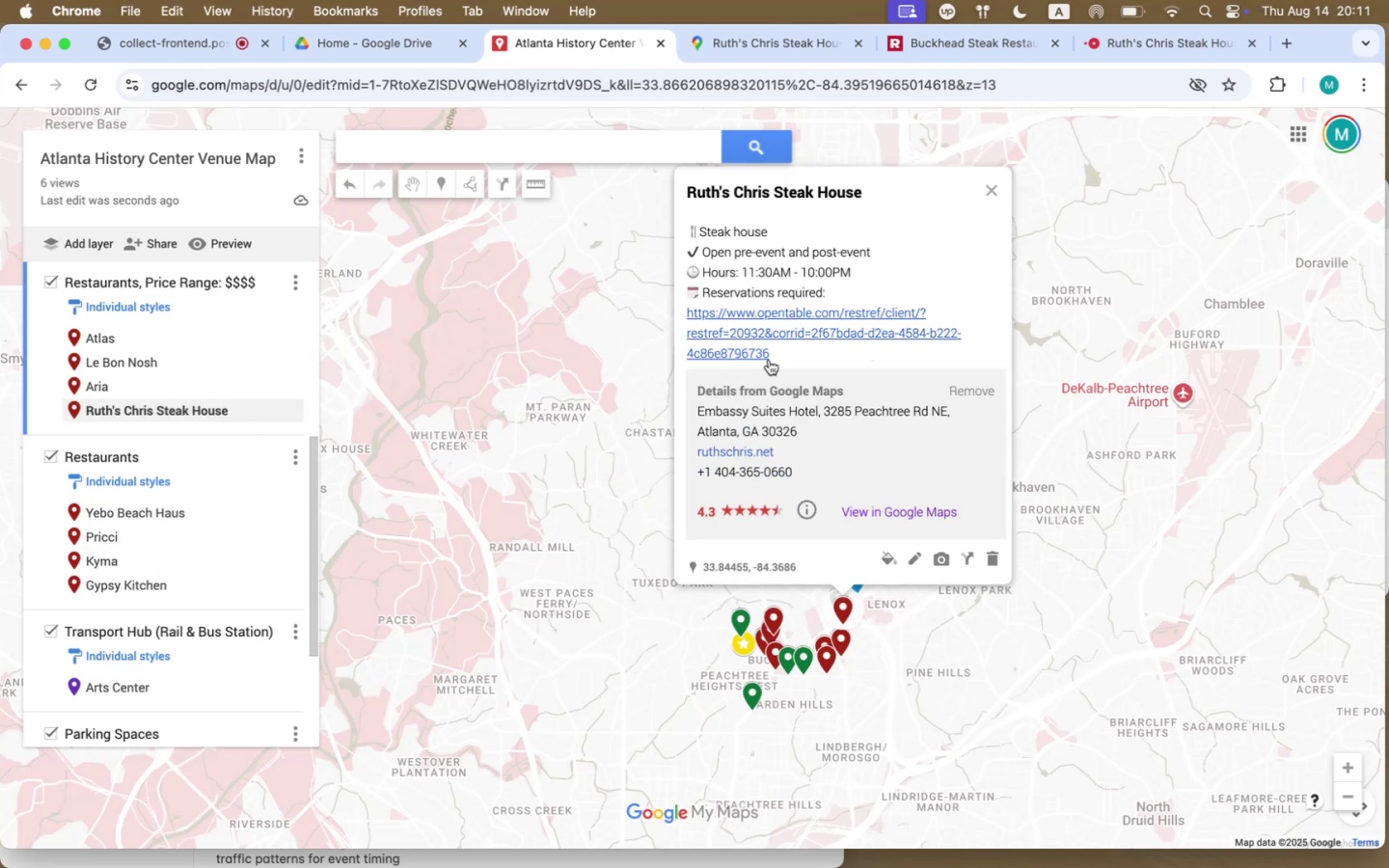 
left_click_drag(start_coordinate=[791, 358], to_coordinate=[684, 230])
 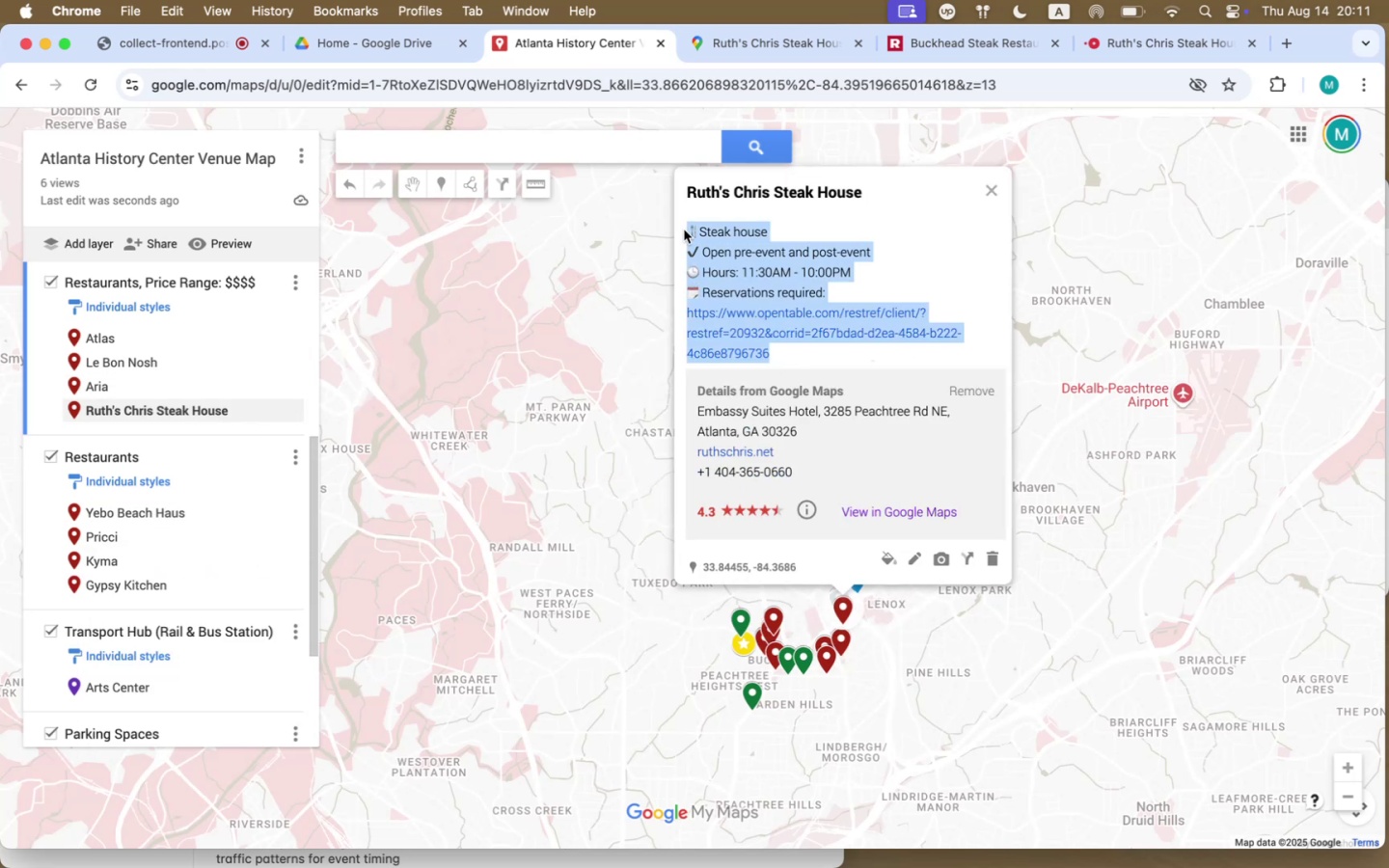 
key(Meta+CommandLeft)
 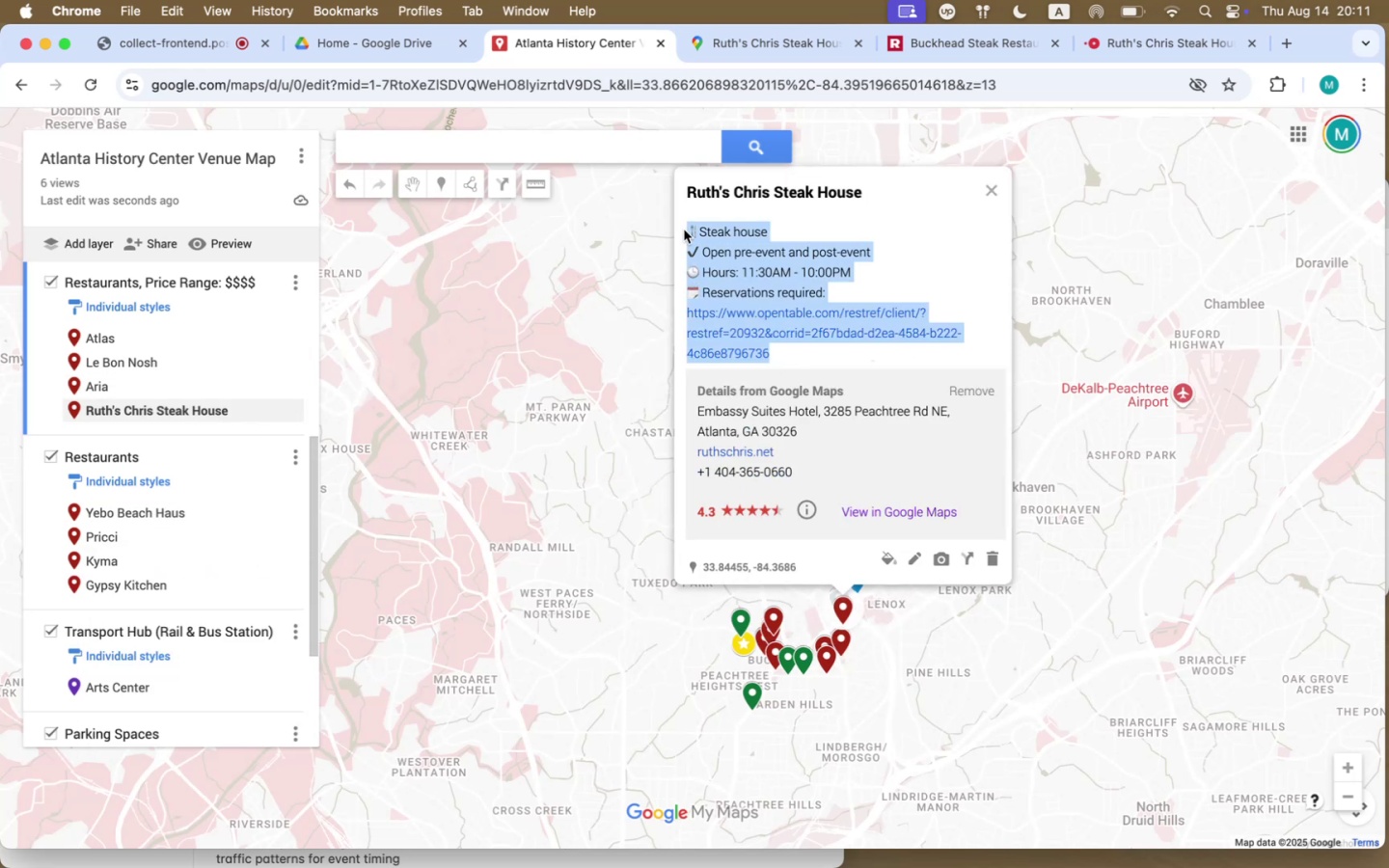 
key(Meta+C)
 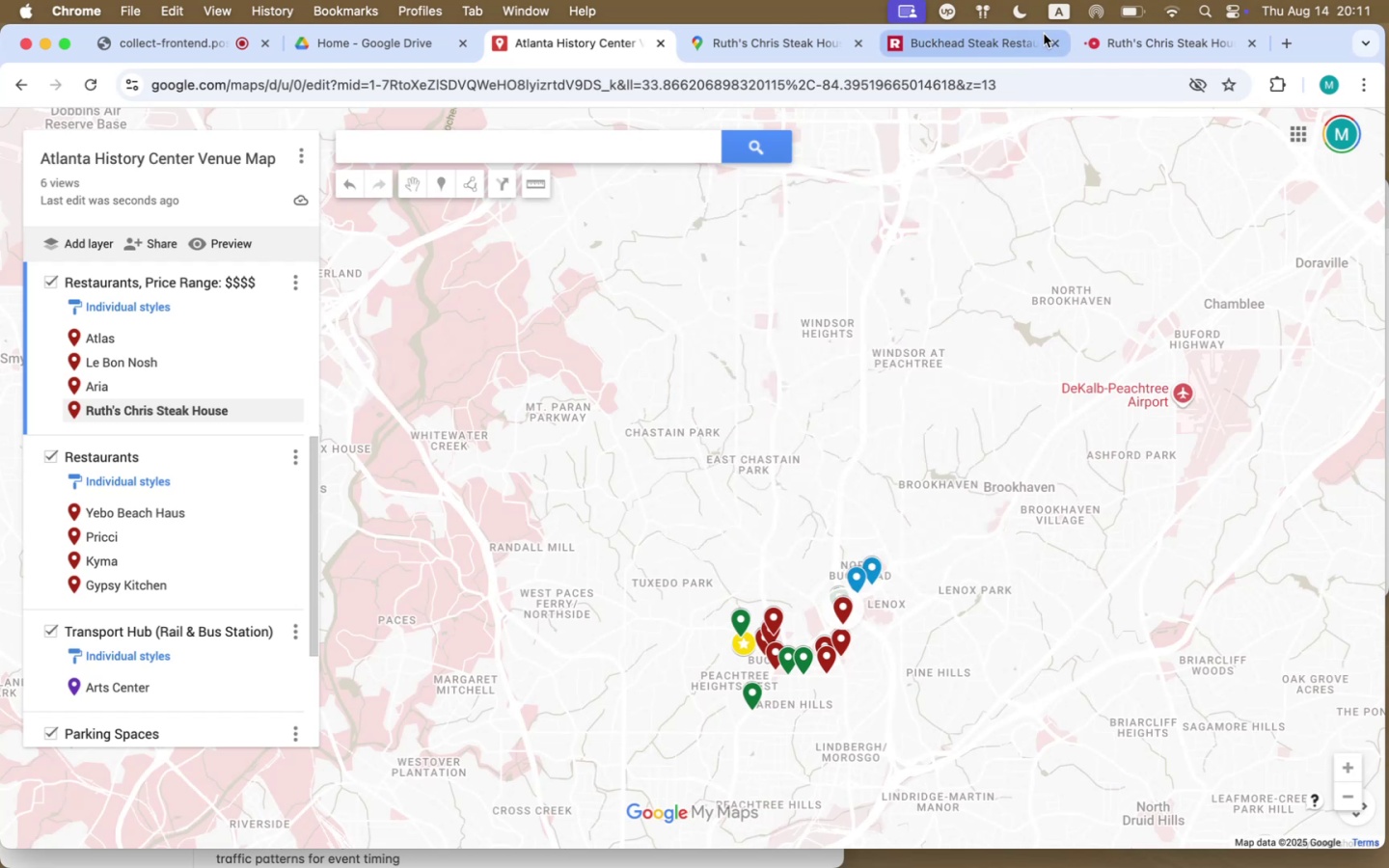 
left_click([1051, 40])
 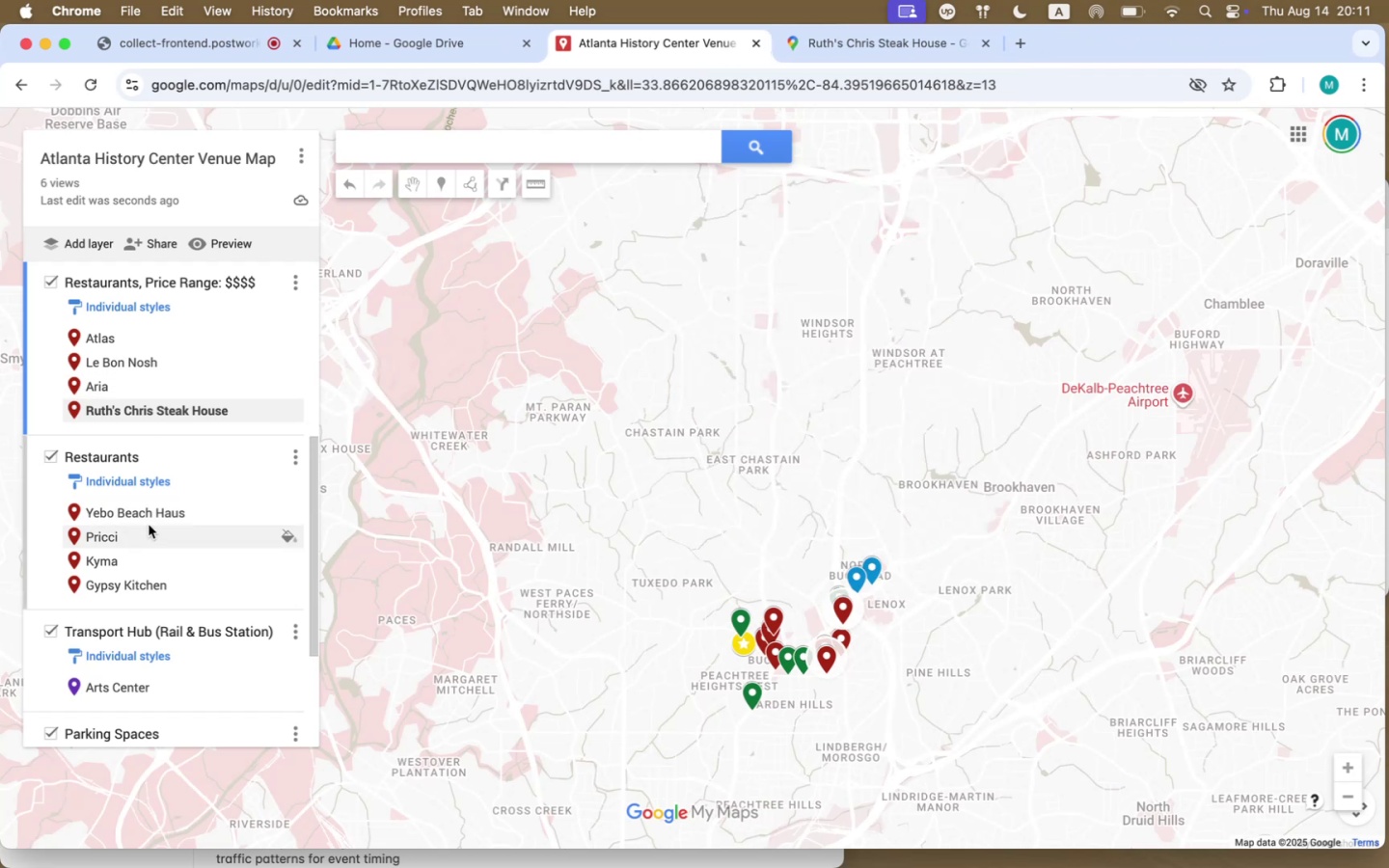 
left_click([151, 521])
 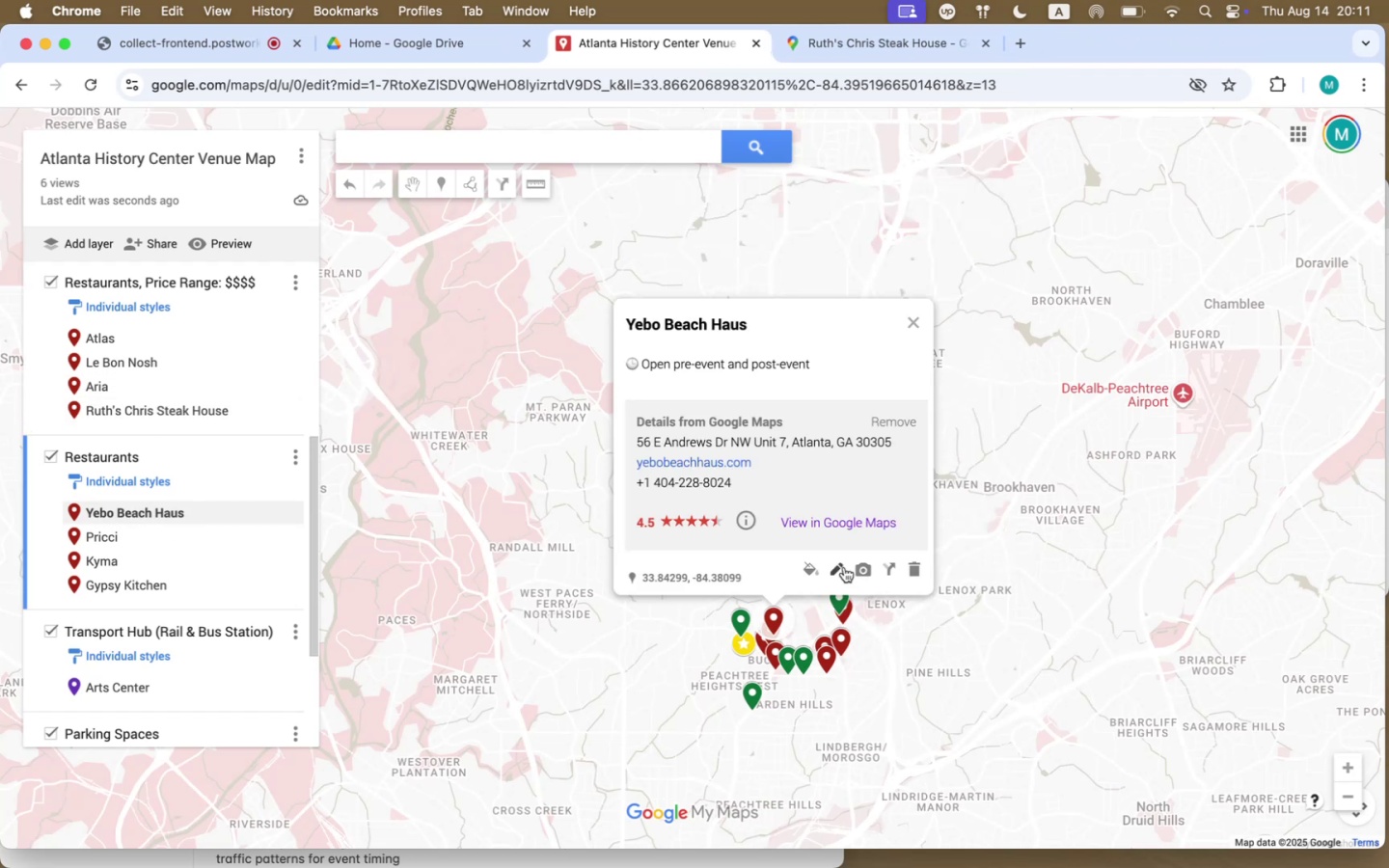 
left_click([842, 568])
 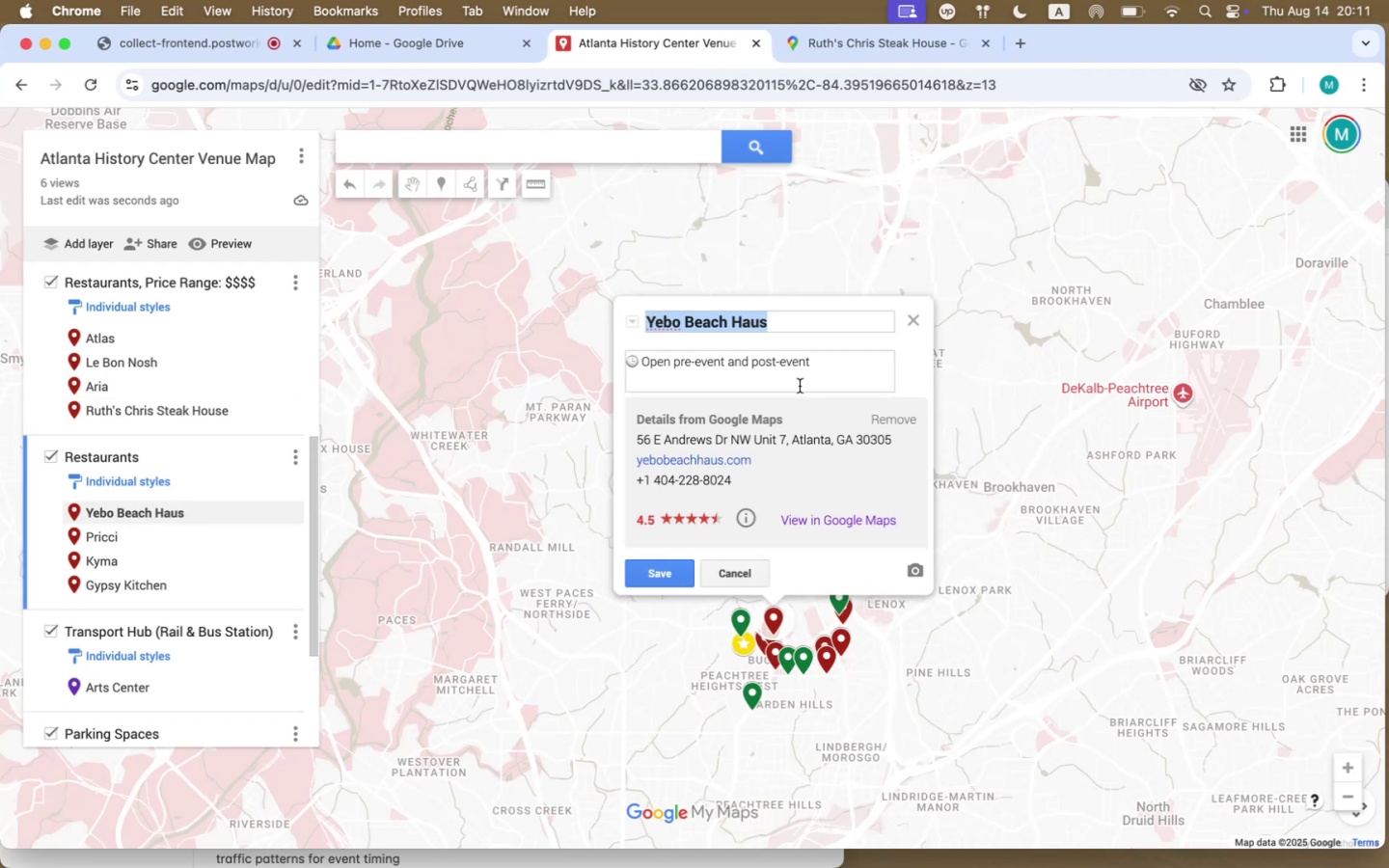 
double_click([798, 370])
 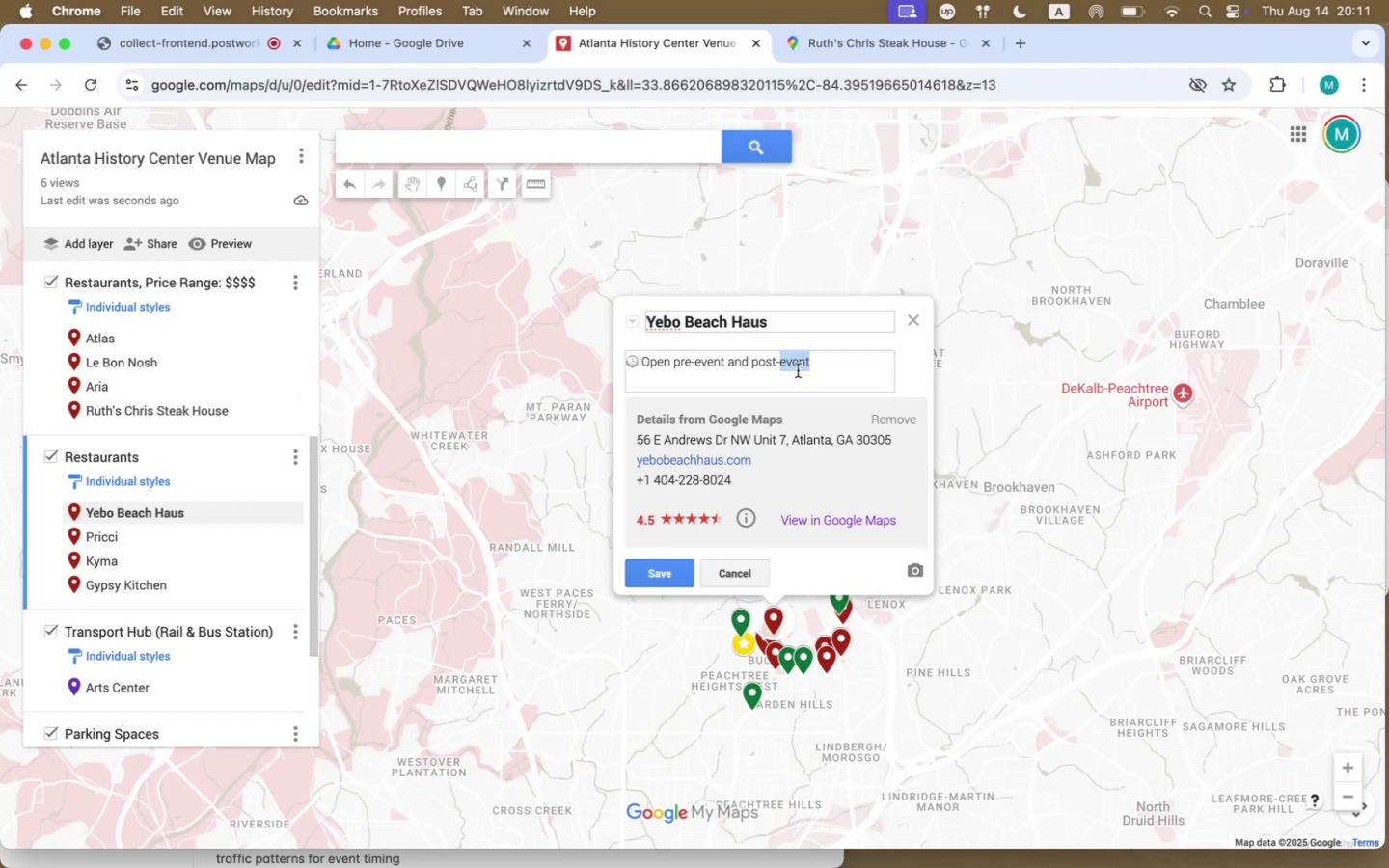 
triple_click([798, 370])
 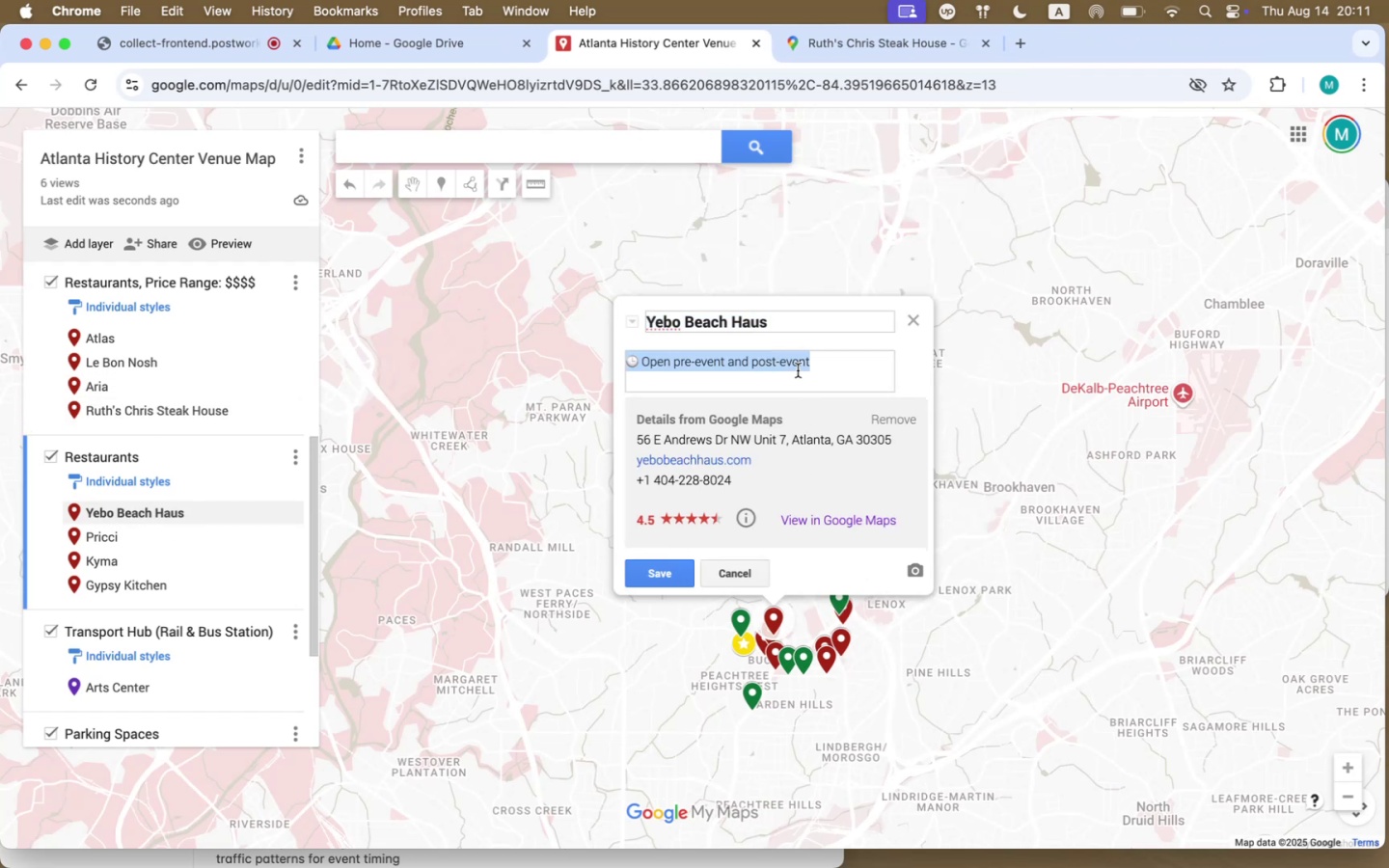 
key(Meta+CommandLeft)
 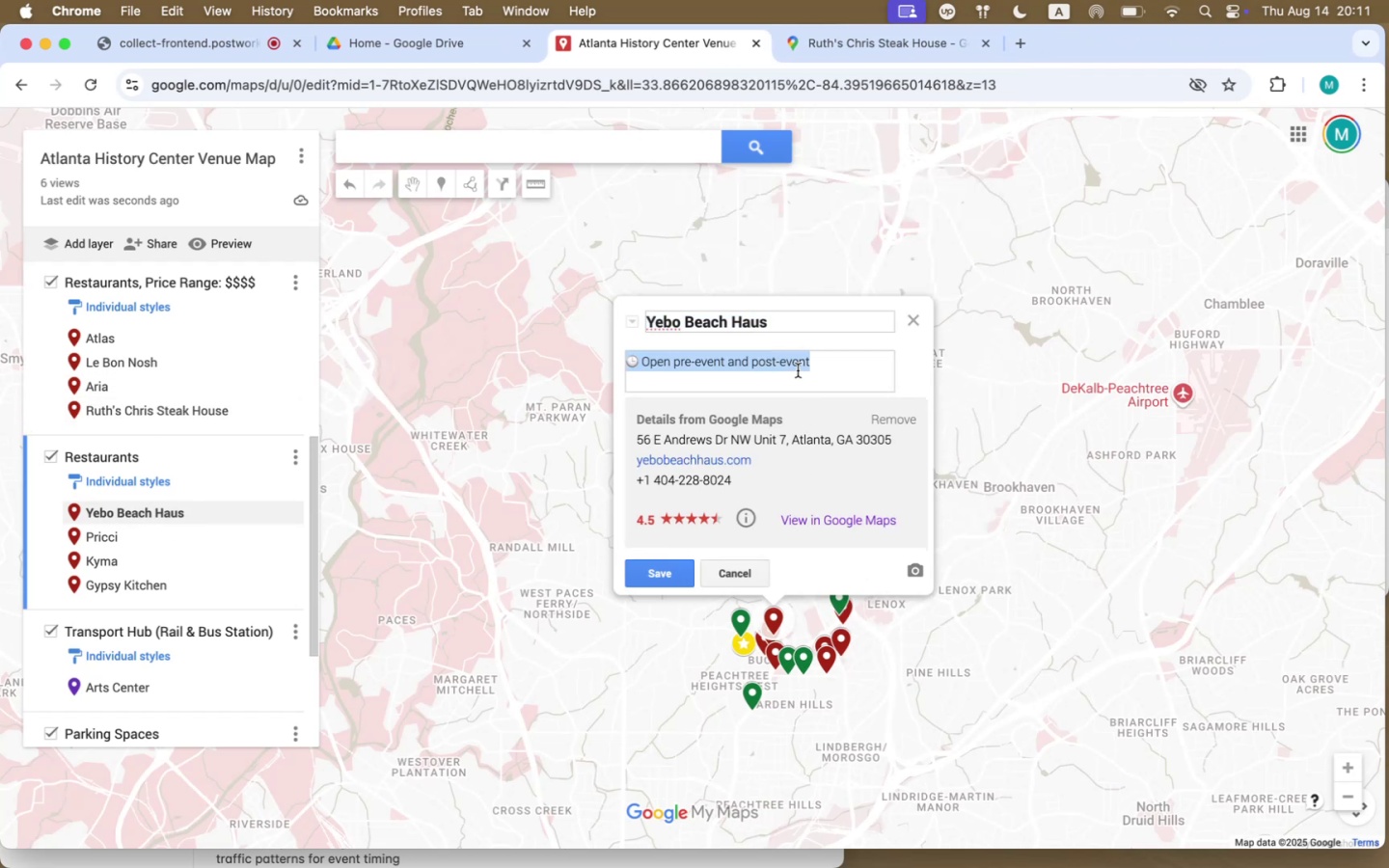 
key(Meta+V)
 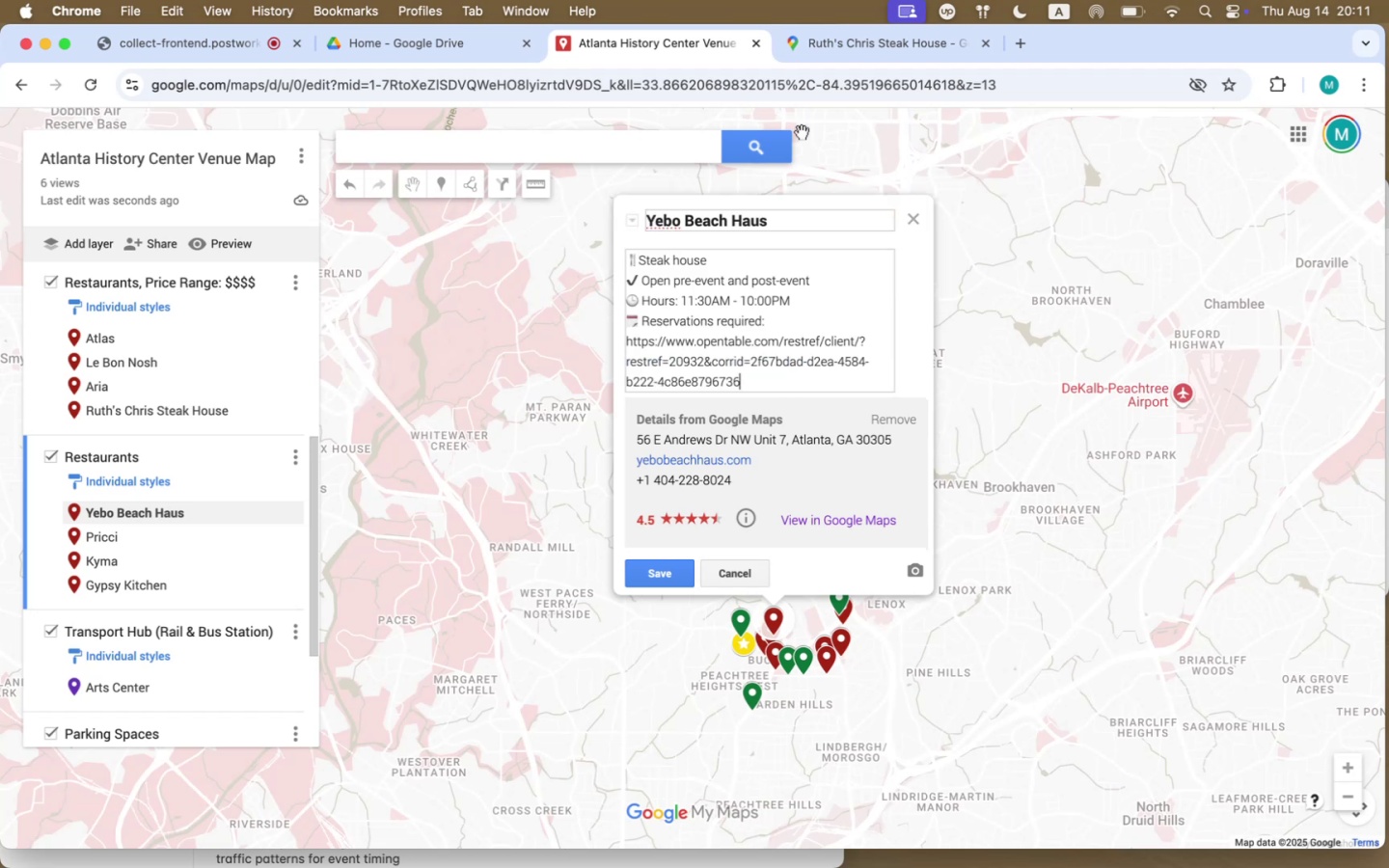 
left_click([887, 42])
 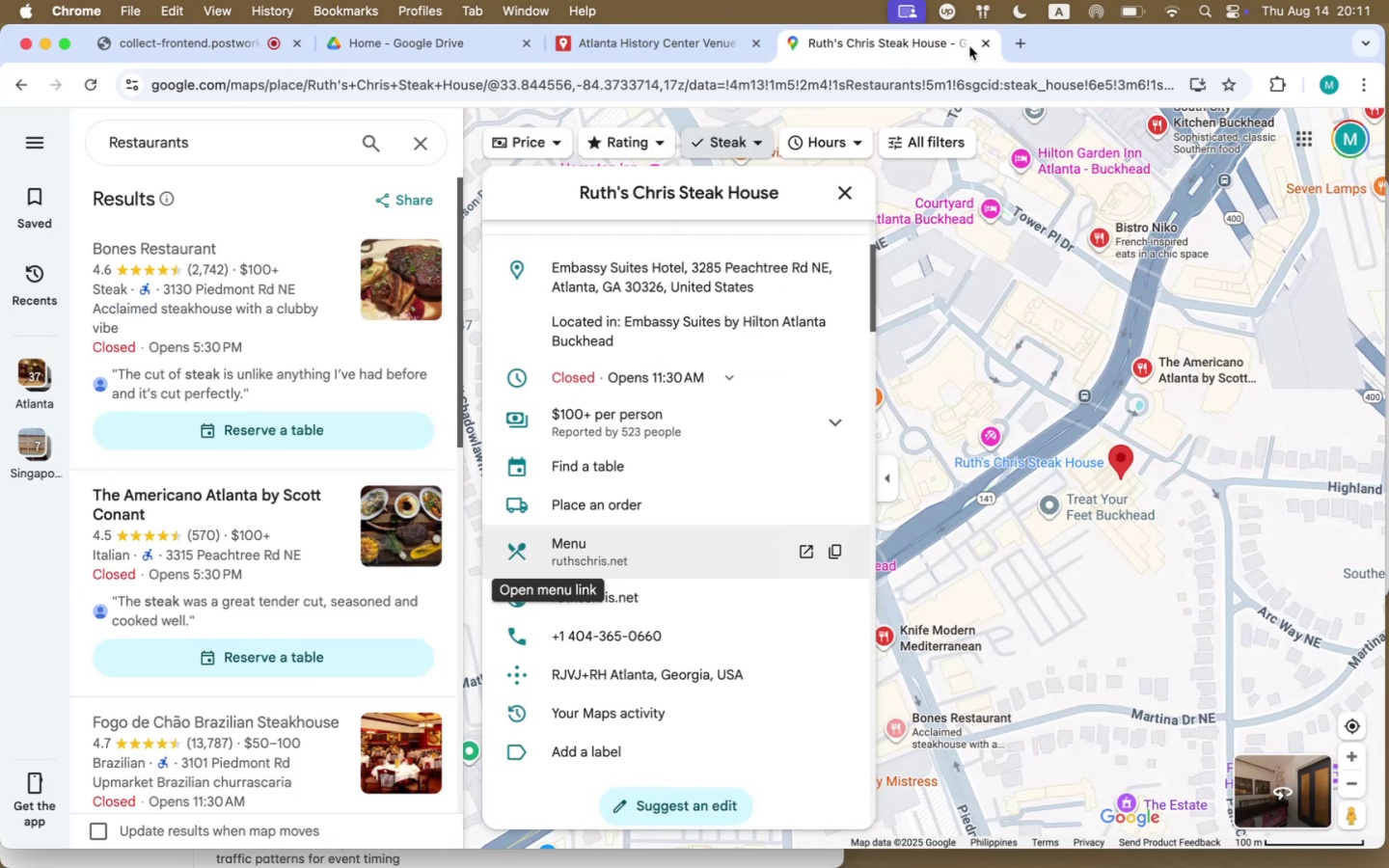 
left_click([984, 45])
 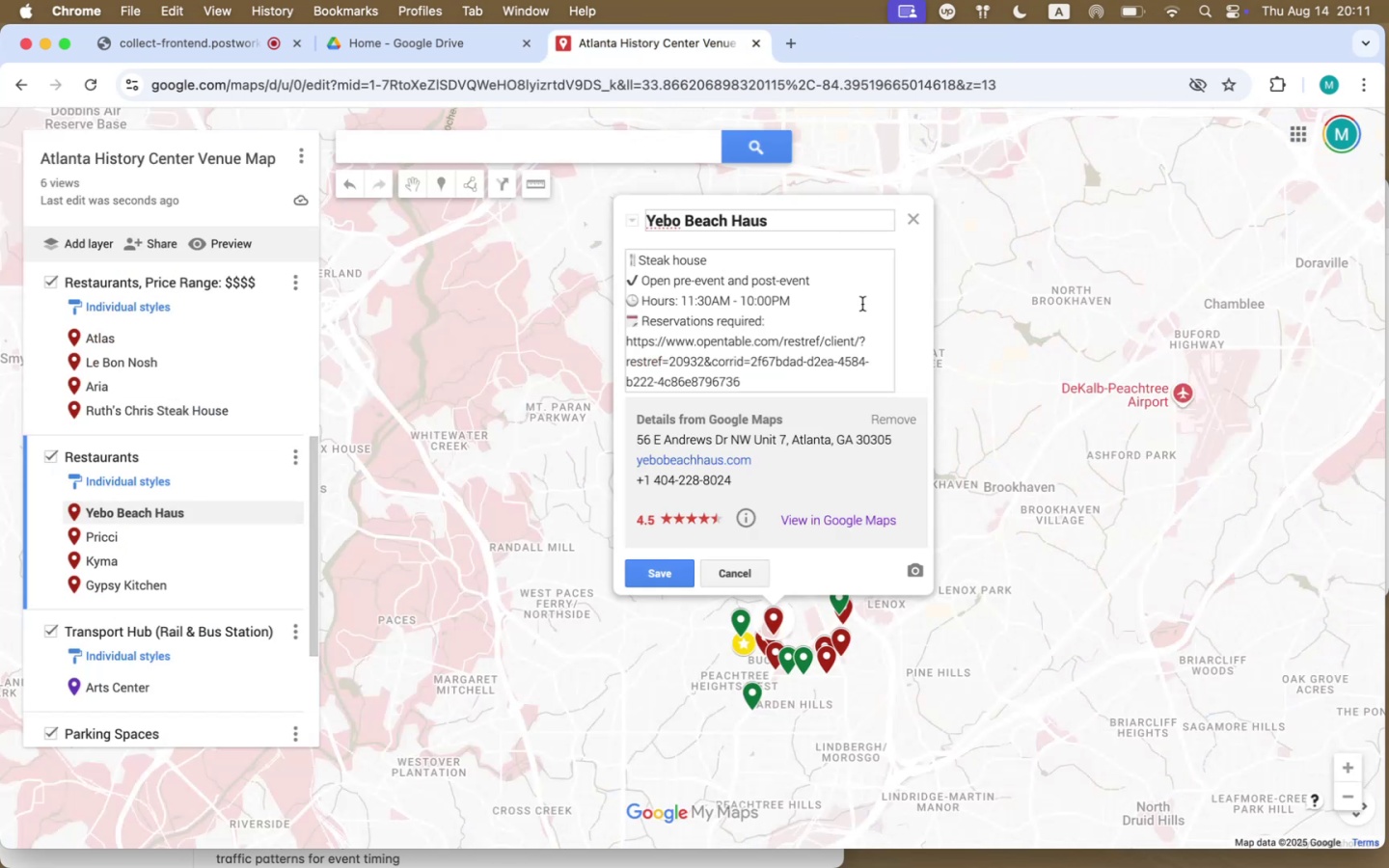 
hold_key(key=CommandLeft, duration=0.4)
left_click([828, 517])
 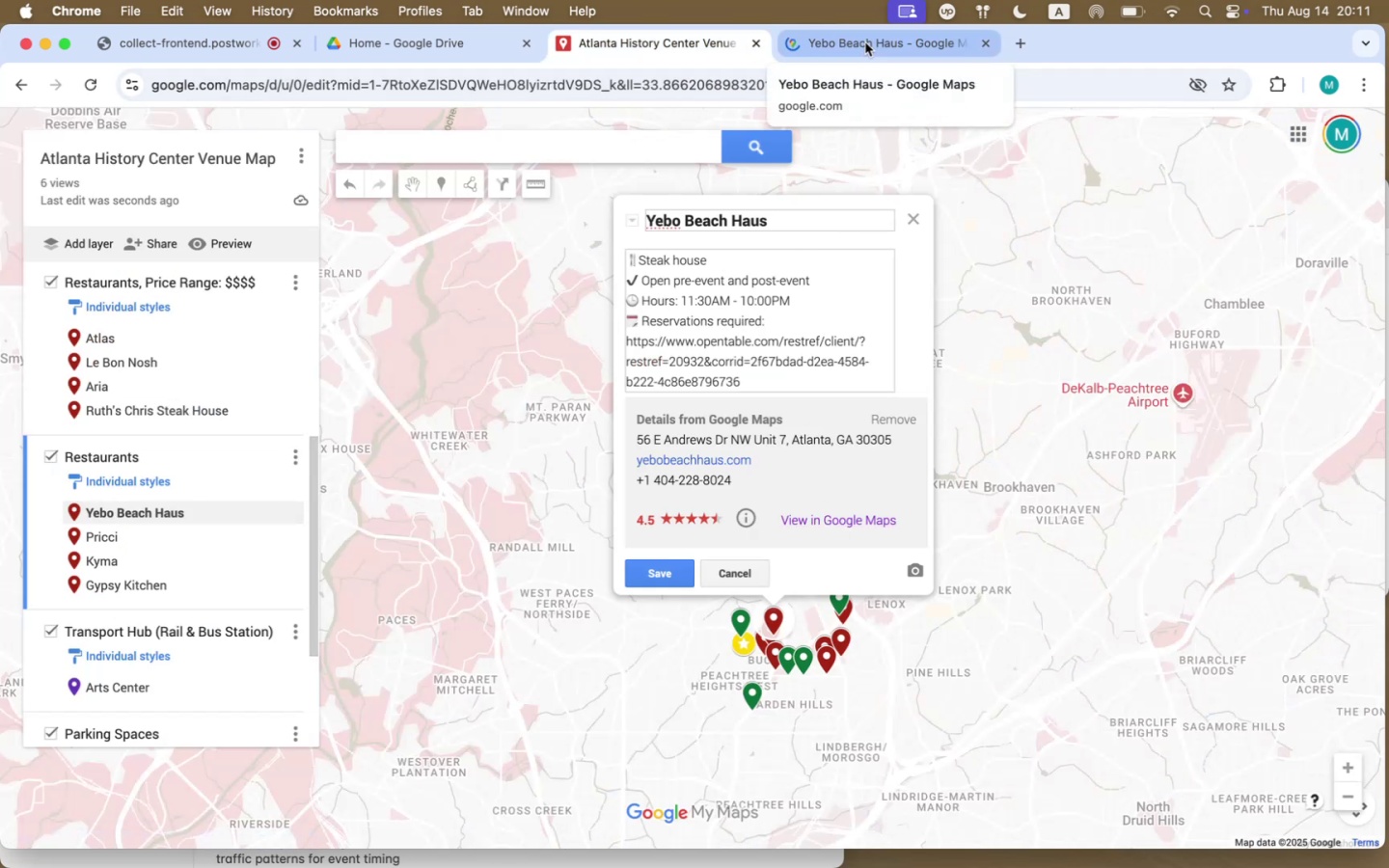 
left_click([865, 42])
 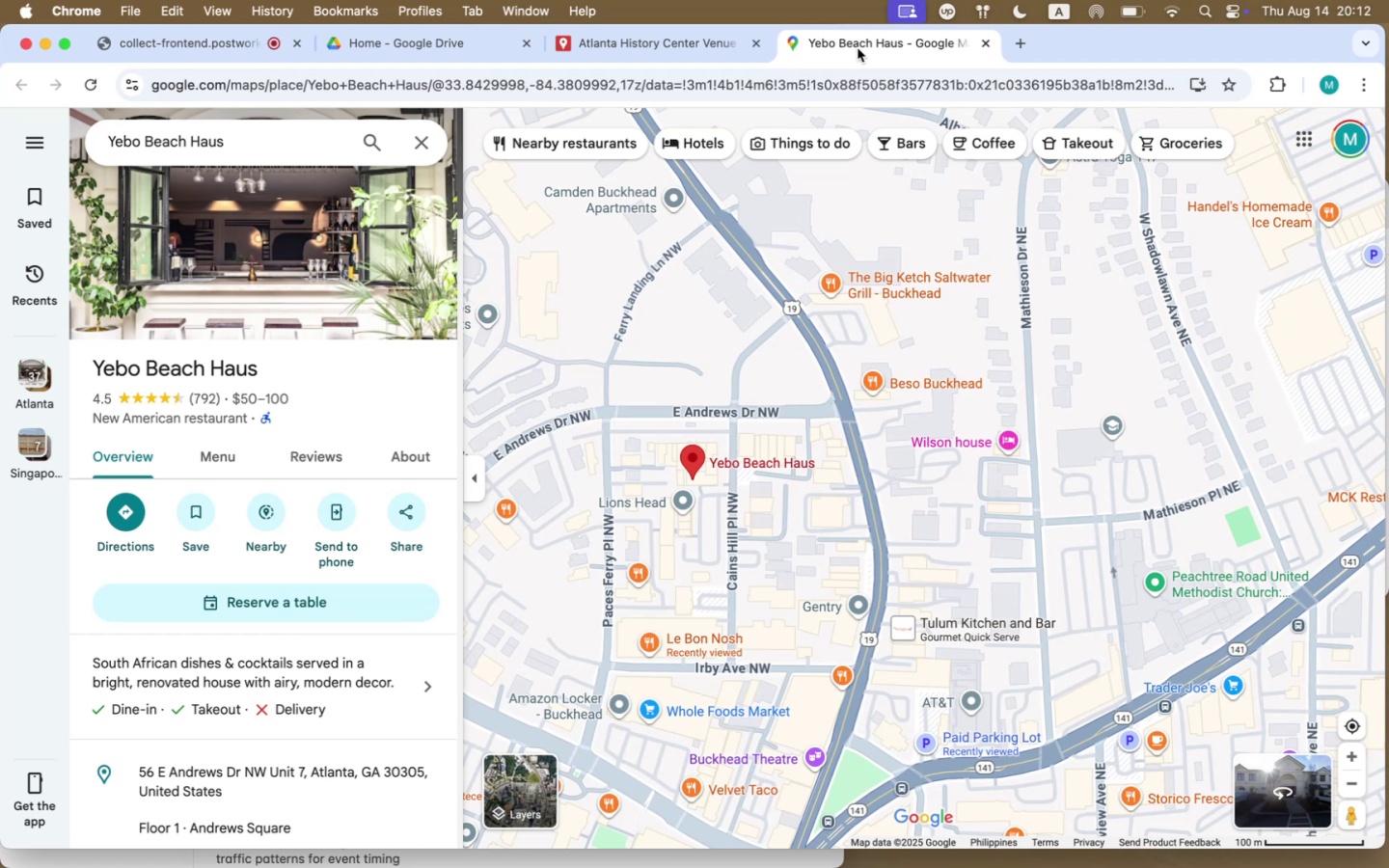 
wait(39.35)
 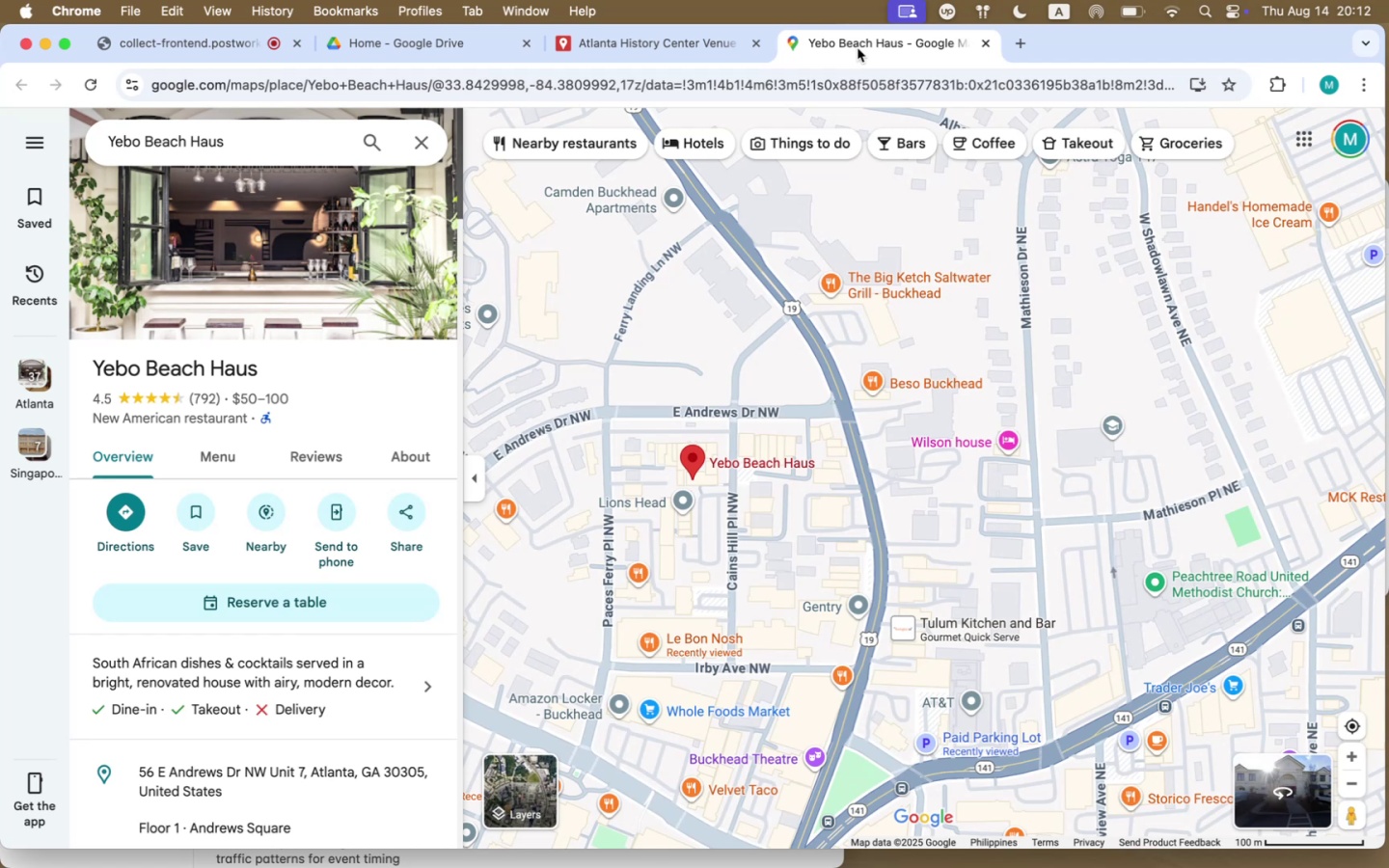 
scroll: coordinate [162, 634], scroll_direction: down, amount: 28.0
 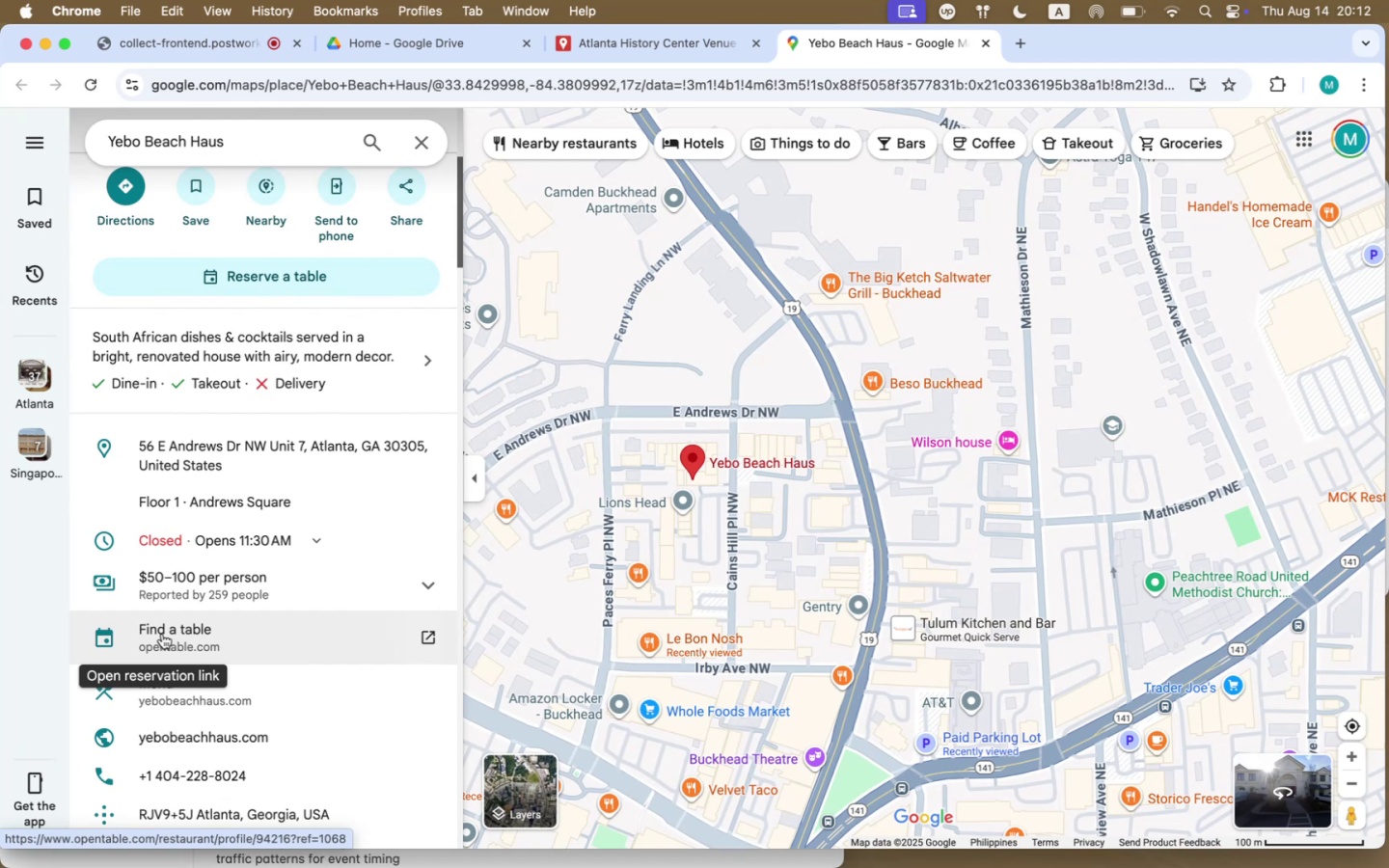 
wait(8.95)
 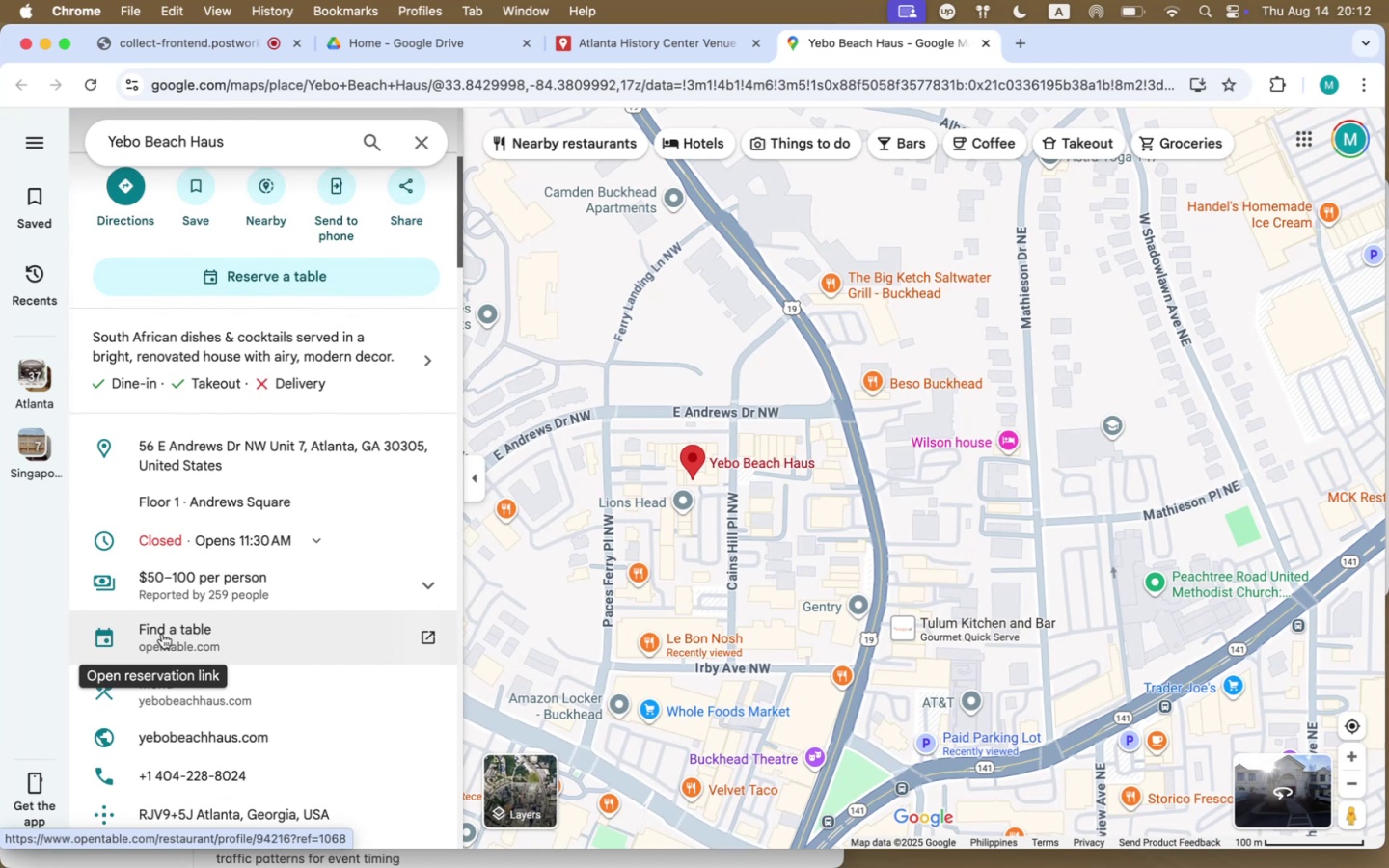 
left_click([667, 41])
 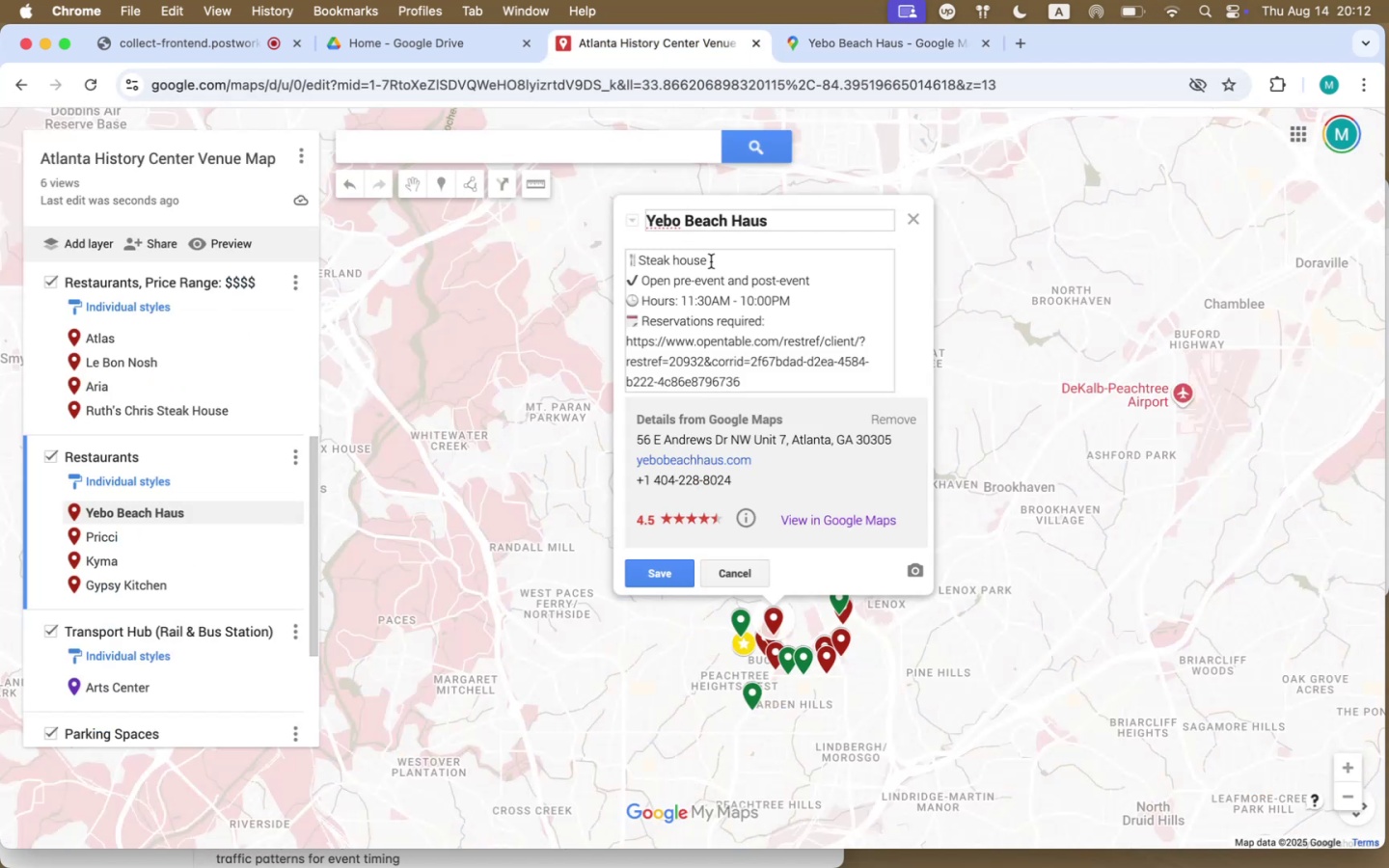 
left_click_drag(start_coordinate=[711, 261], to_coordinate=[640, 261])
 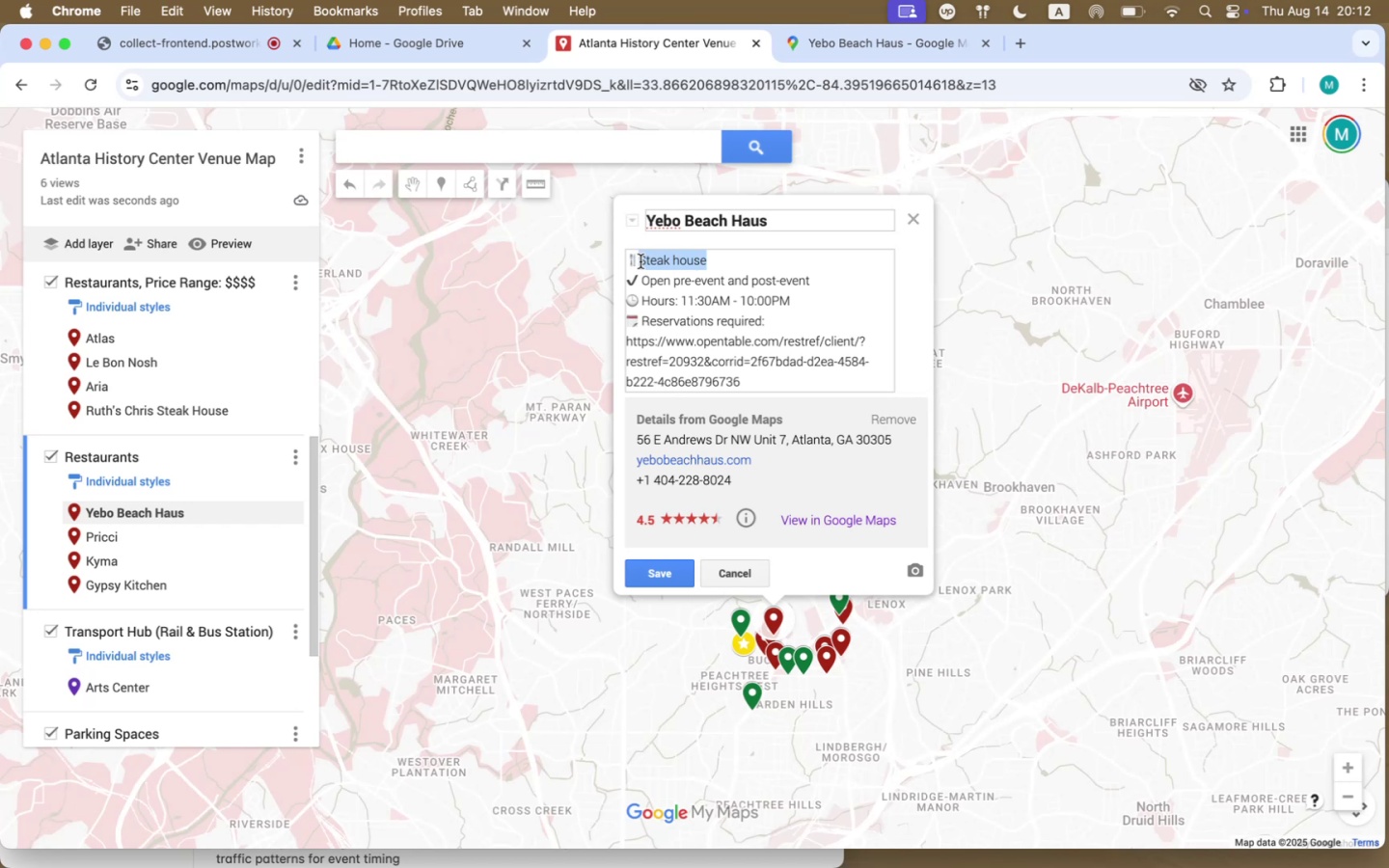 
type(South African cuisine)
 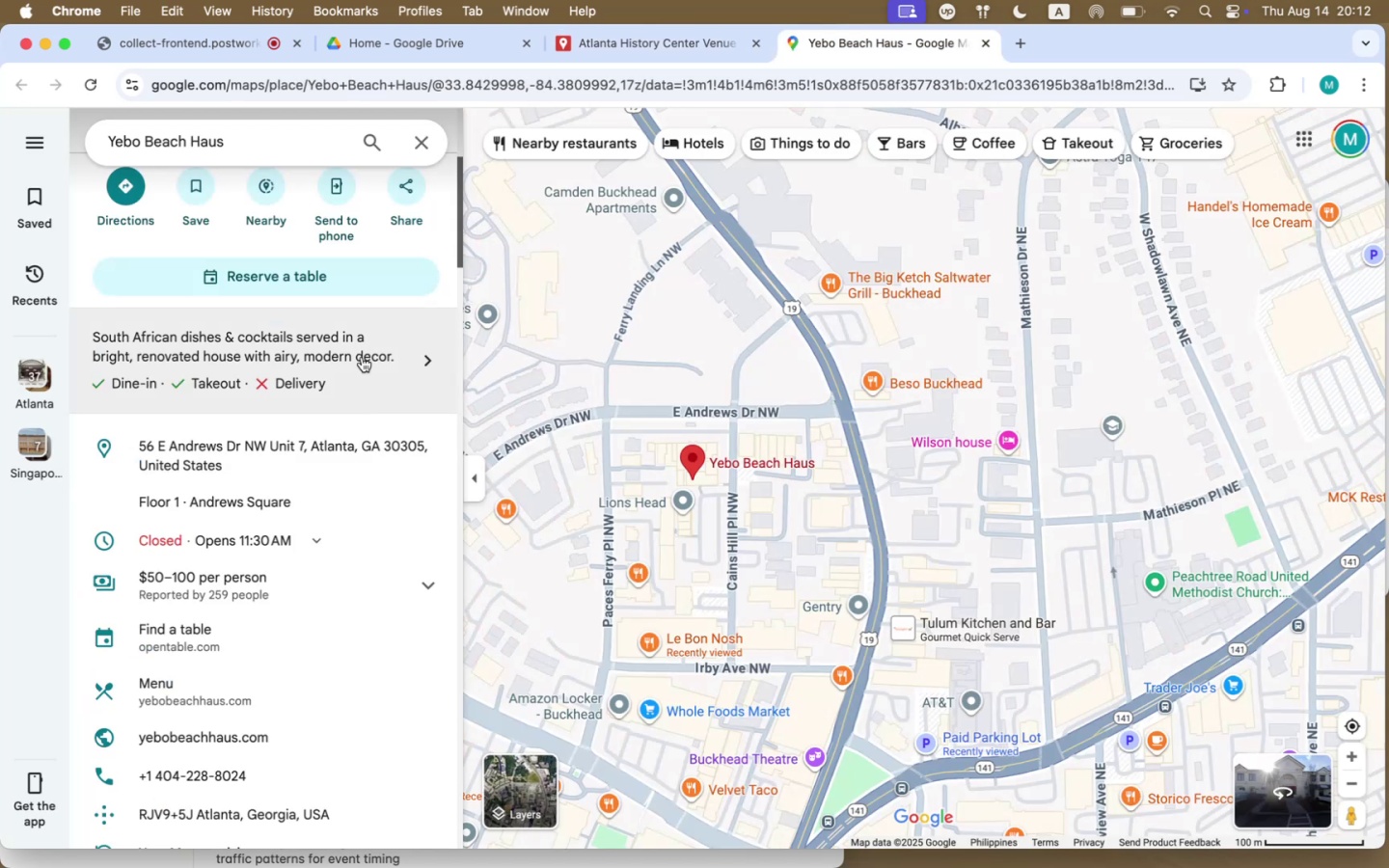 
left_click([297, 545])
 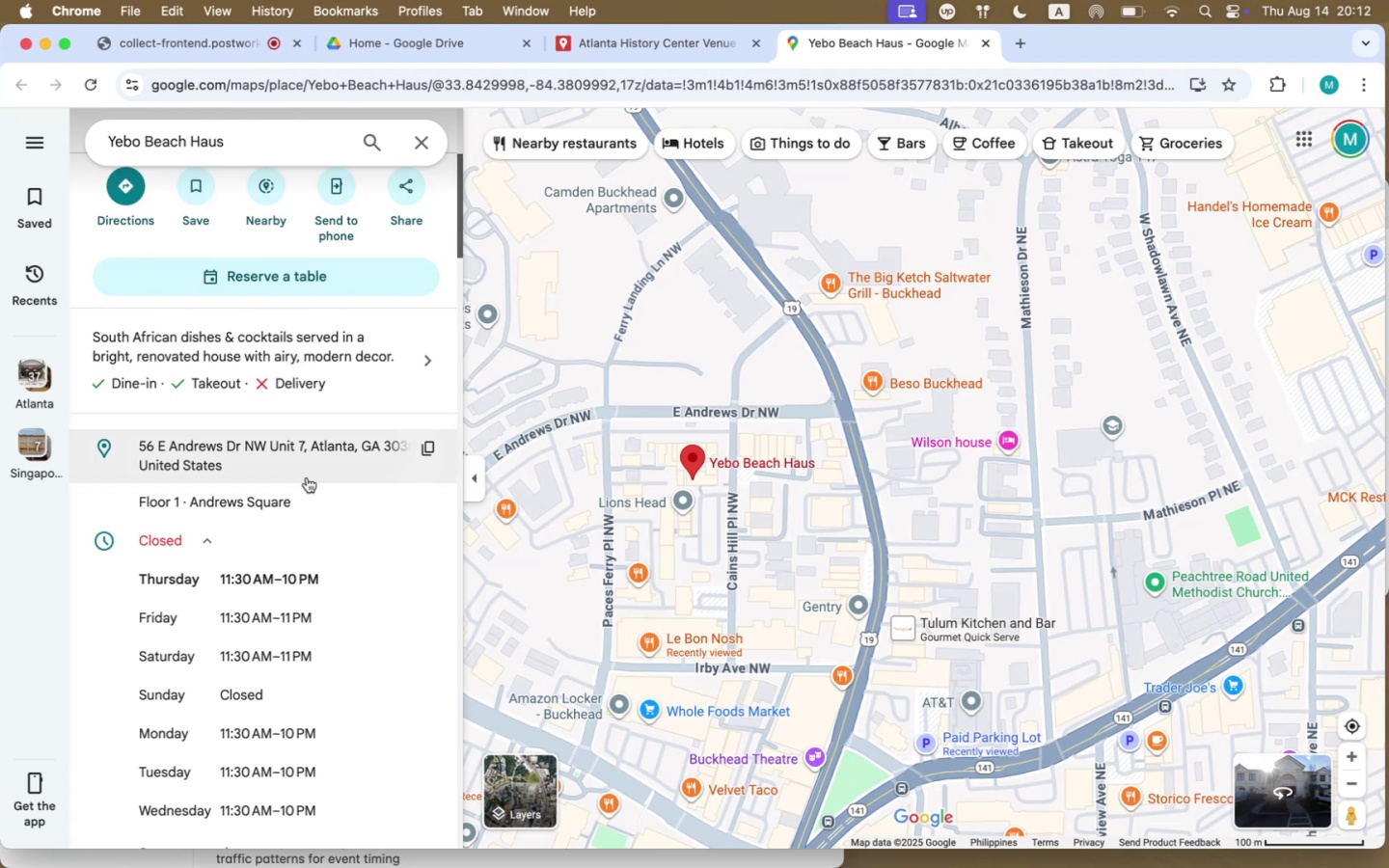 
left_click([458, 47])
 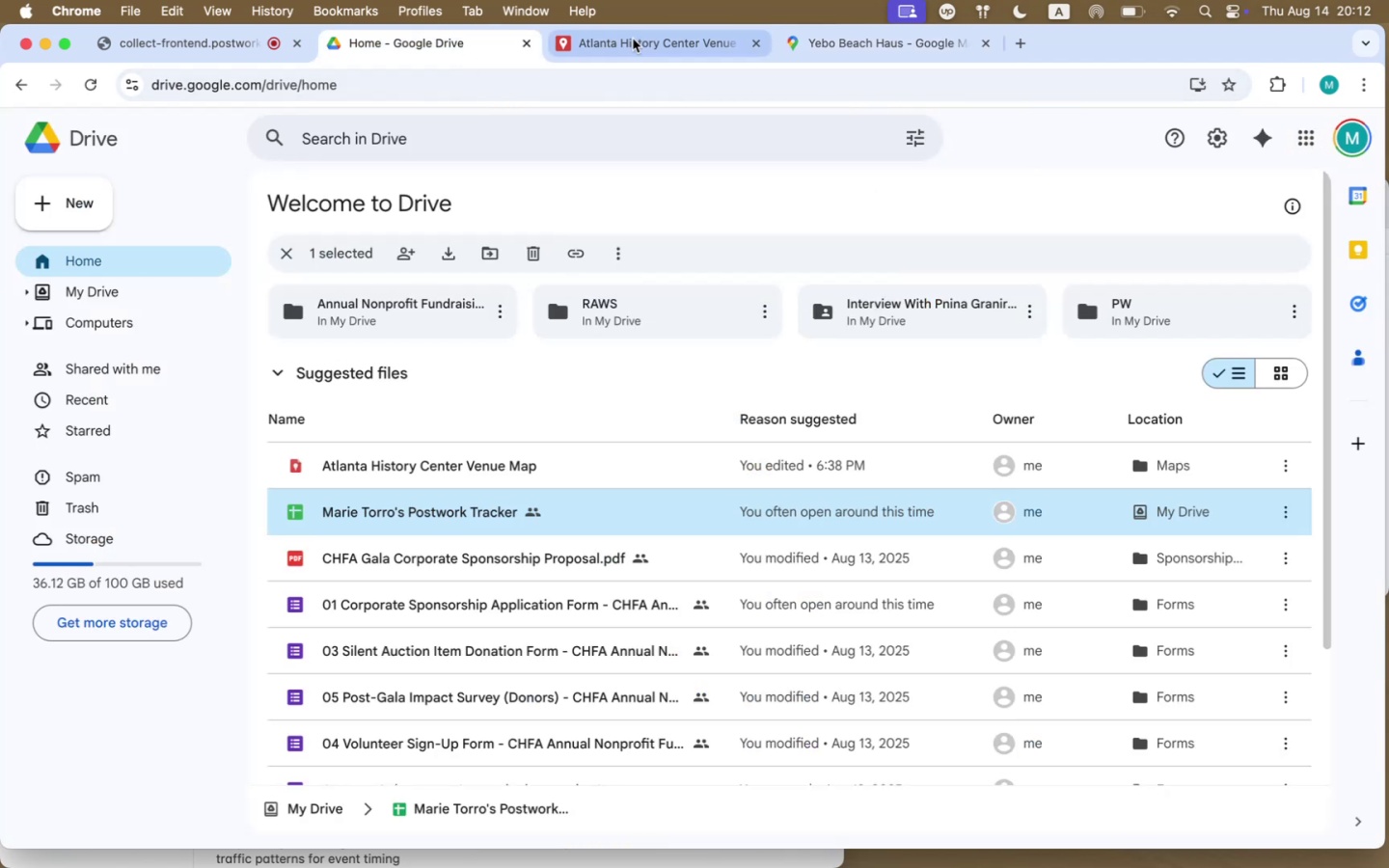 
left_click([662, 35])
 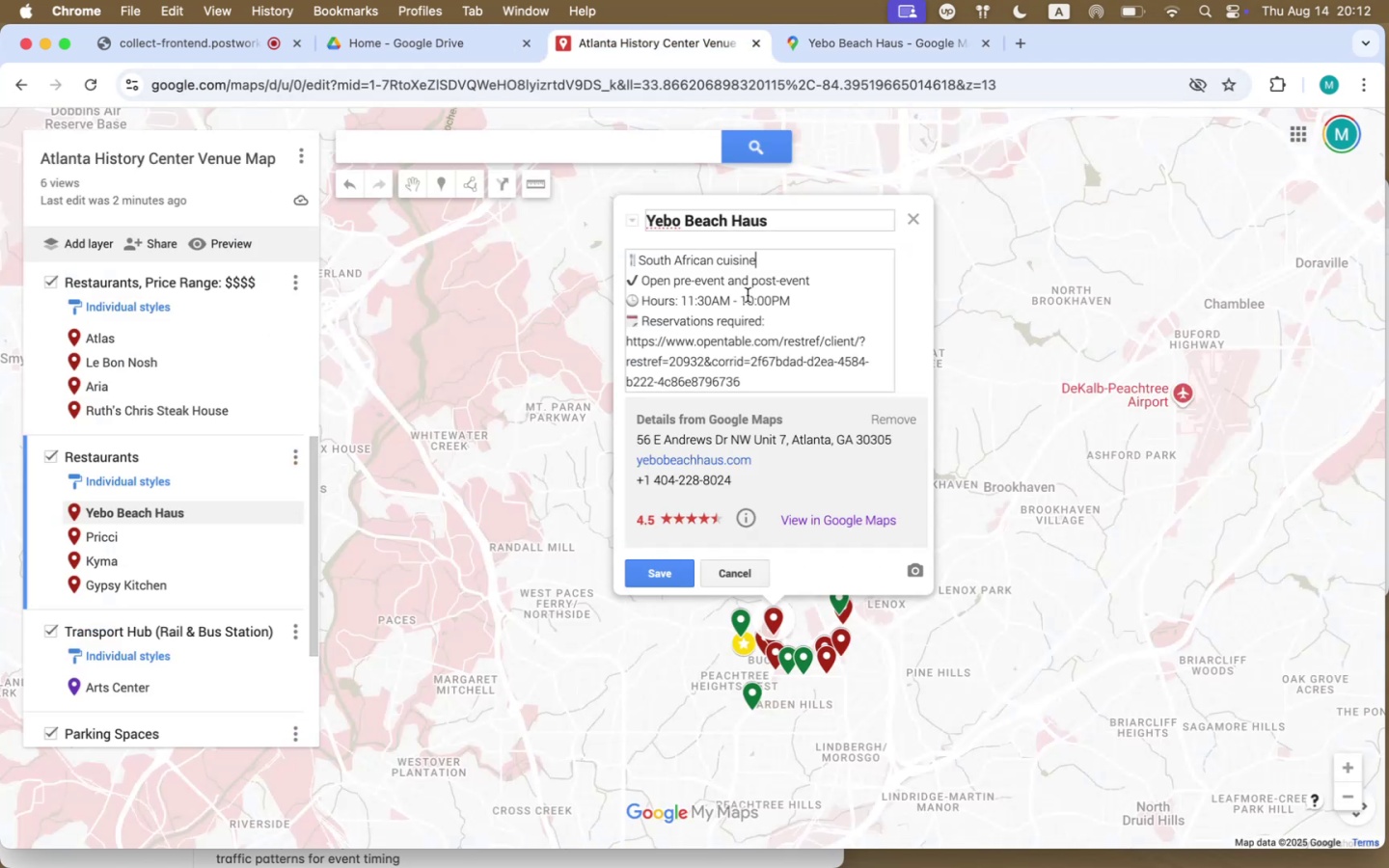 
double_click([717, 323])
 